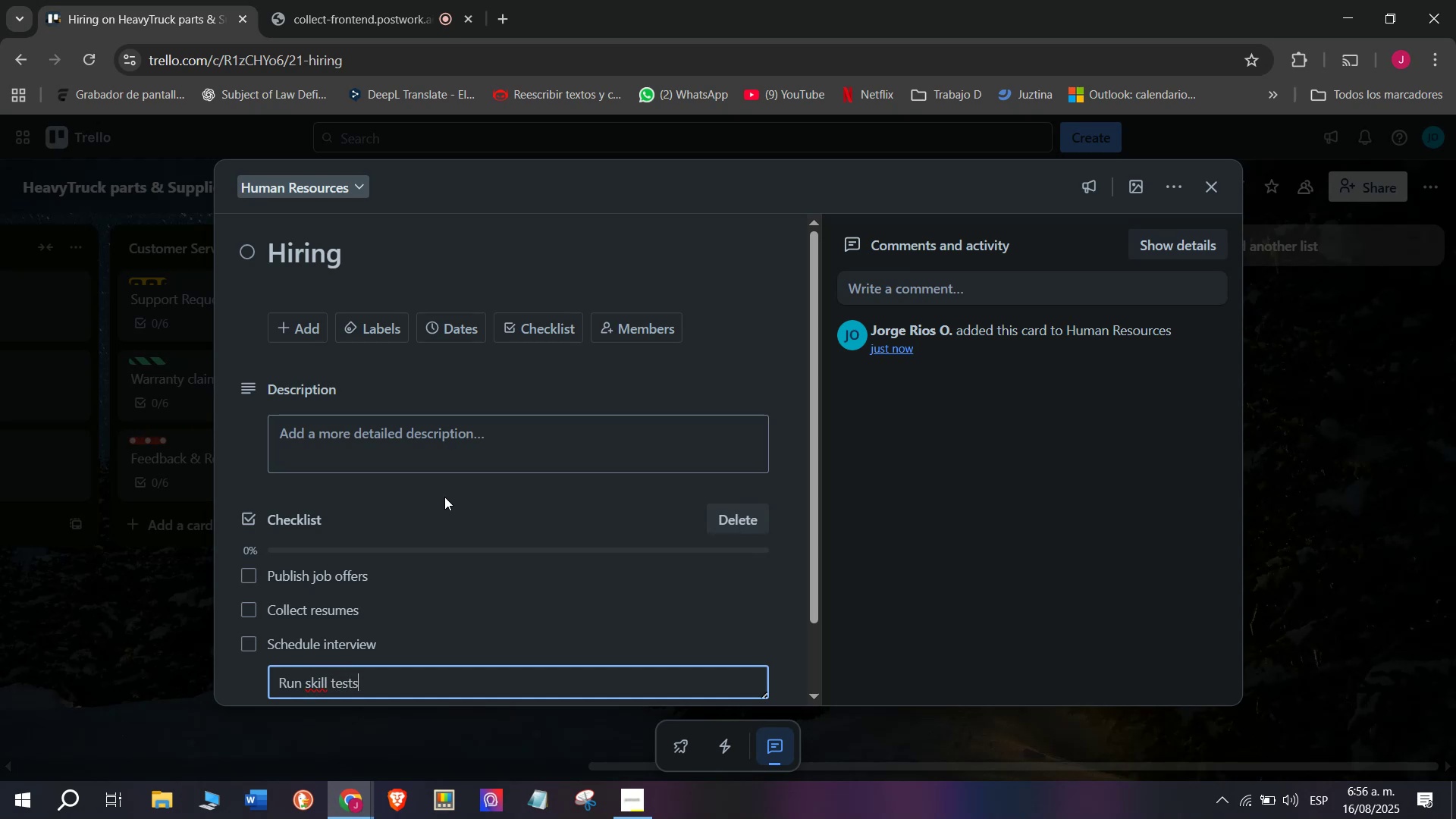 
key(Enter)
 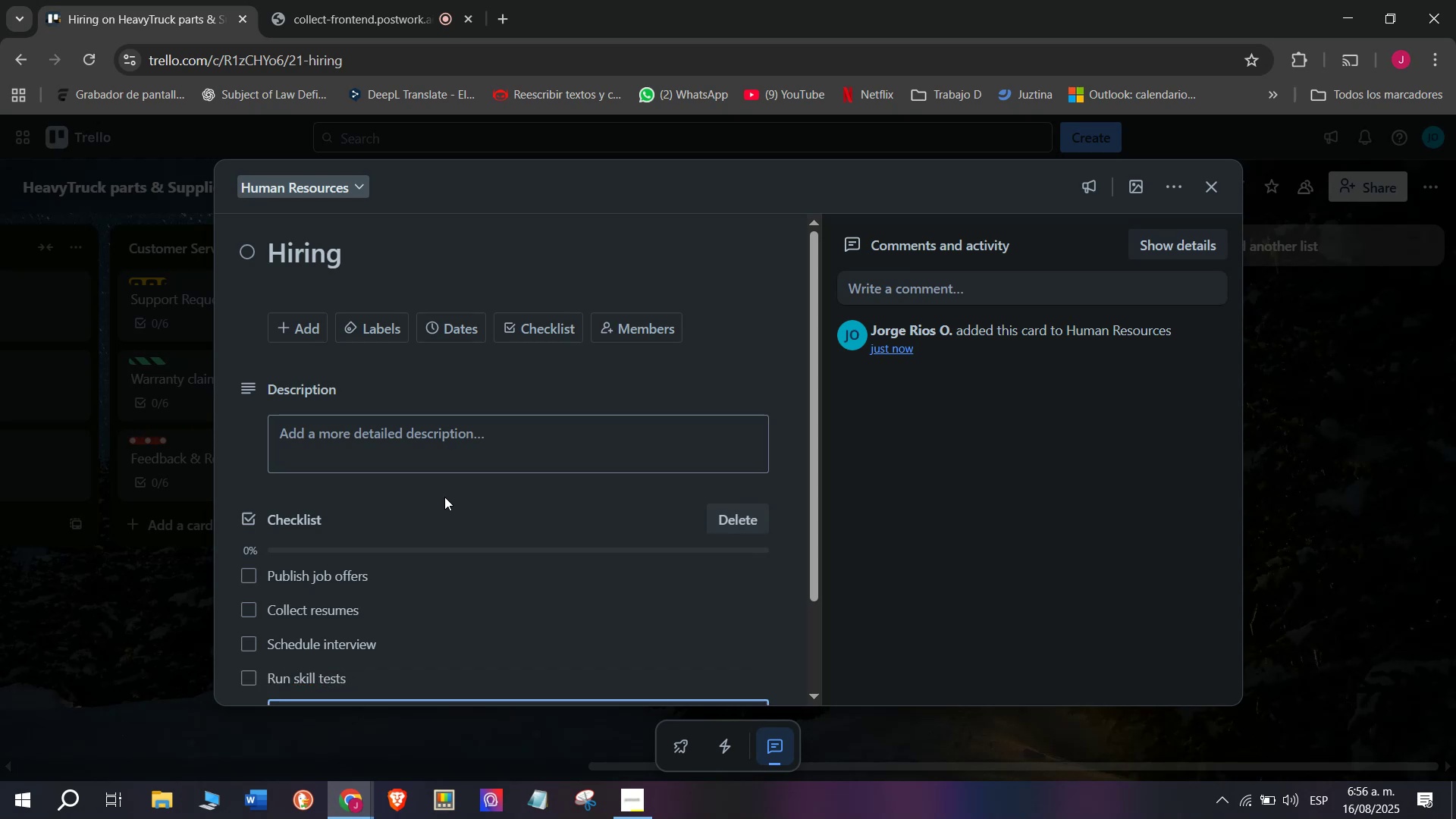 
type(Select )
 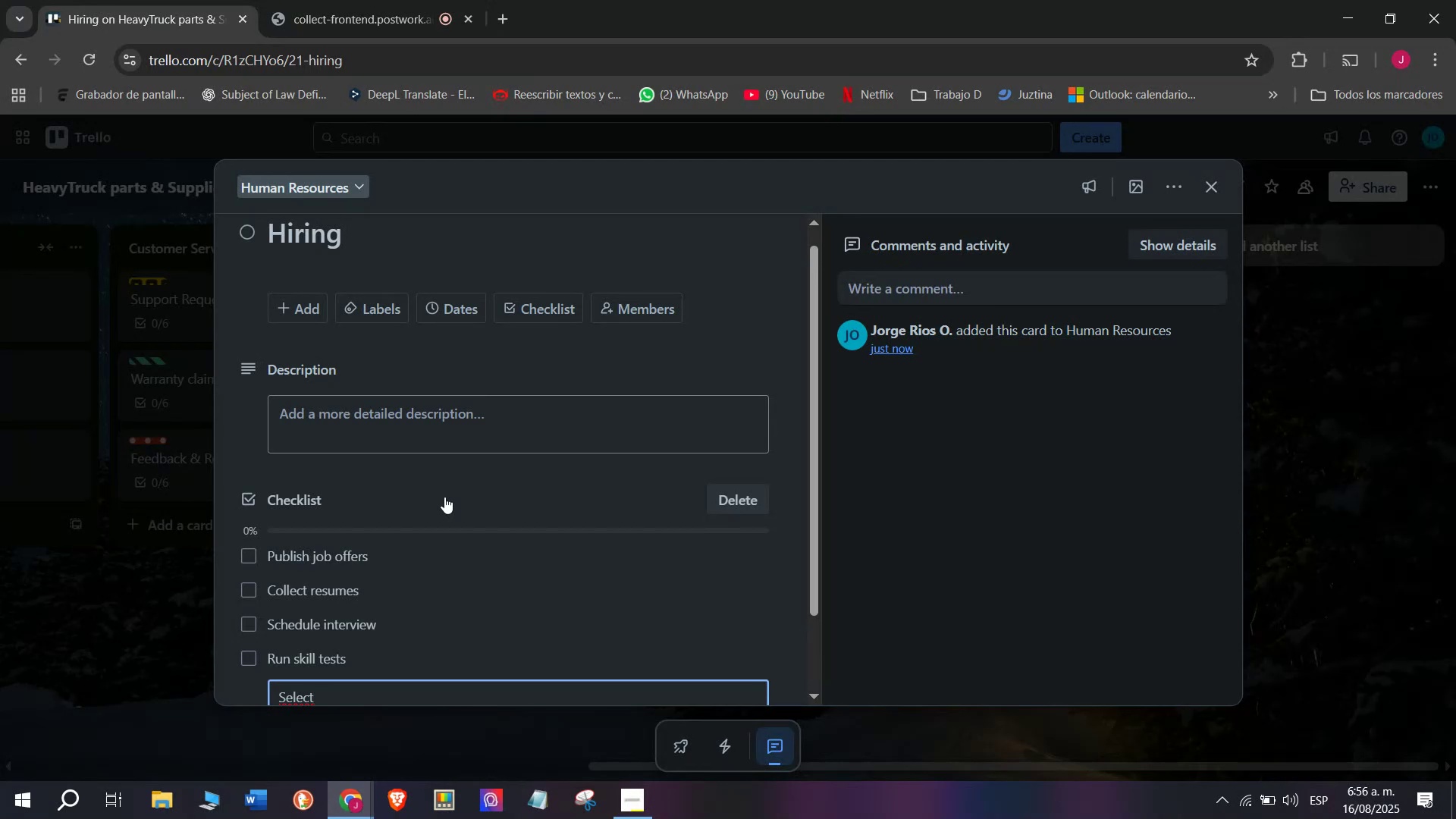 
type(candidates)
 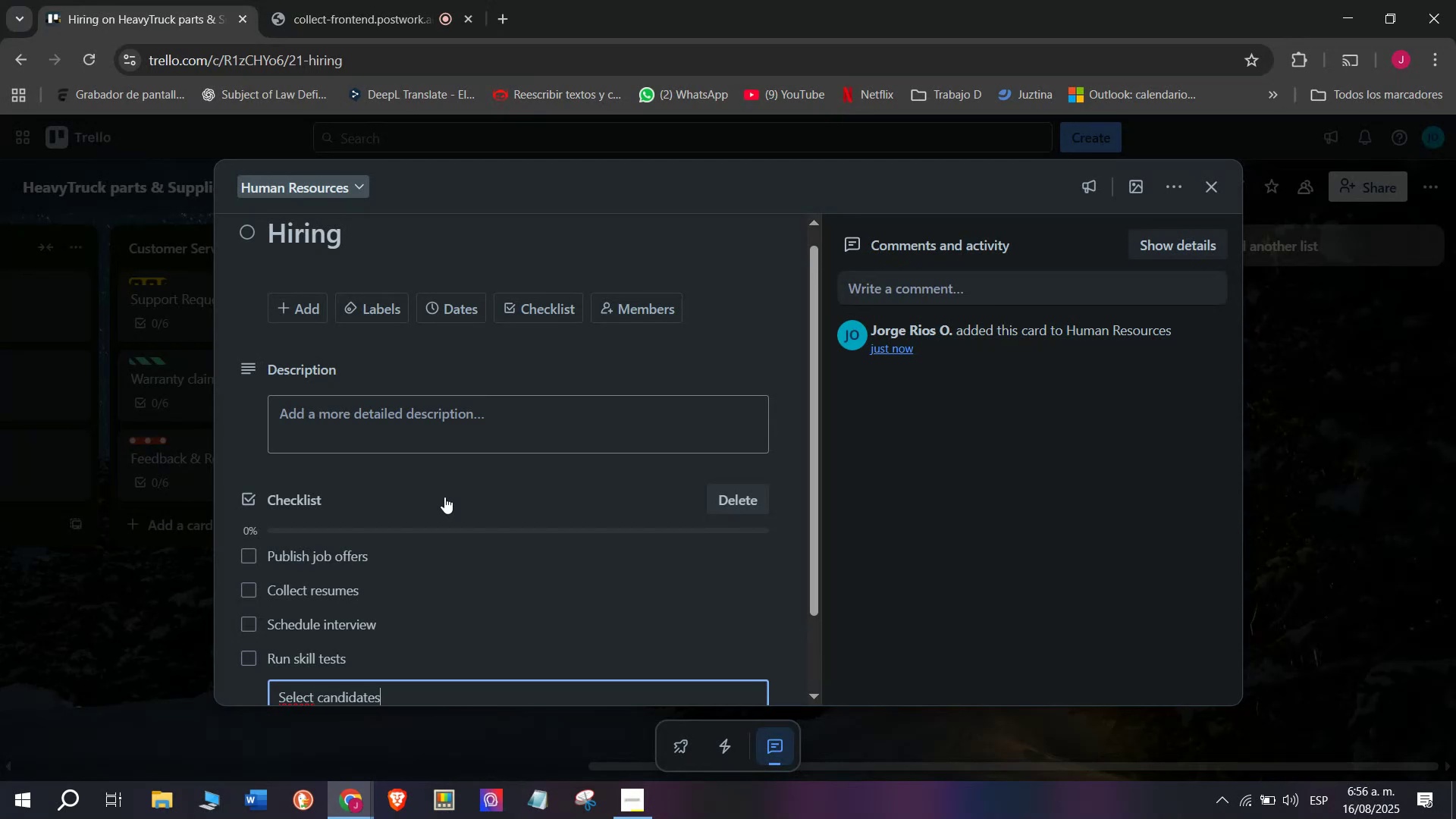 
key(Enter)
 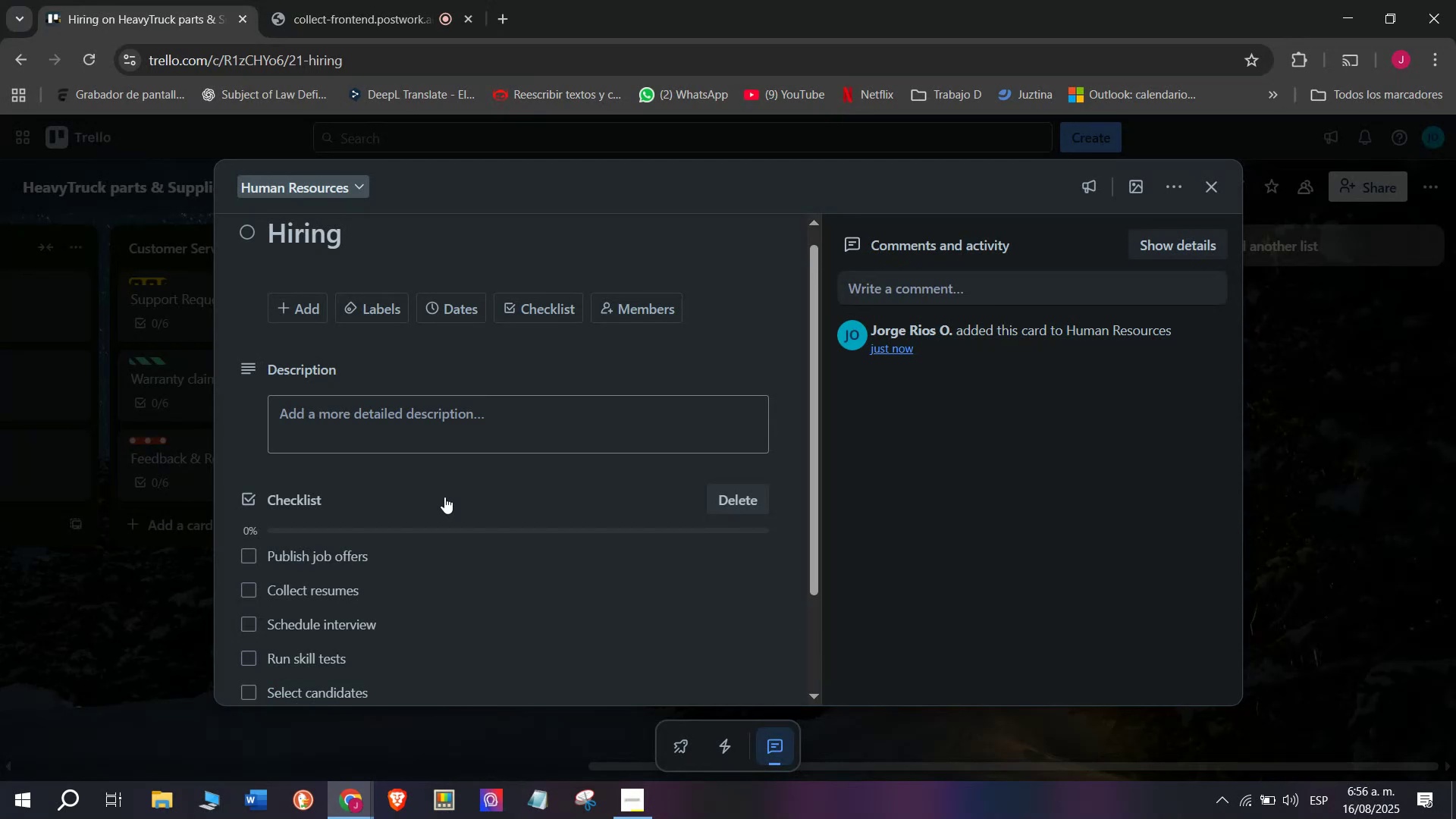 
type(Send contracts)
 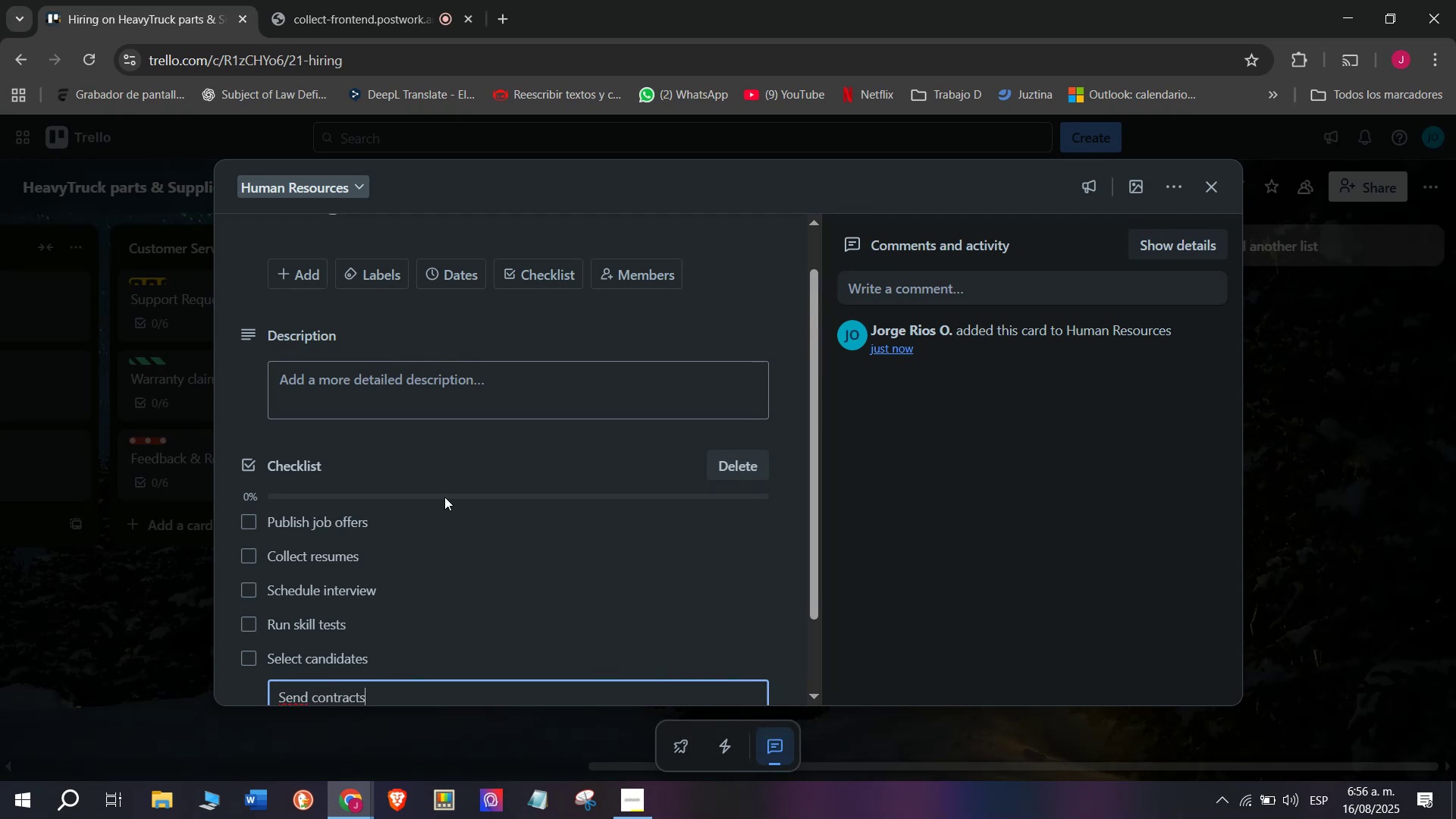 
key(Enter)
 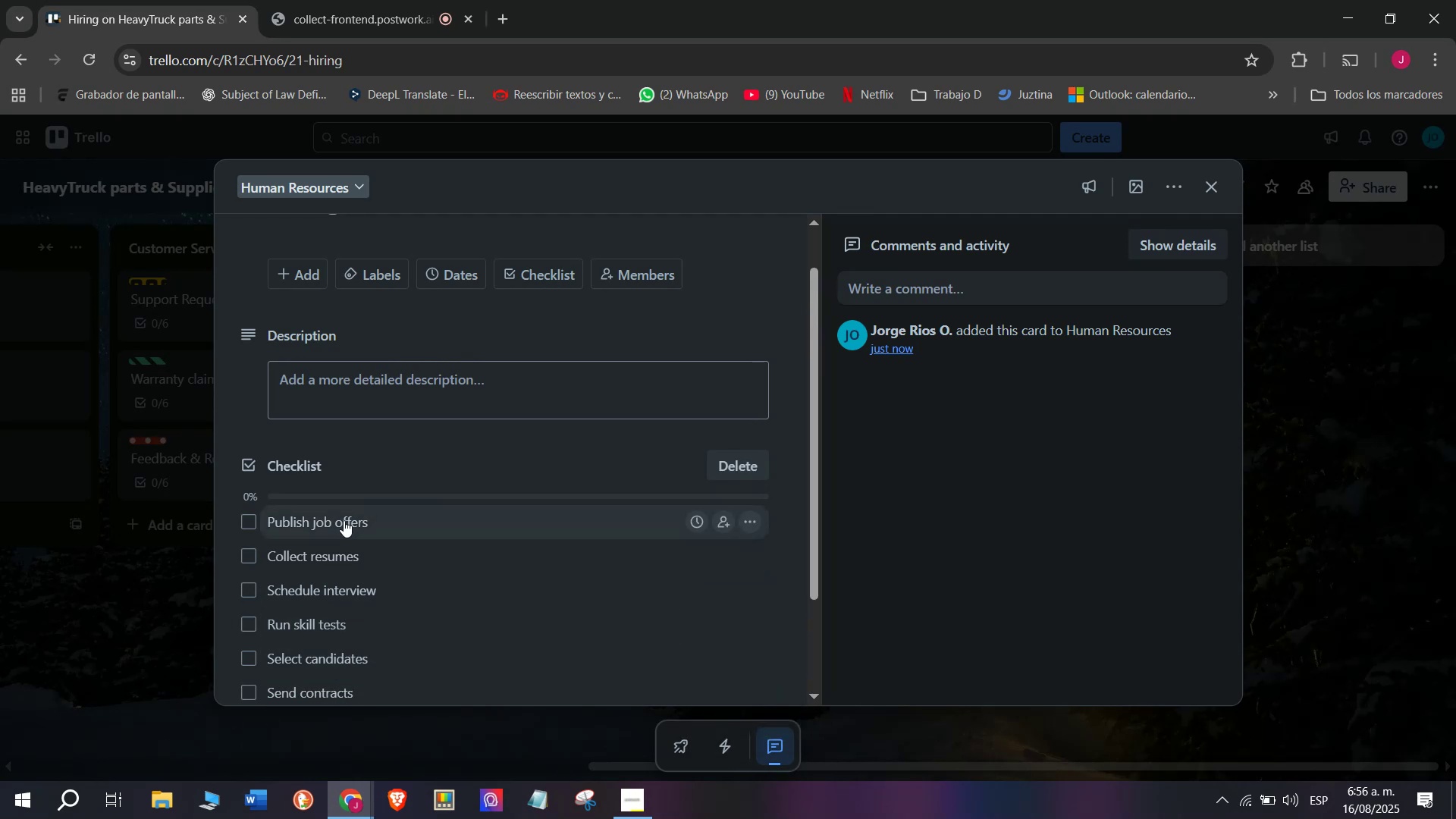 
scroll: coordinate [419, 545], scroll_direction: up, amount: 1.0
 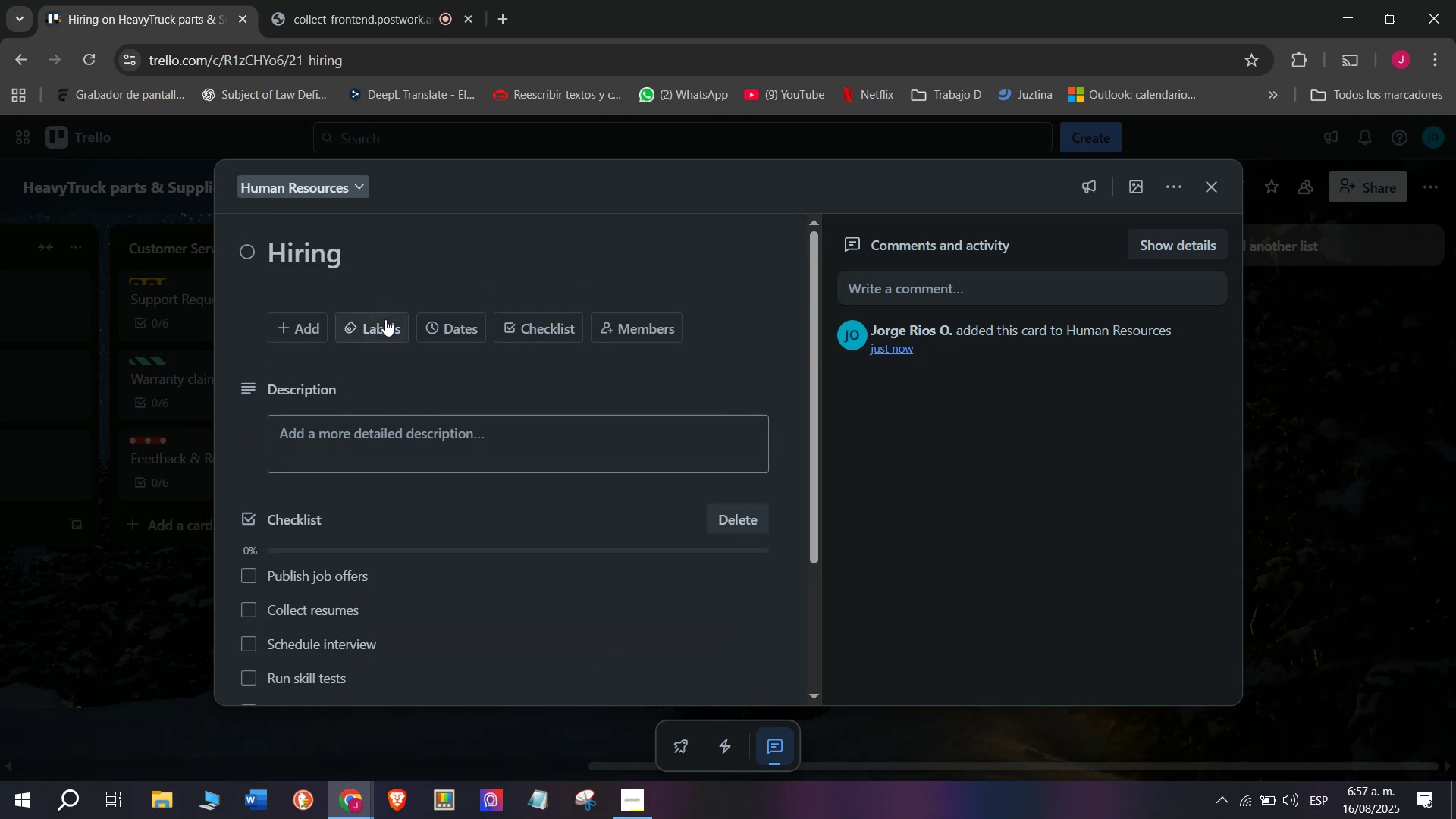 
left_click([385, 319])
 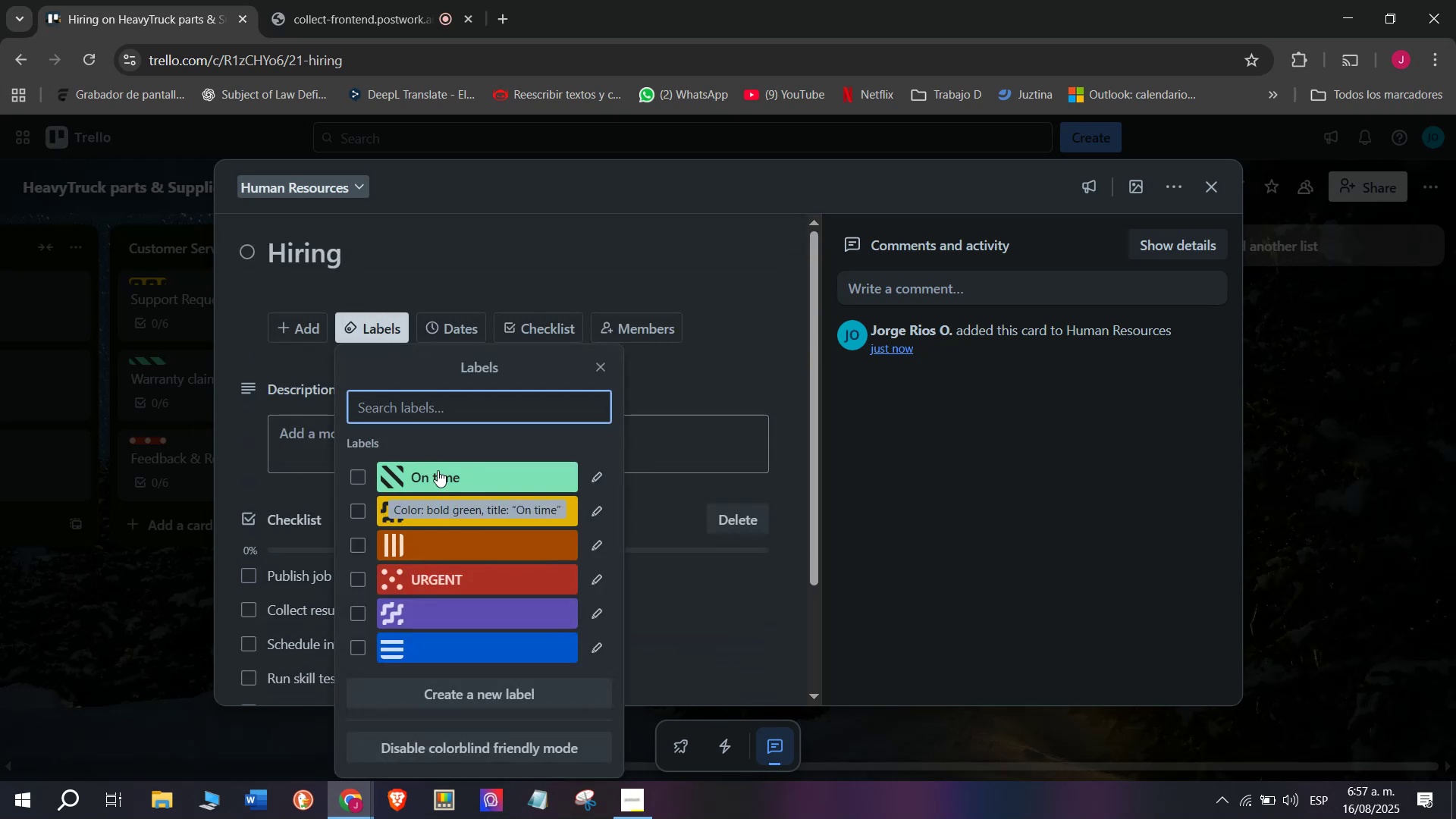 
left_click([438, 473])
 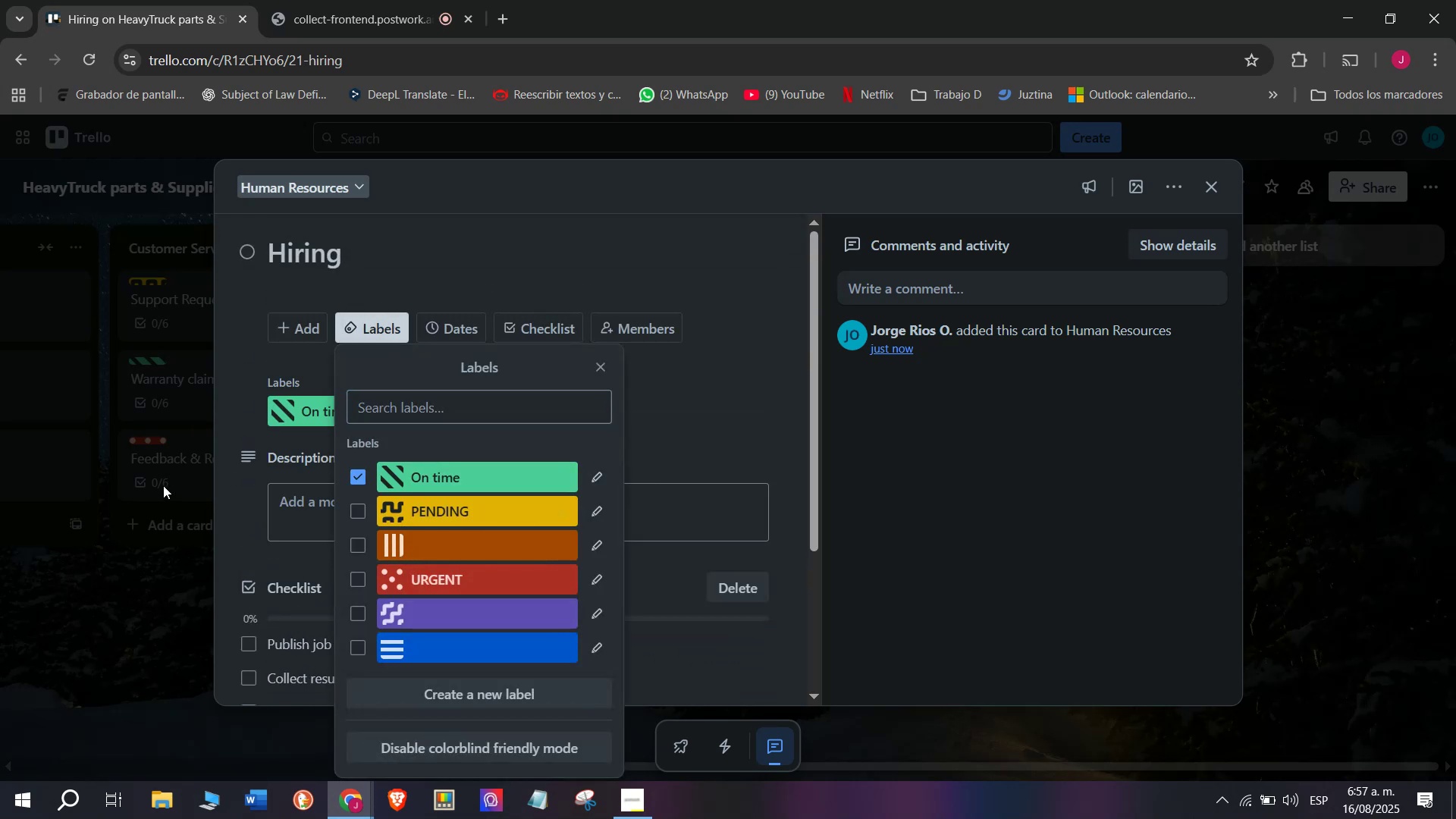 
double_click([163, 485])
 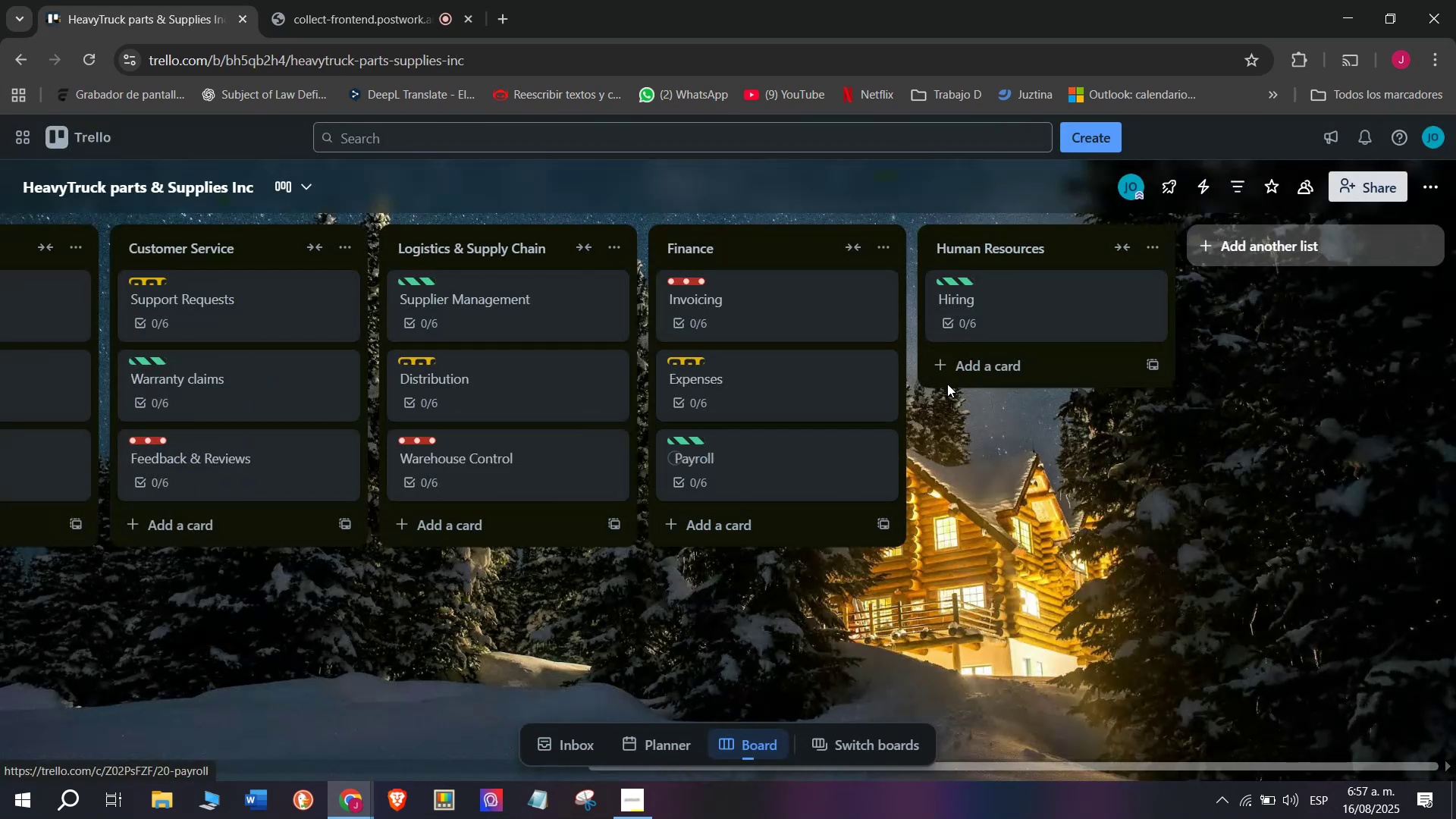 
left_click([984, 366])
 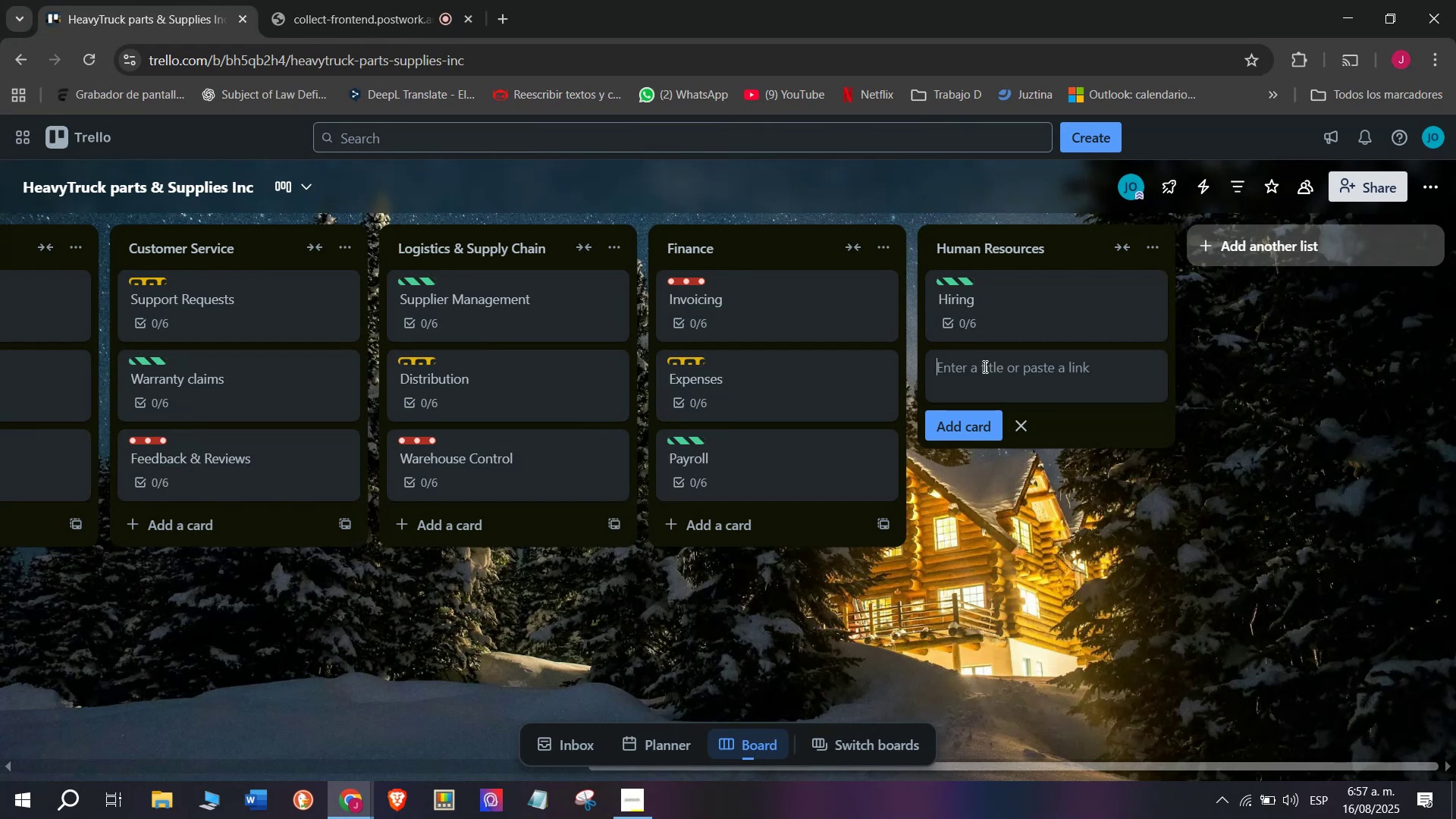 
type(Train9g)
key(Backspace)
key(Backspace)
type(ing)
 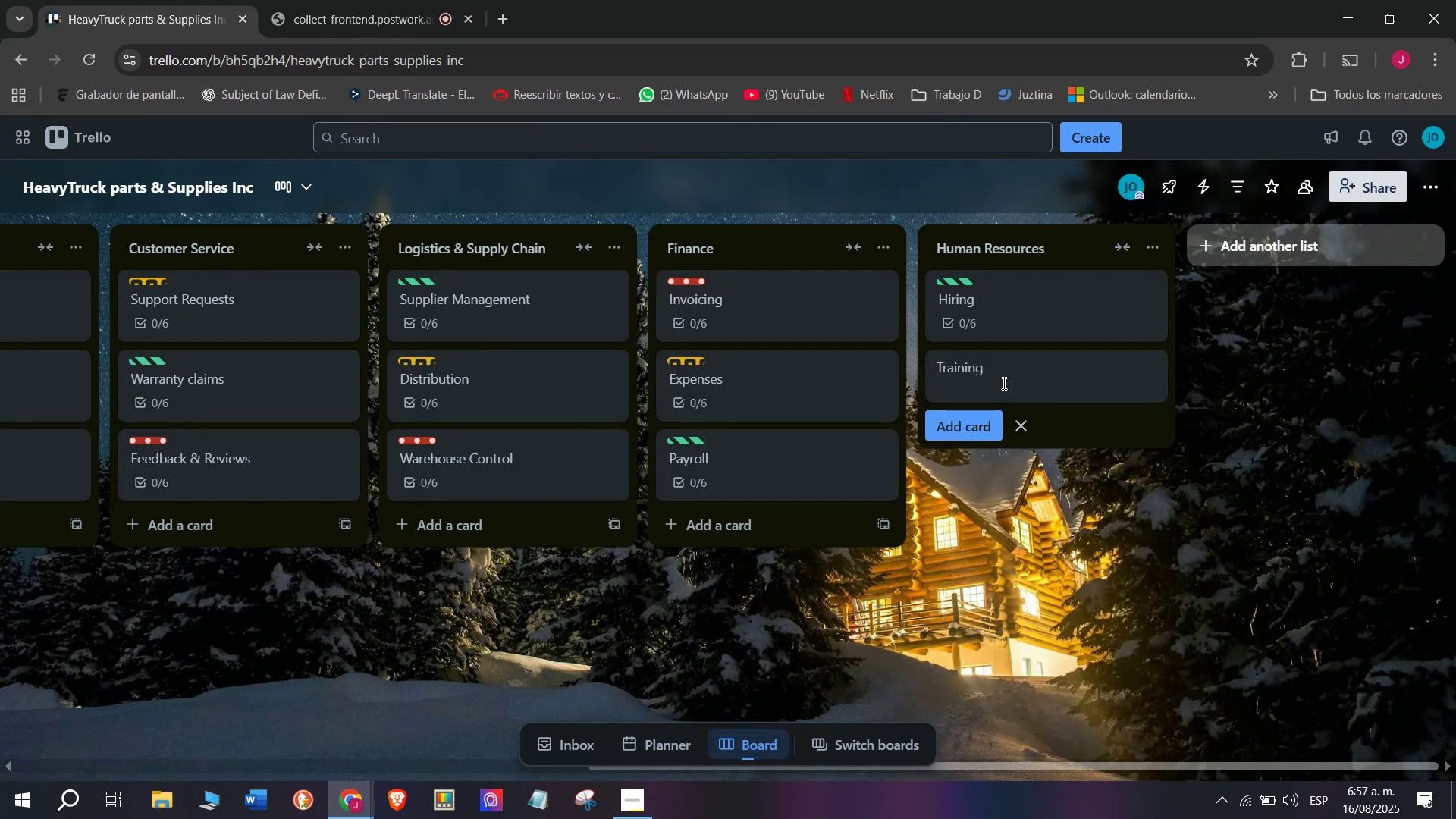 
left_click([996, 428])
 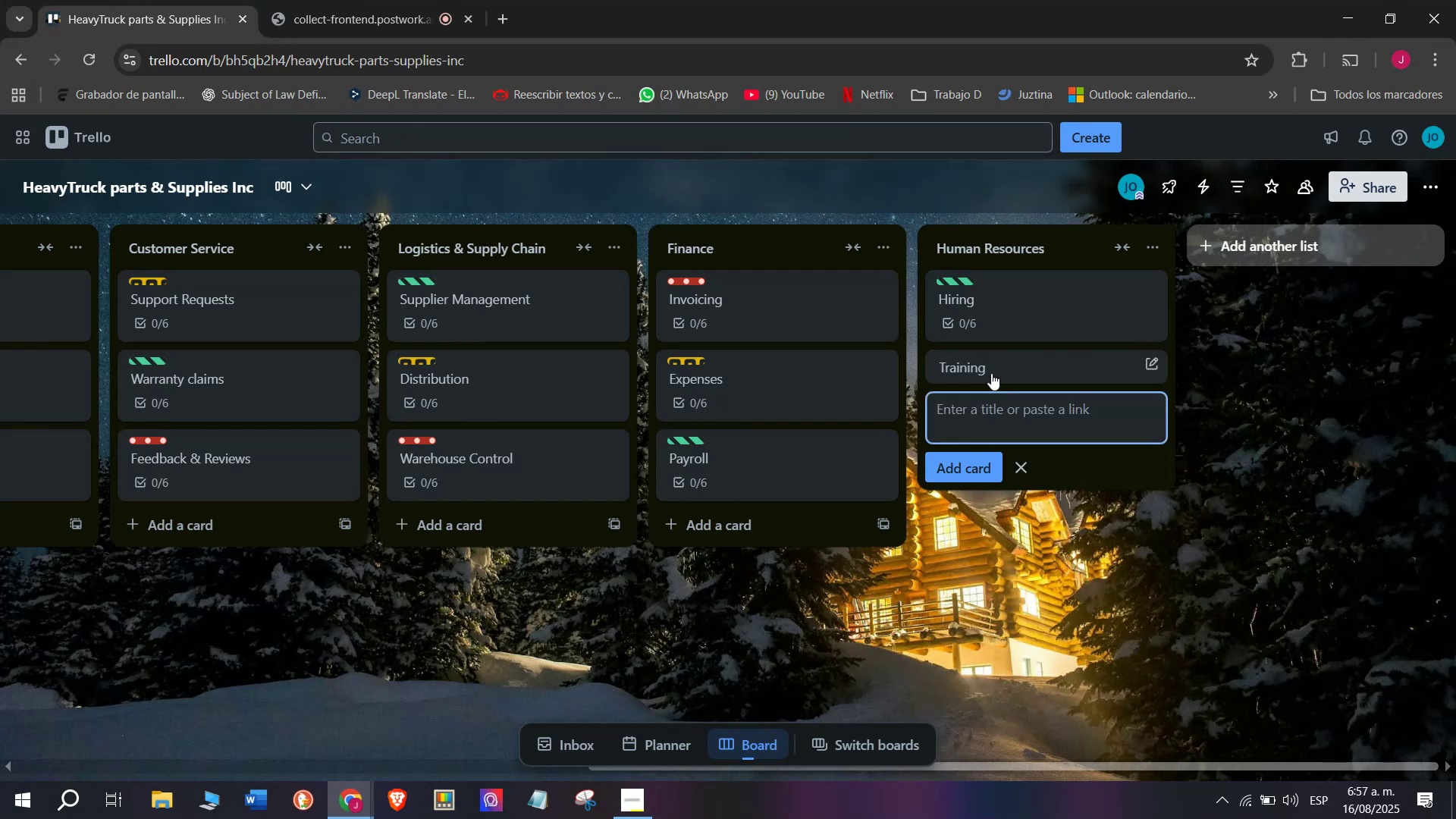 
left_click([991, 372])
 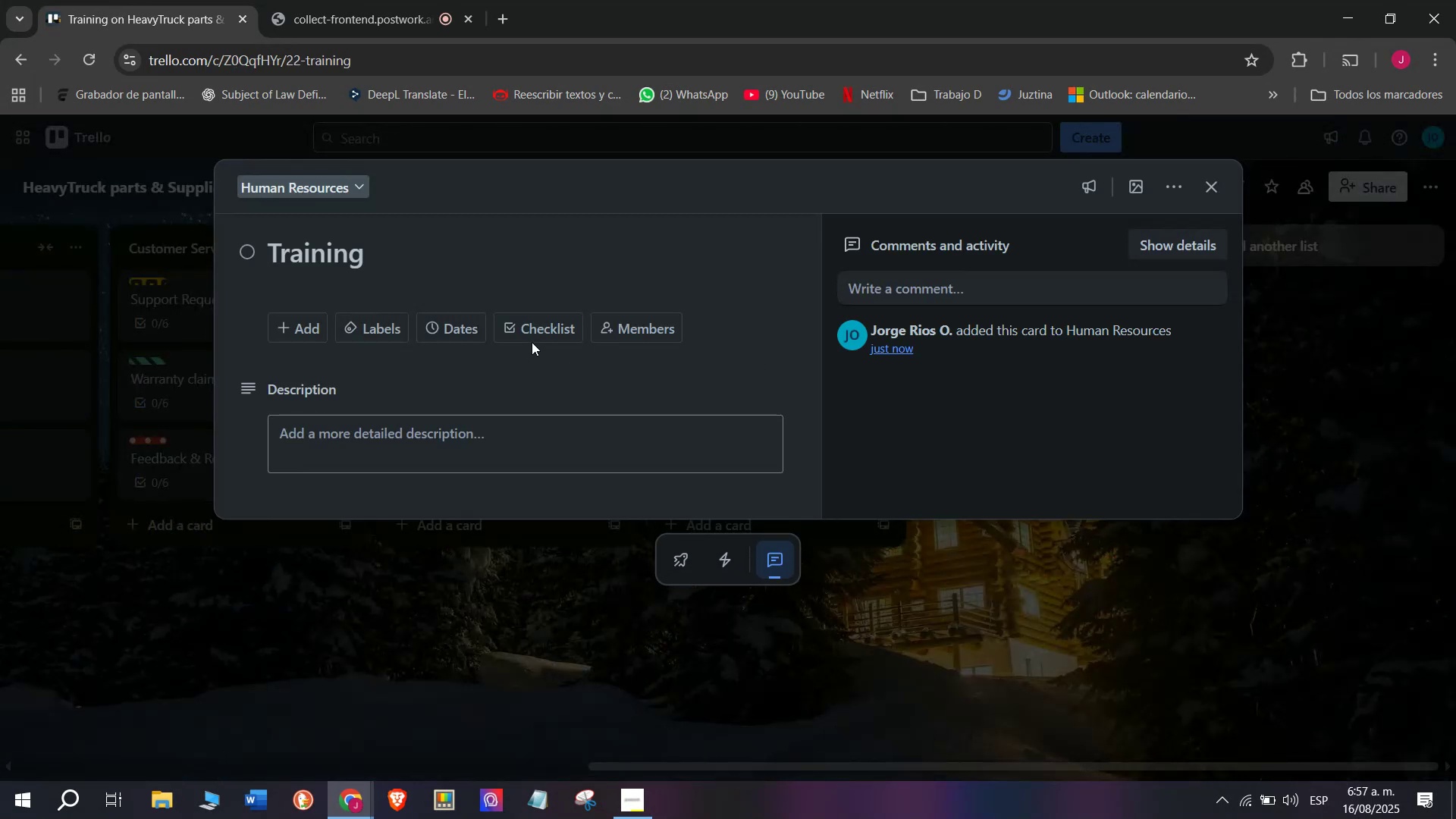 
left_click([535, 335])
 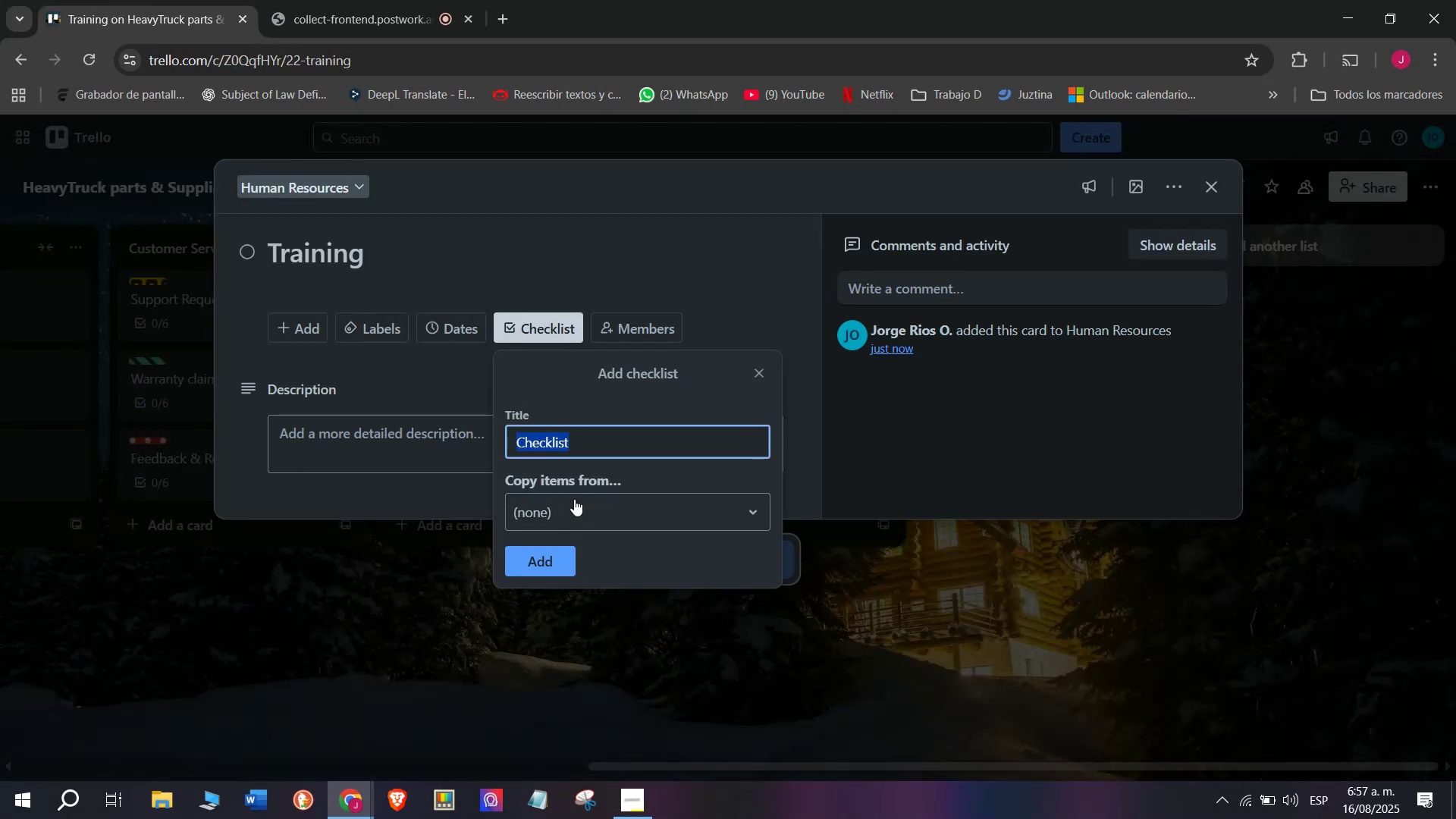 
wait(6.36)
 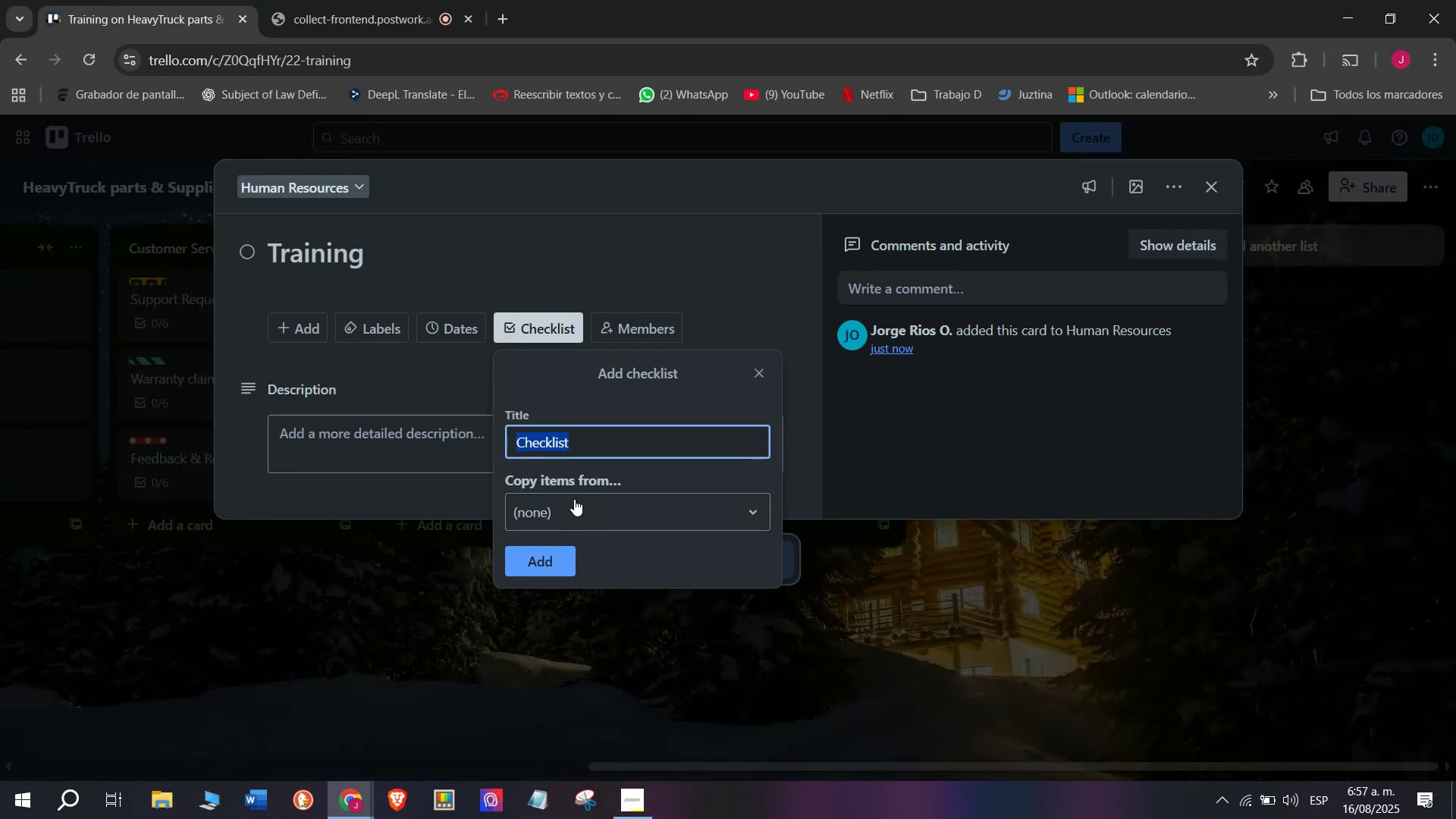 
left_click([554, 570])
 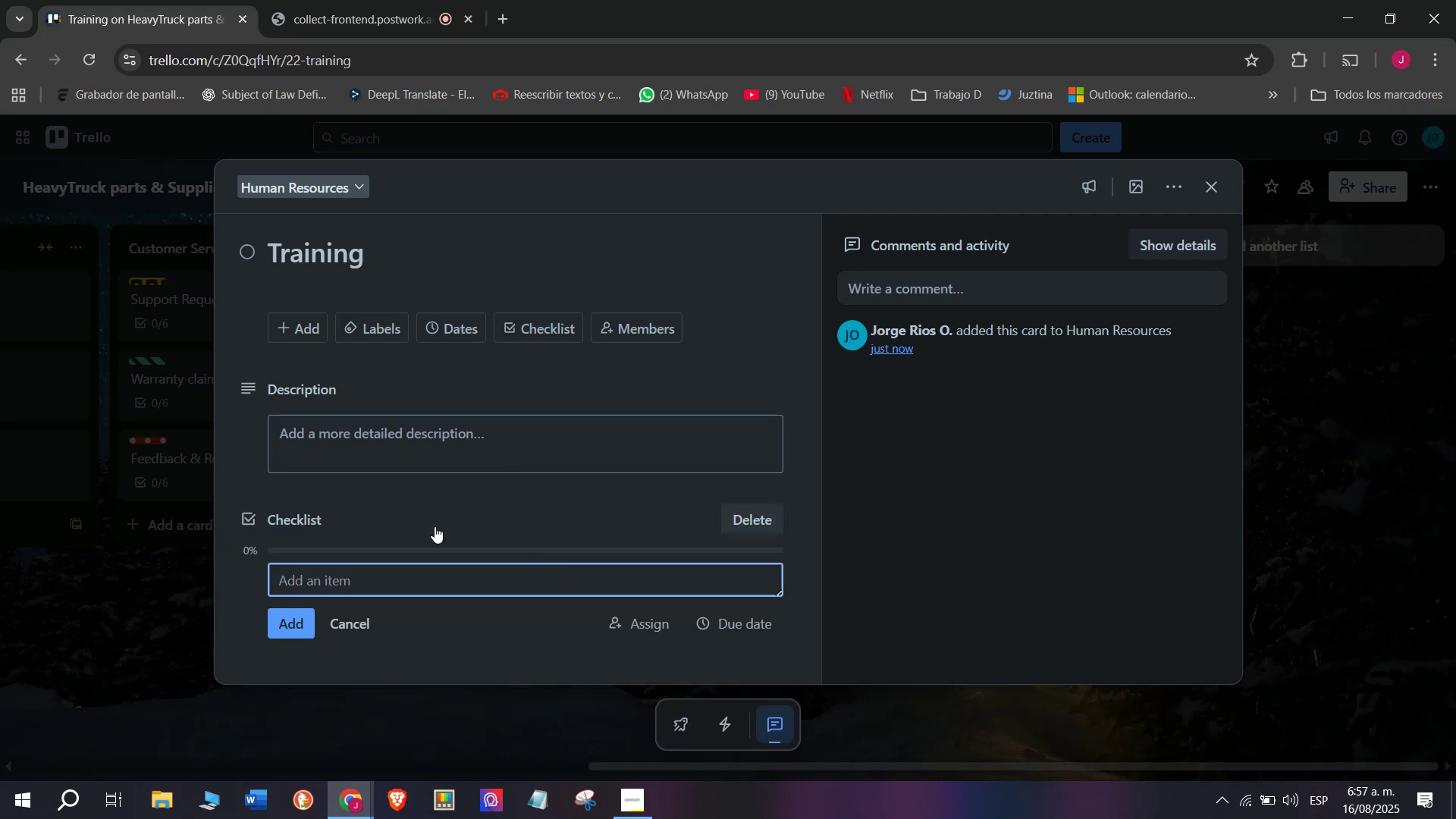 
wait(6.15)
 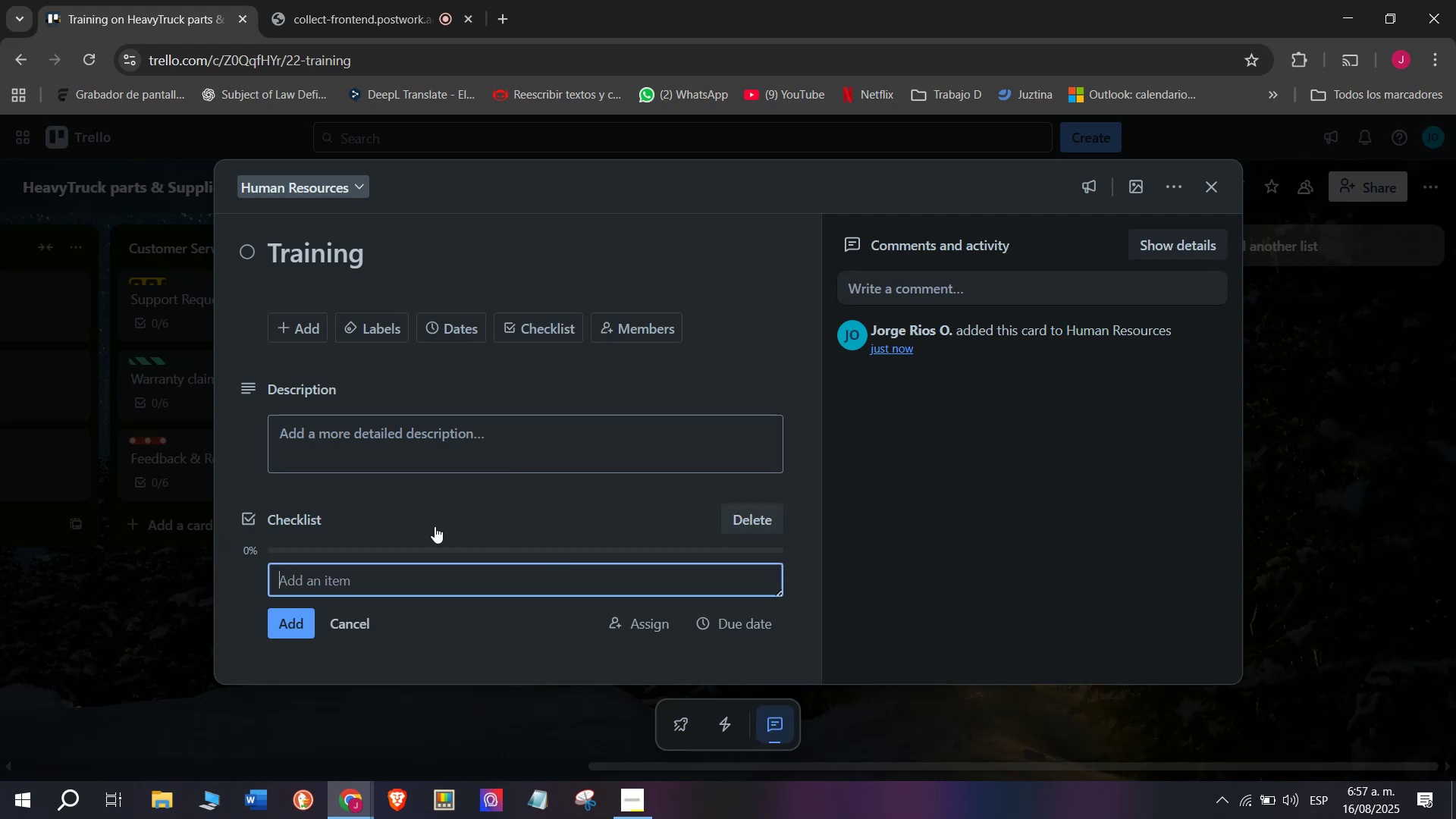 
type(Plan )
 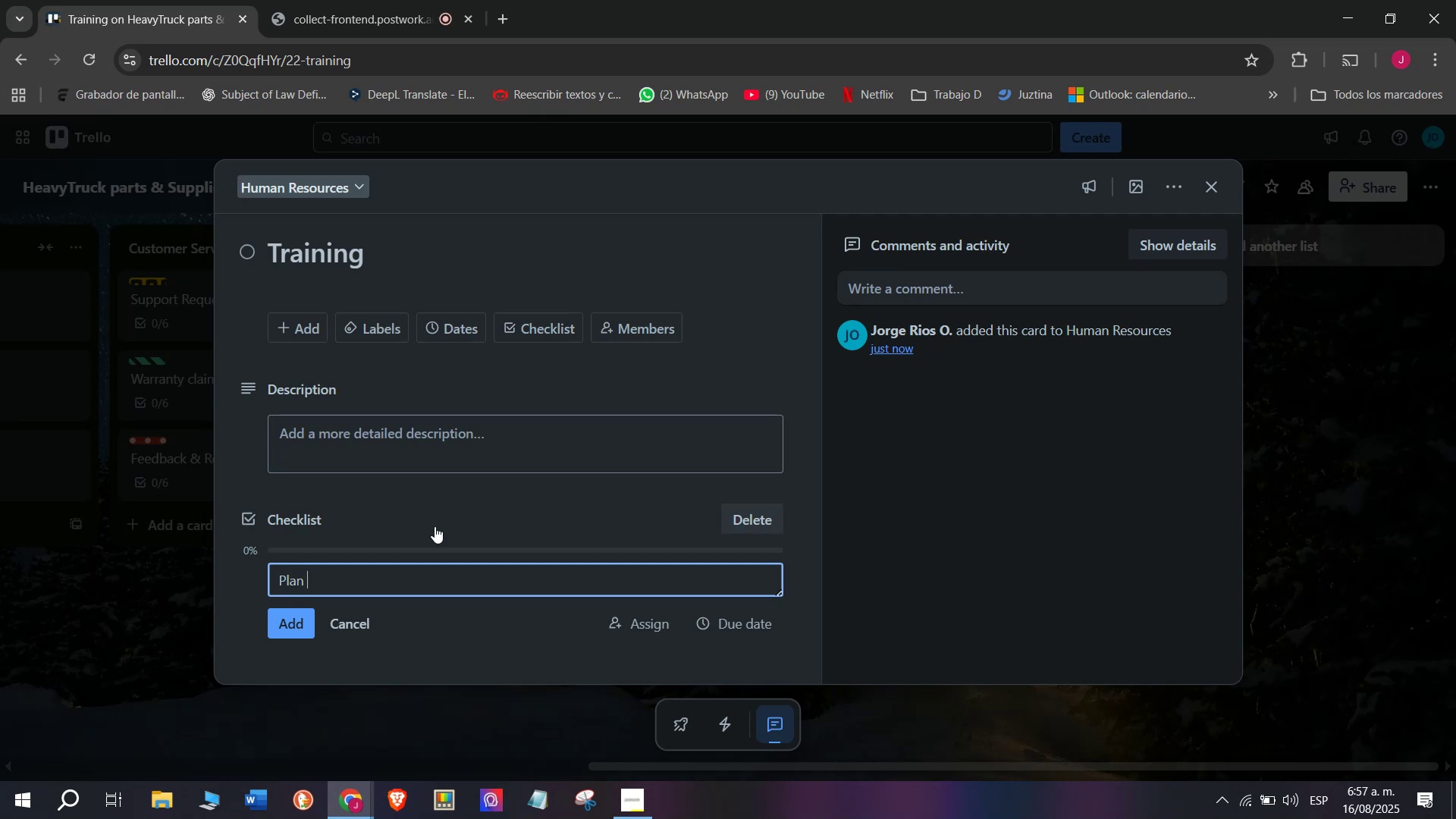 
wait(9.45)
 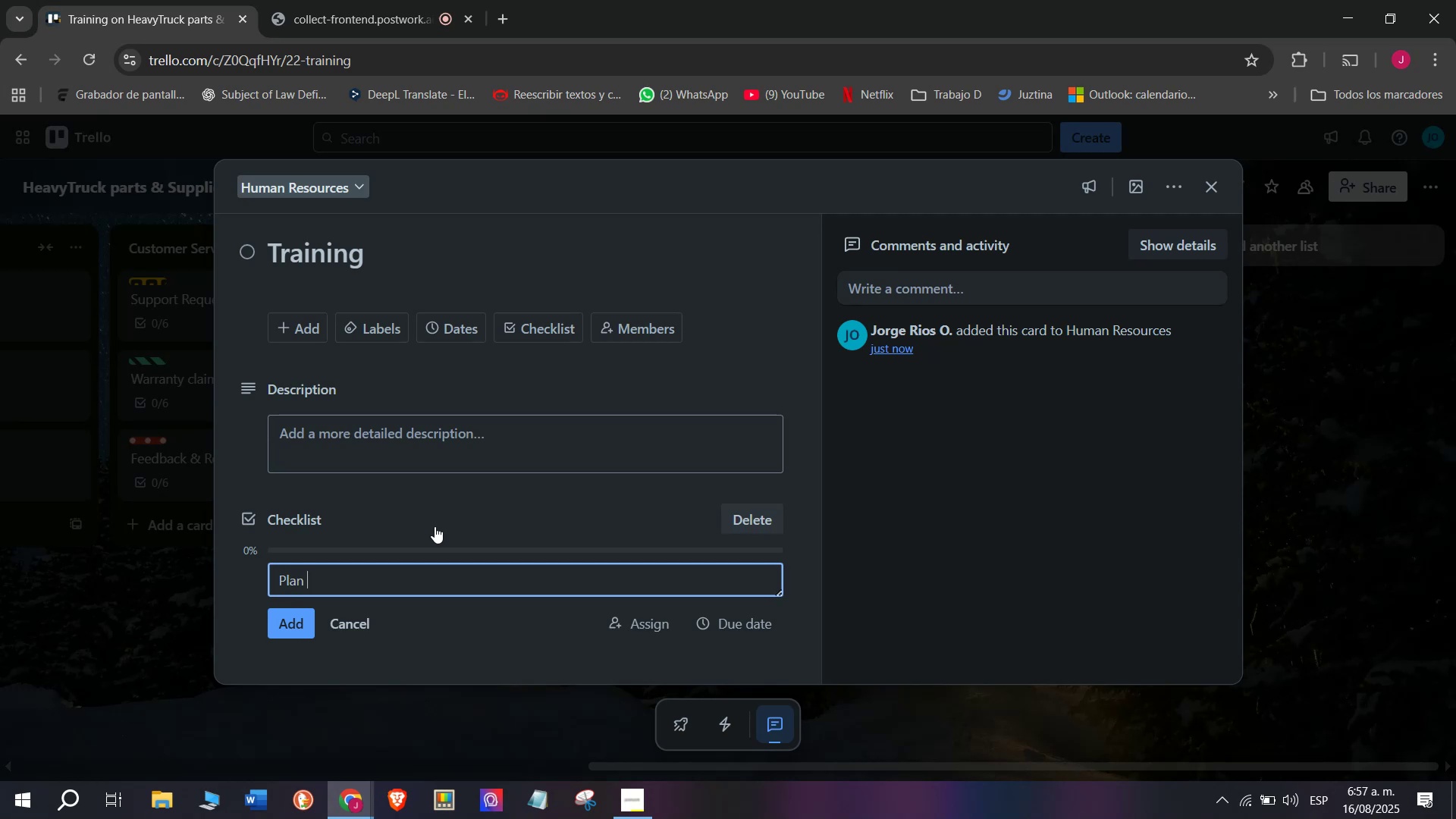 
type(products)
 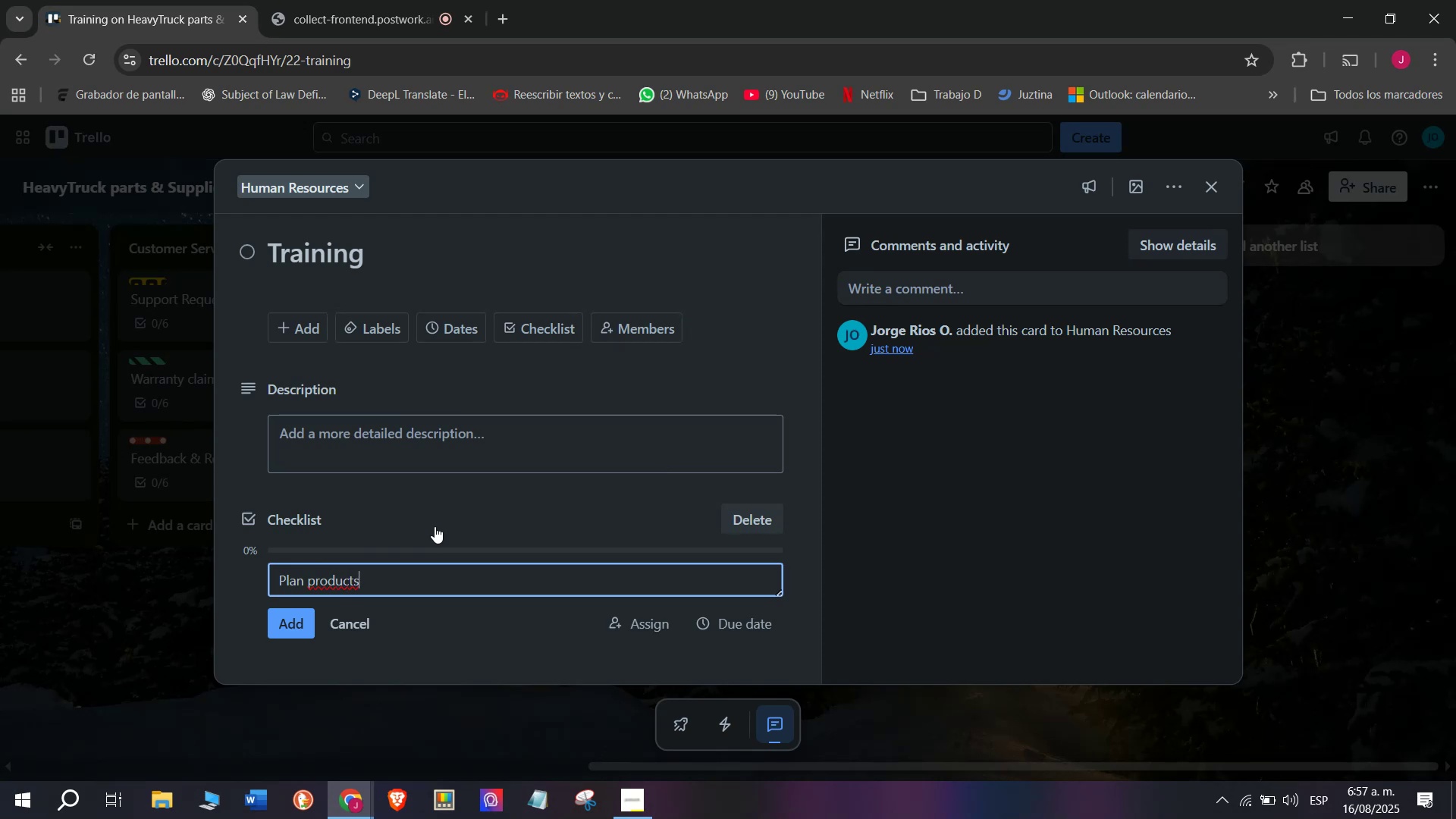 
wait(6.1)
 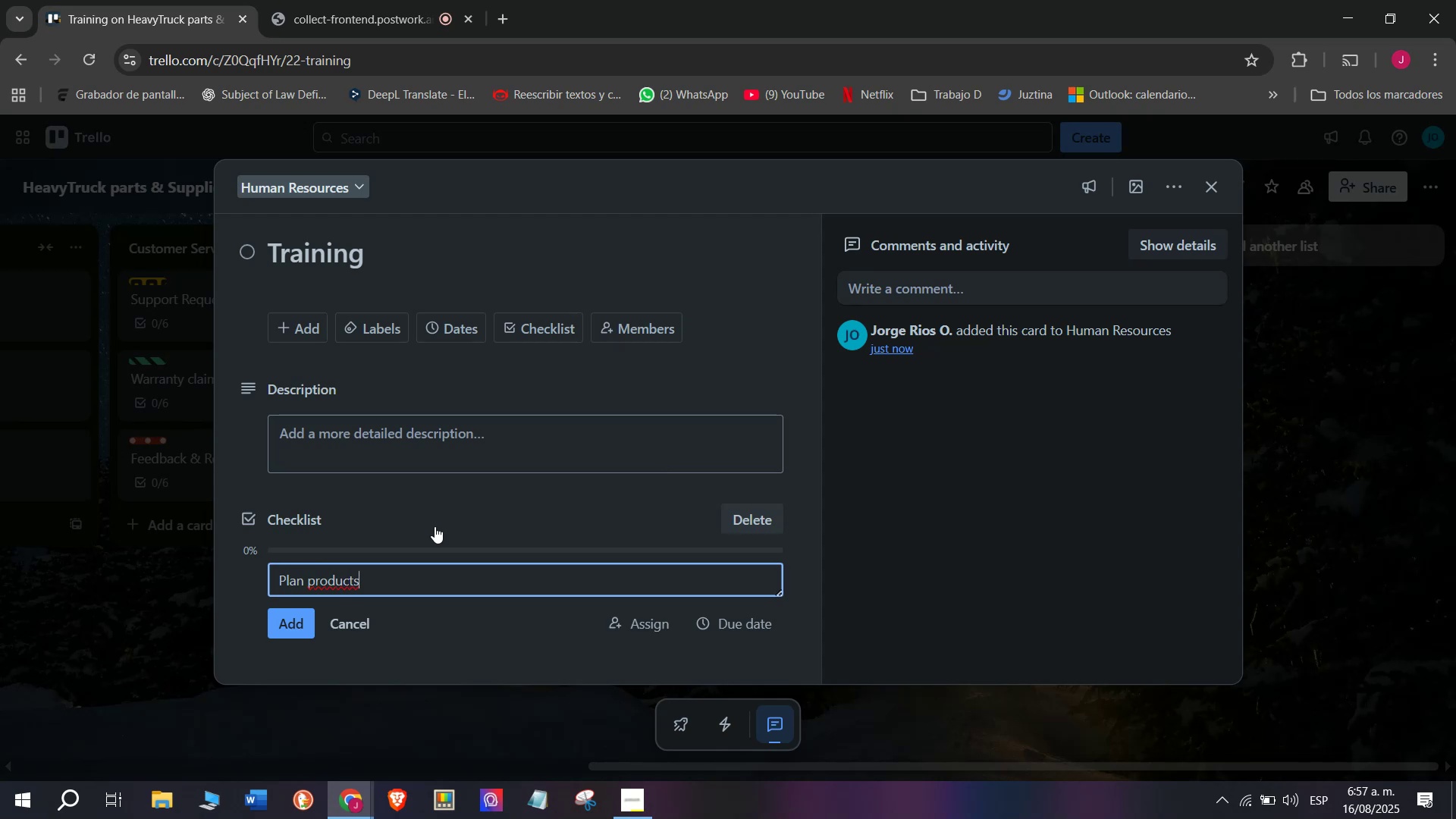 
key(Backspace)
 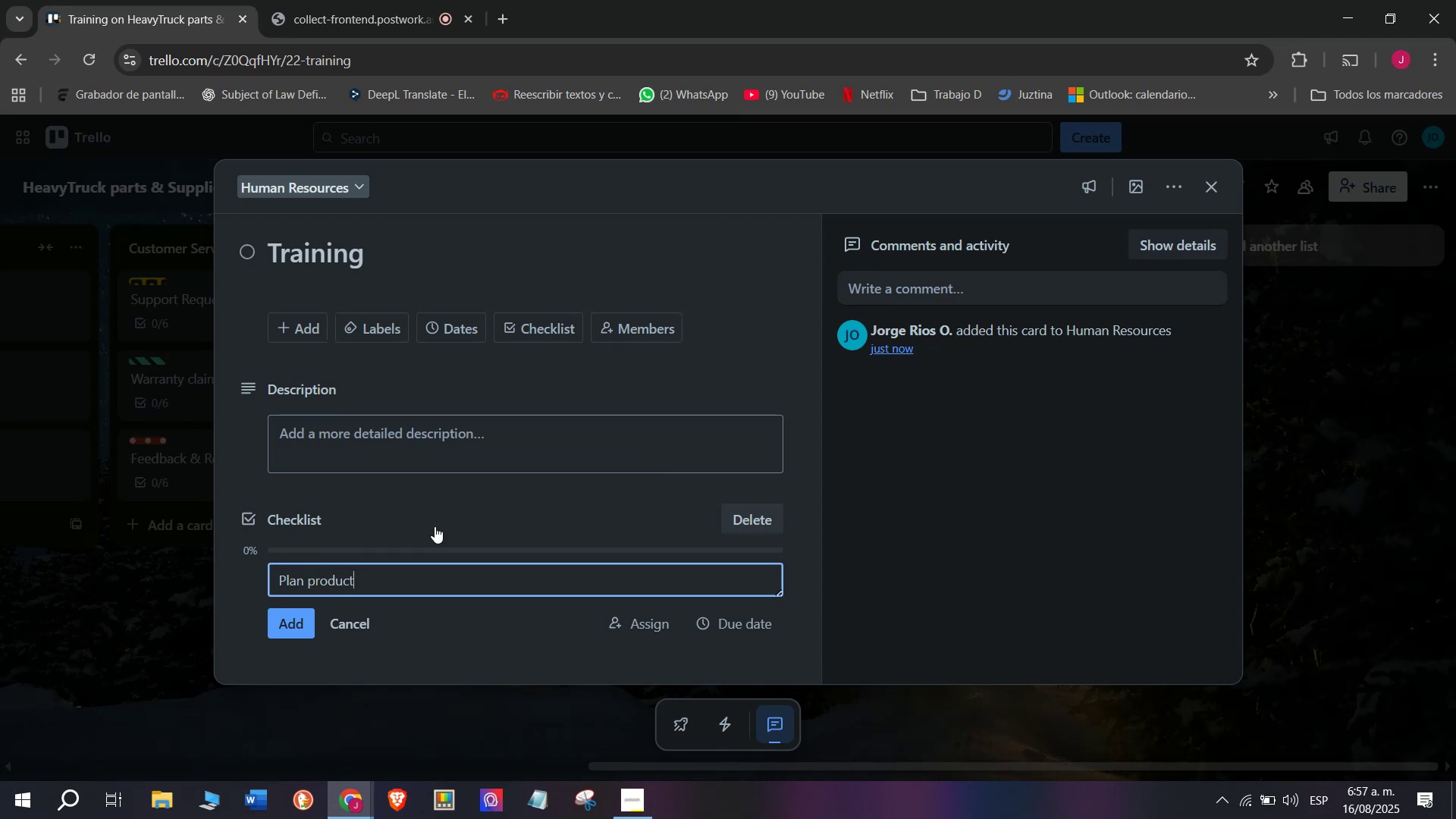 
key(Backspace)
 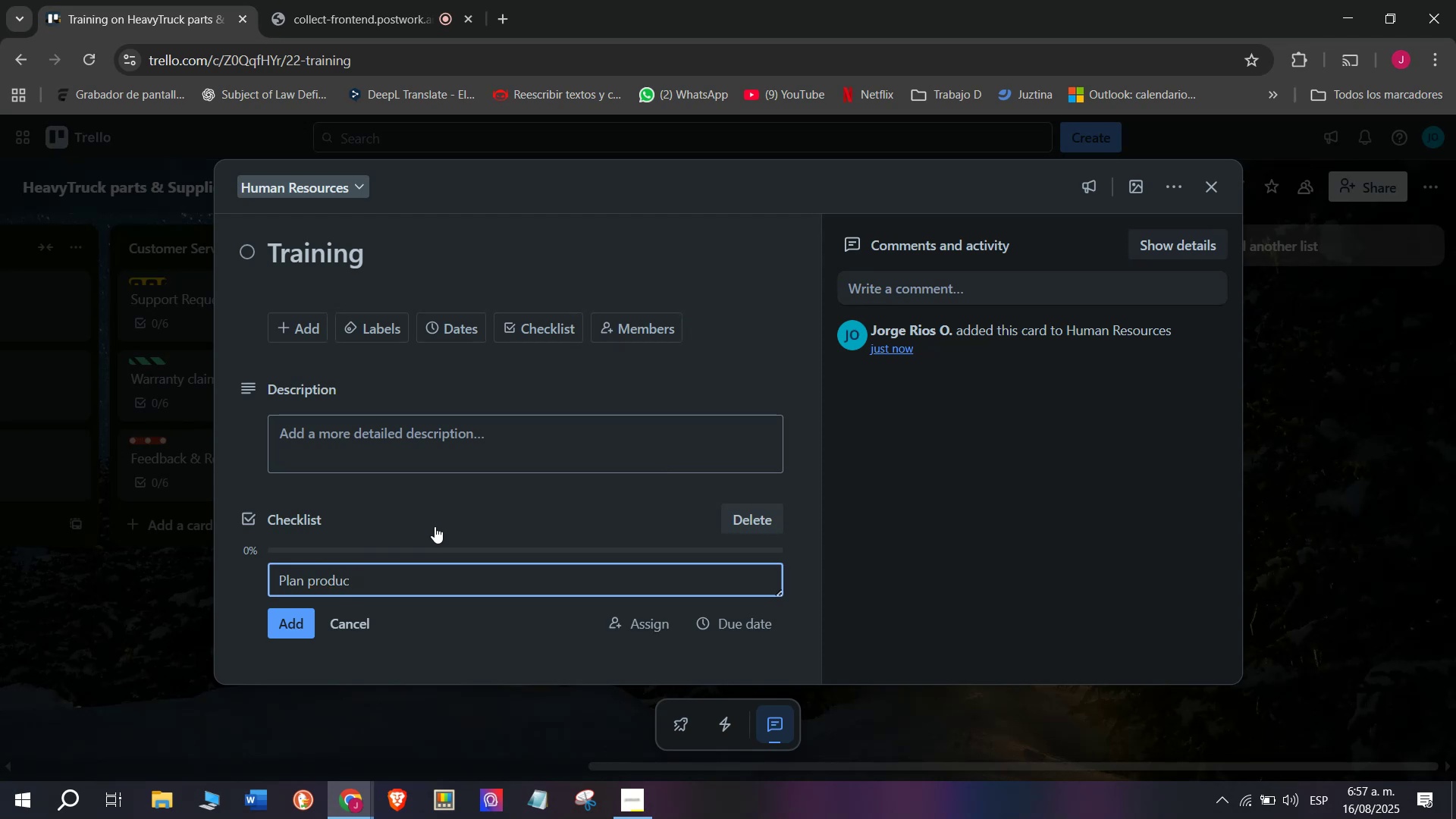 
key(T)
 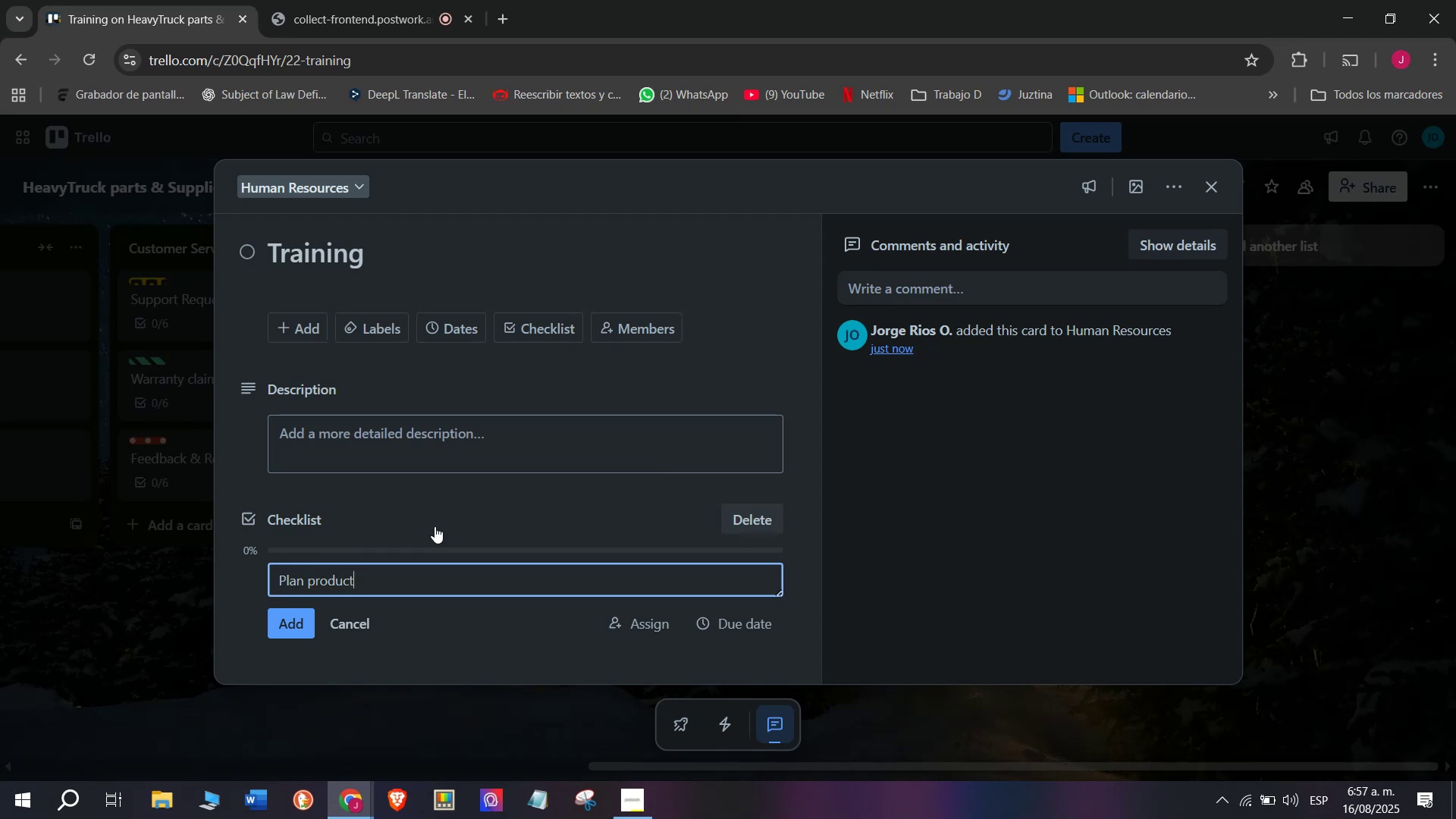 
key(Space)
 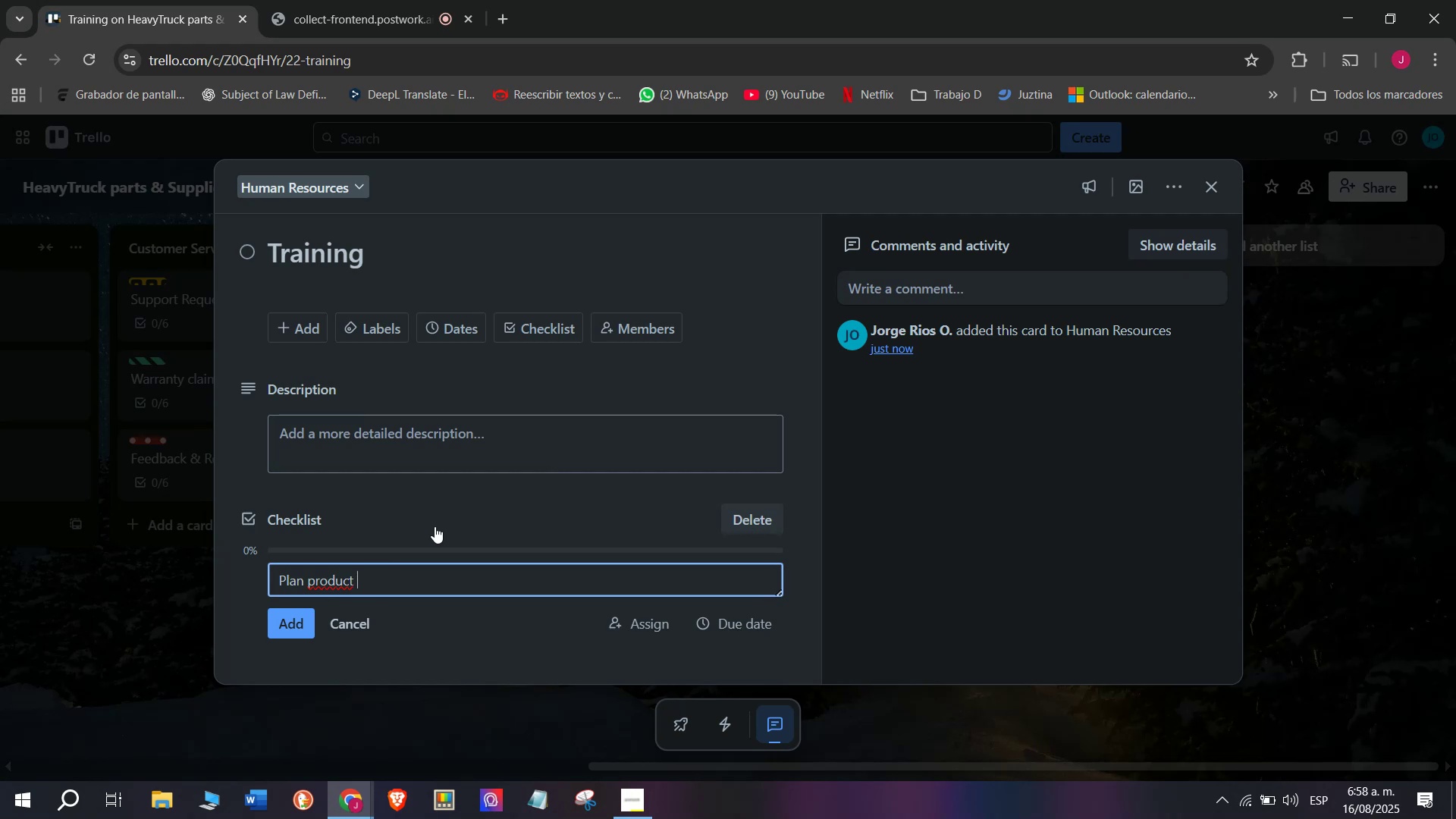 
type(r)
key(Backspace)
type(training)
 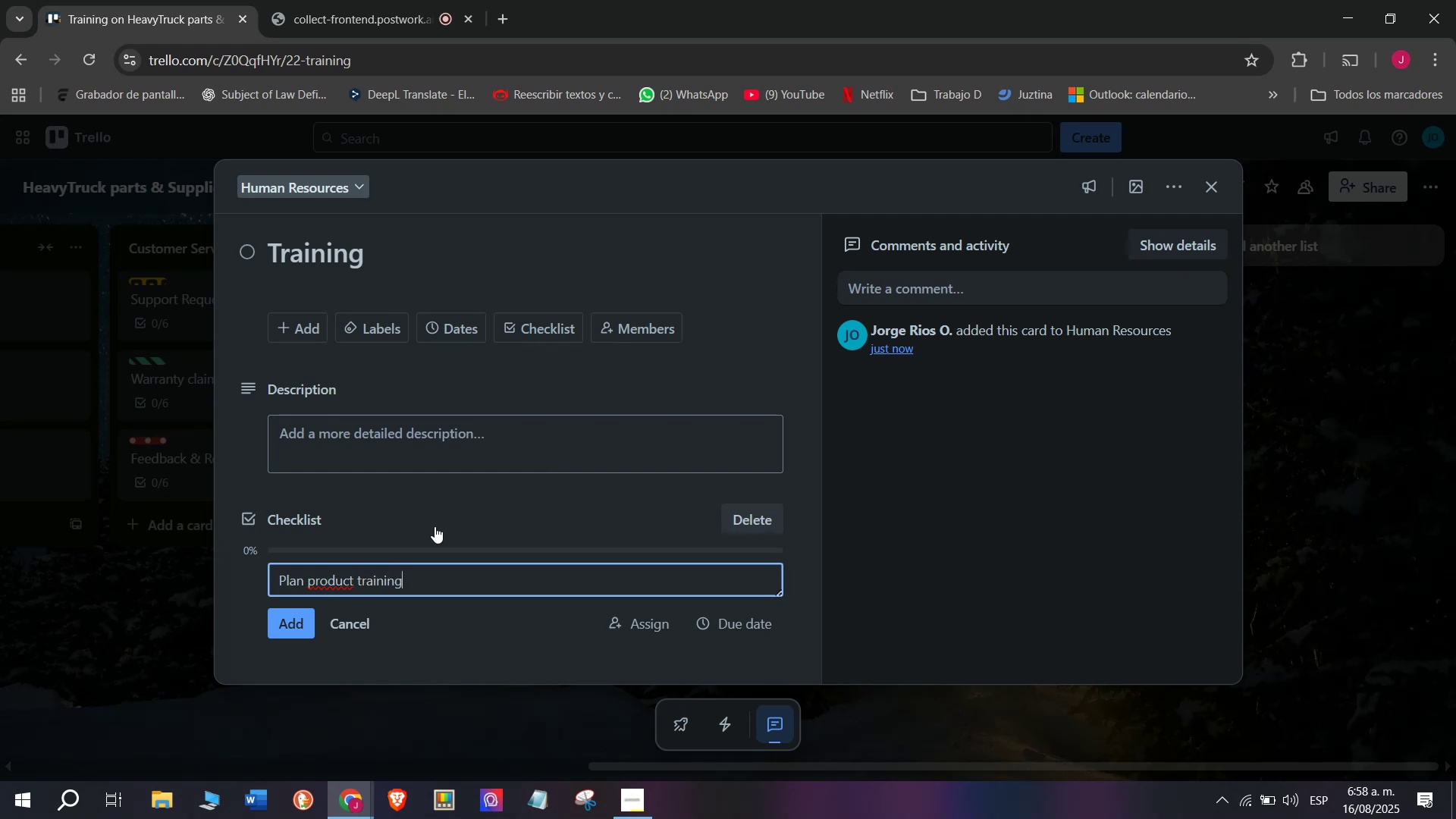 
key(Enter)
 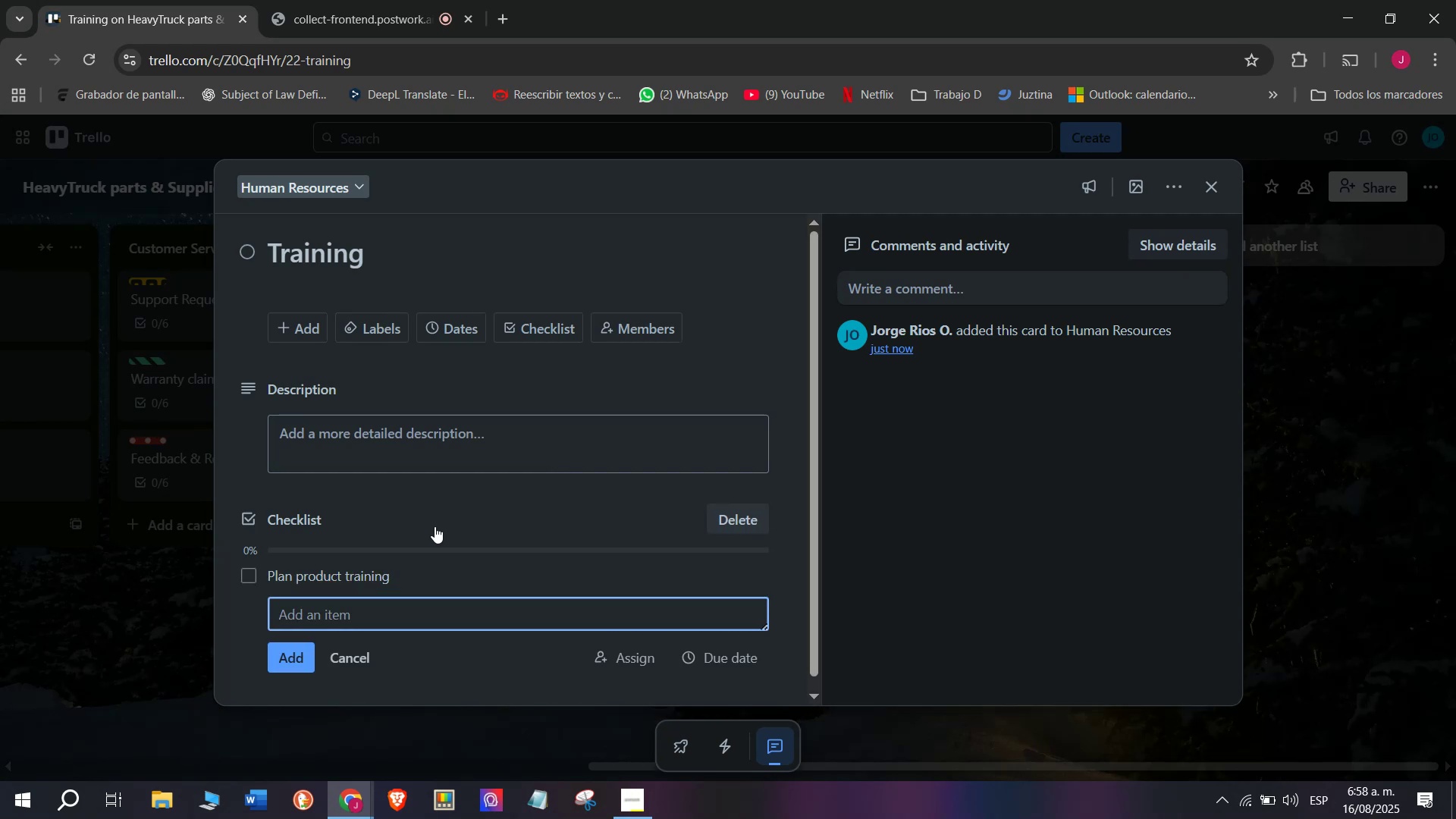 
type(Organi)
 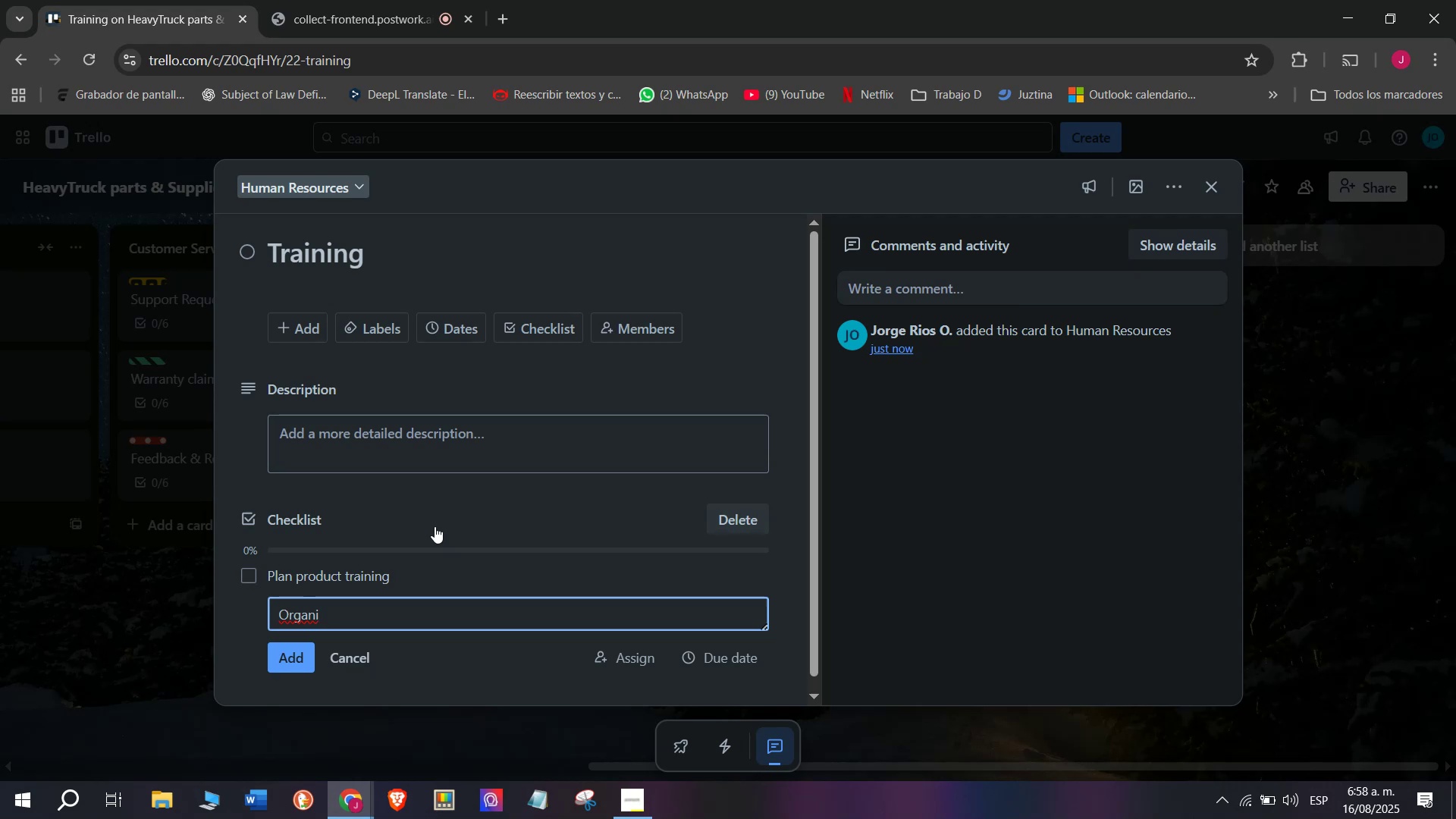 
wait(5.65)
 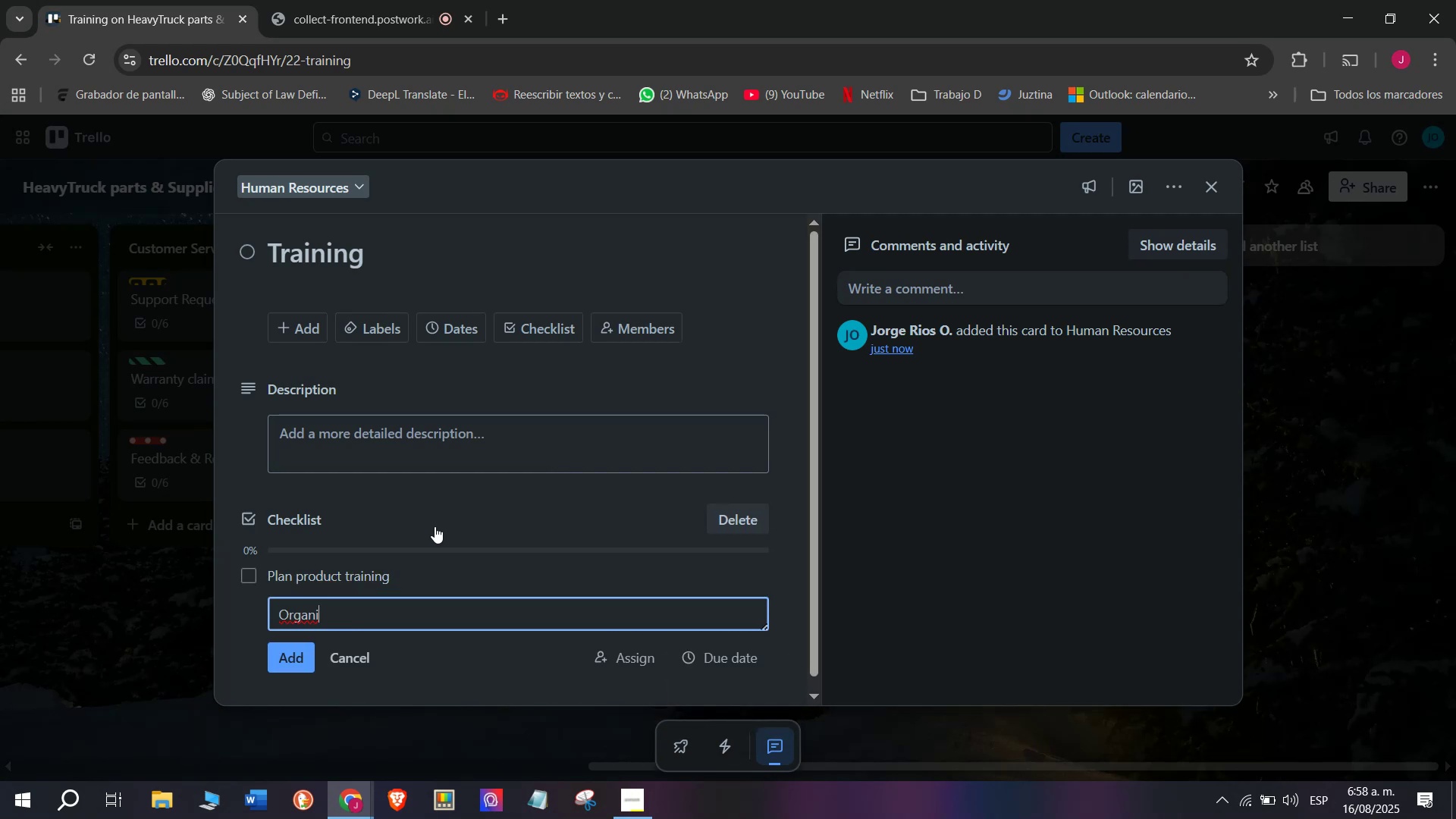 
type(ze )
 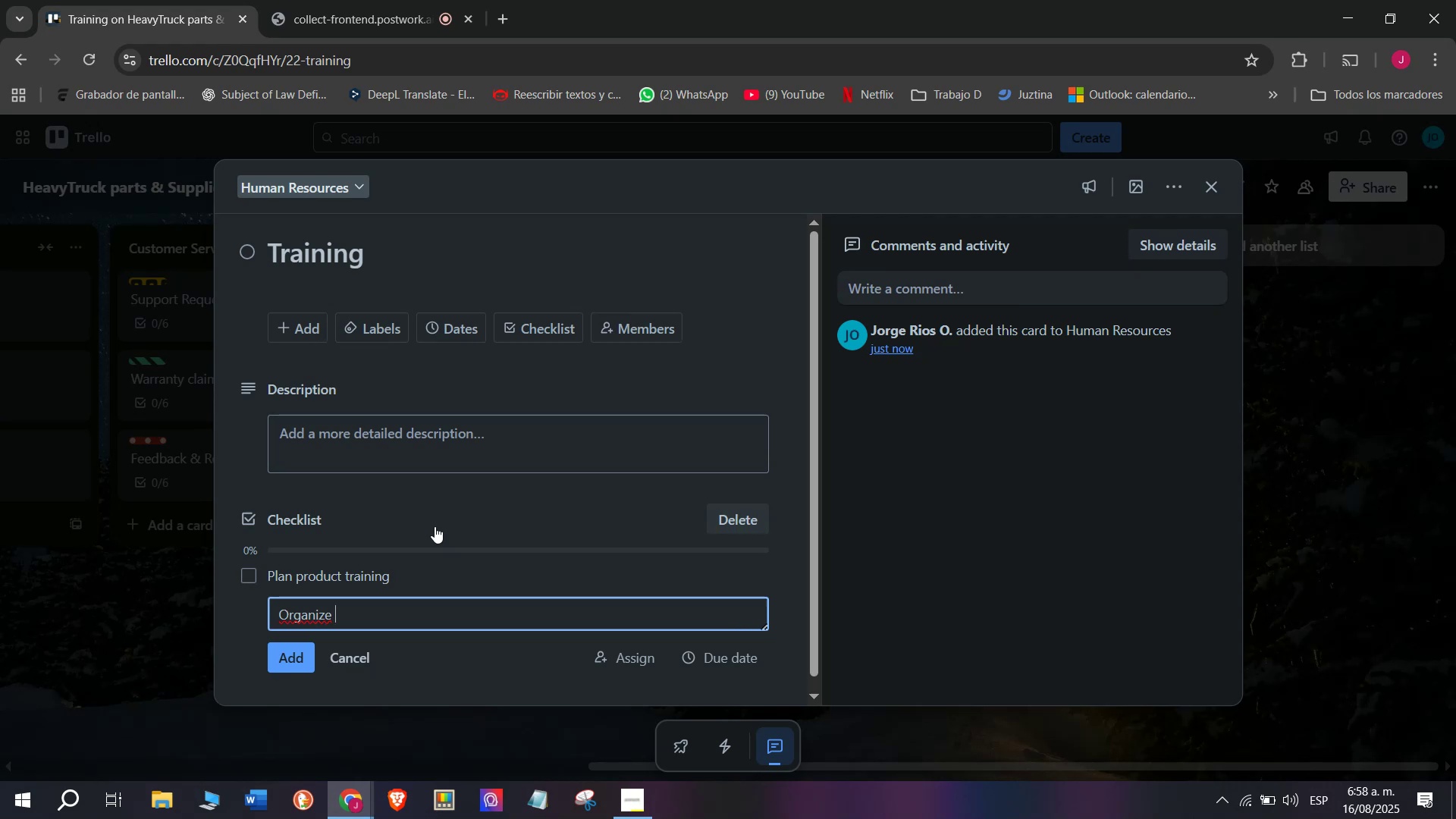 
type(tewc)
key(Backspace)
key(Backspace)
type(ch)
 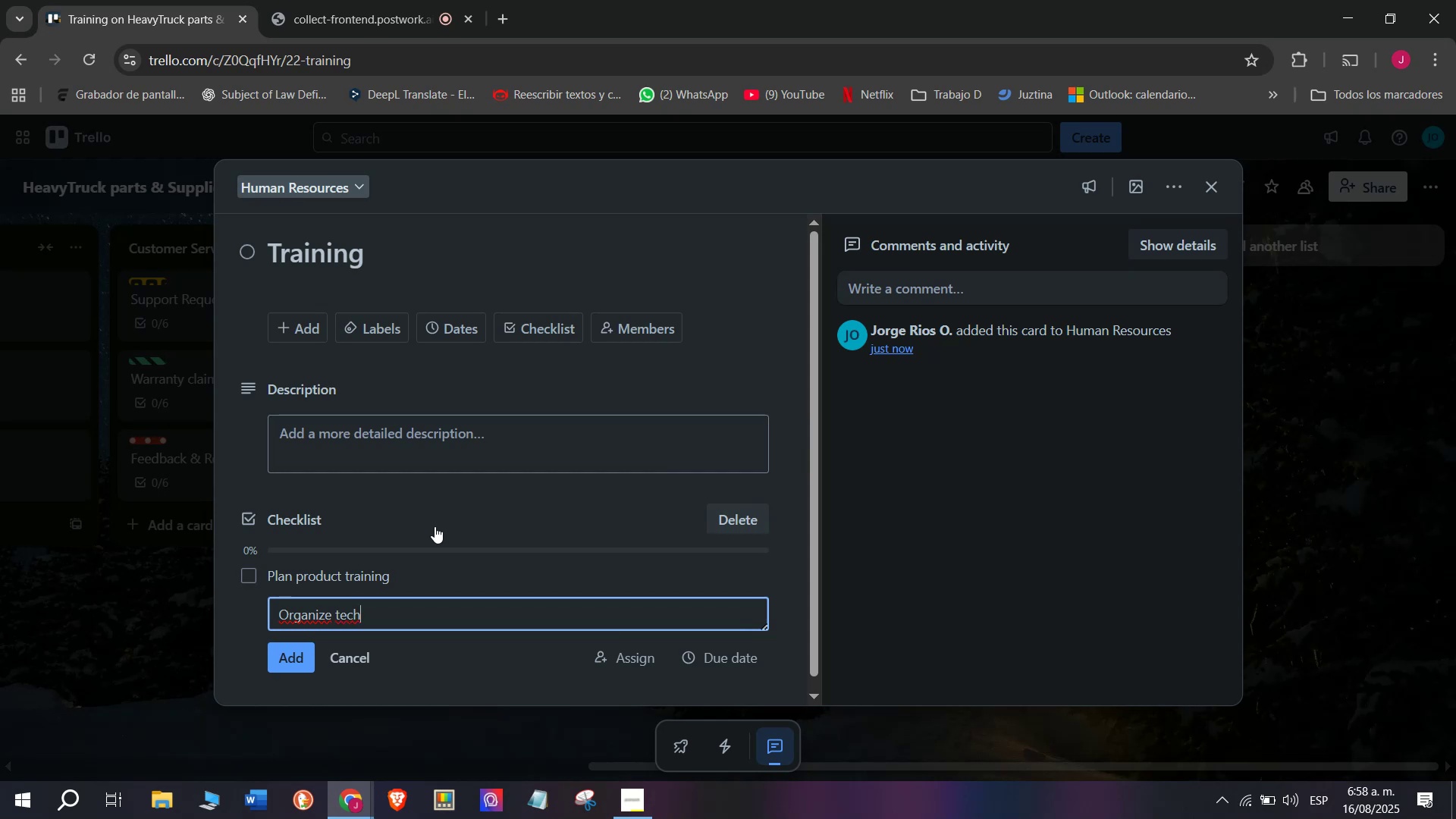 
type(nical workshops)
 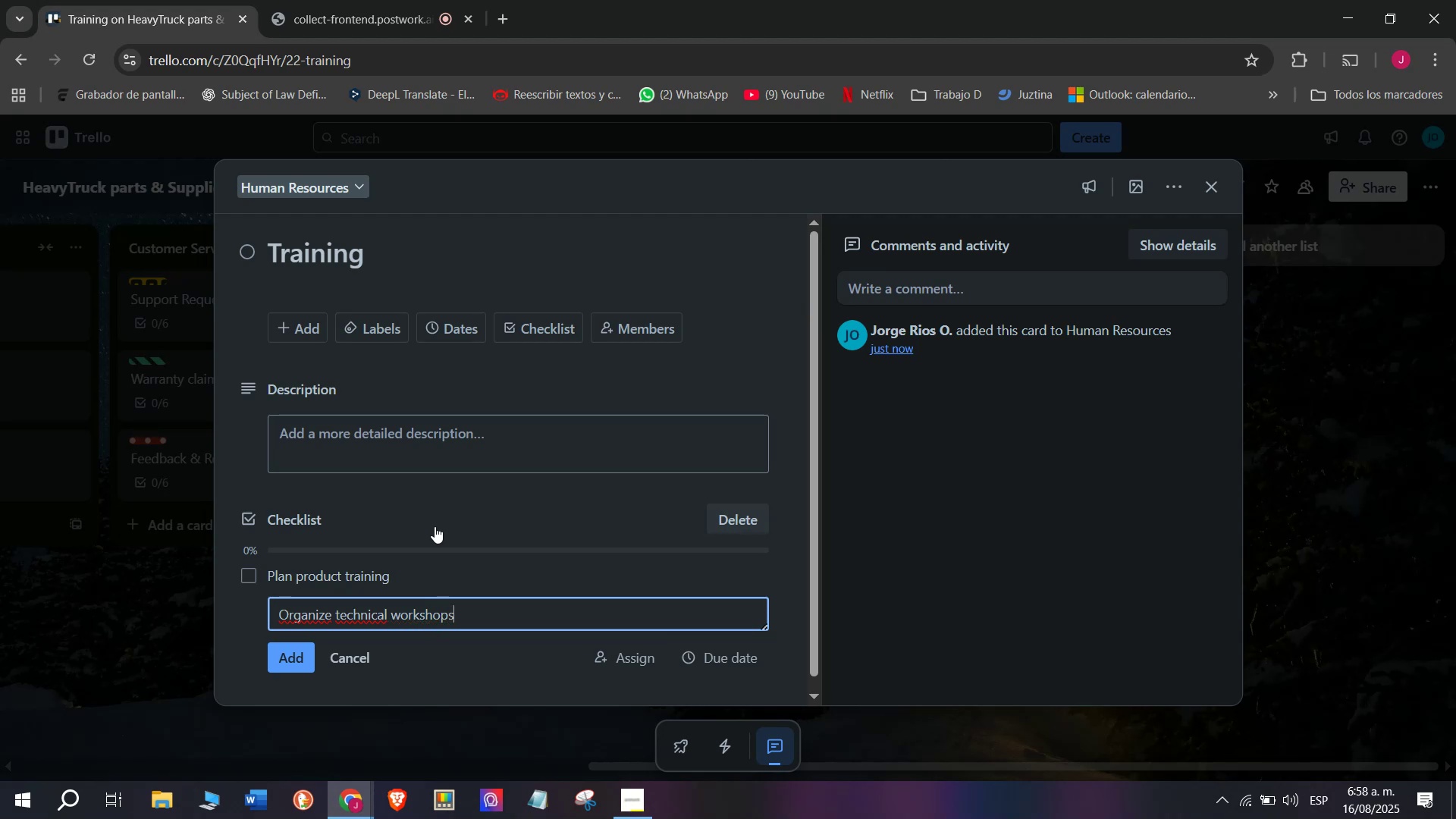 
key(Enter)
 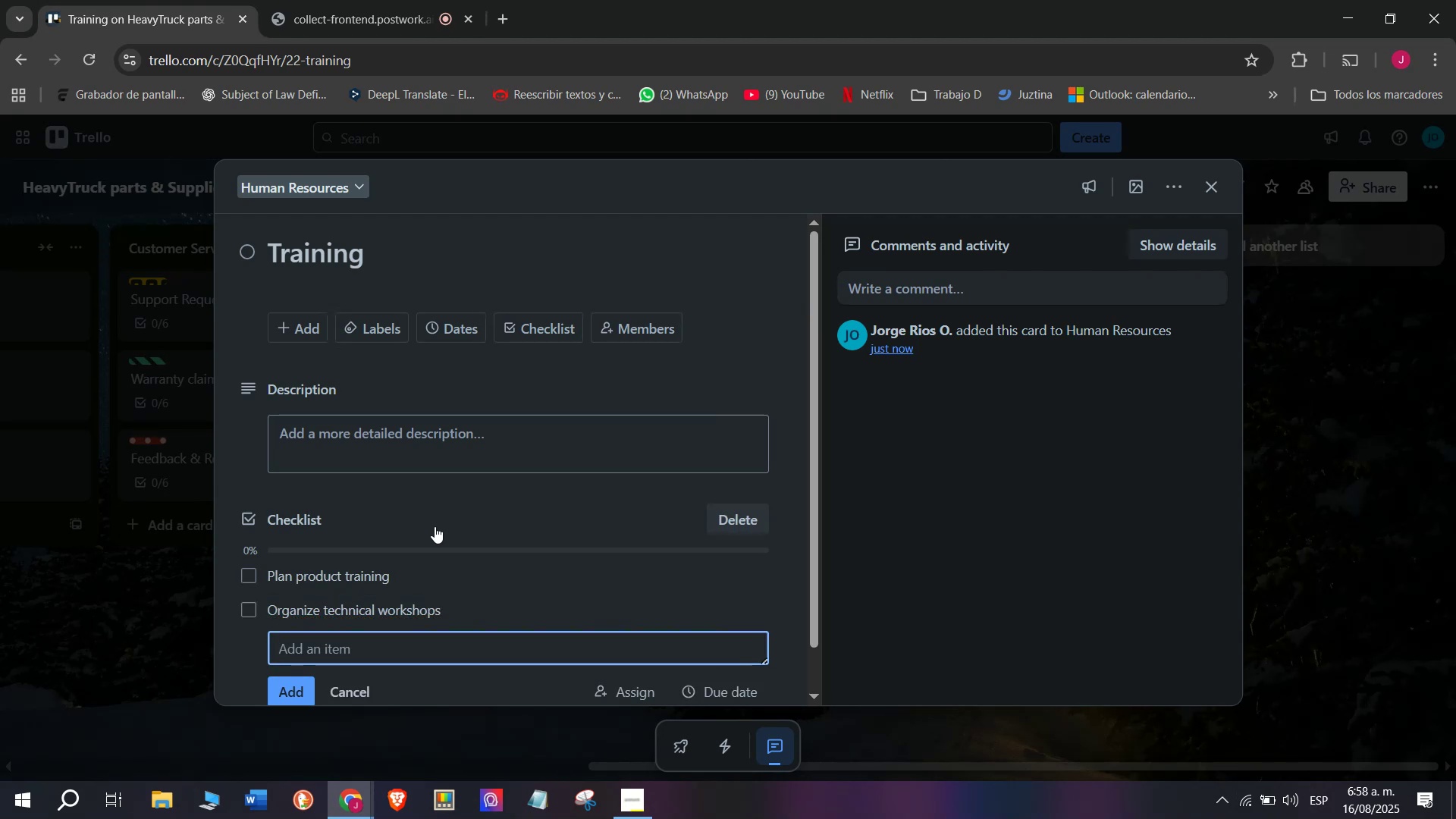 
wait(7.27)
 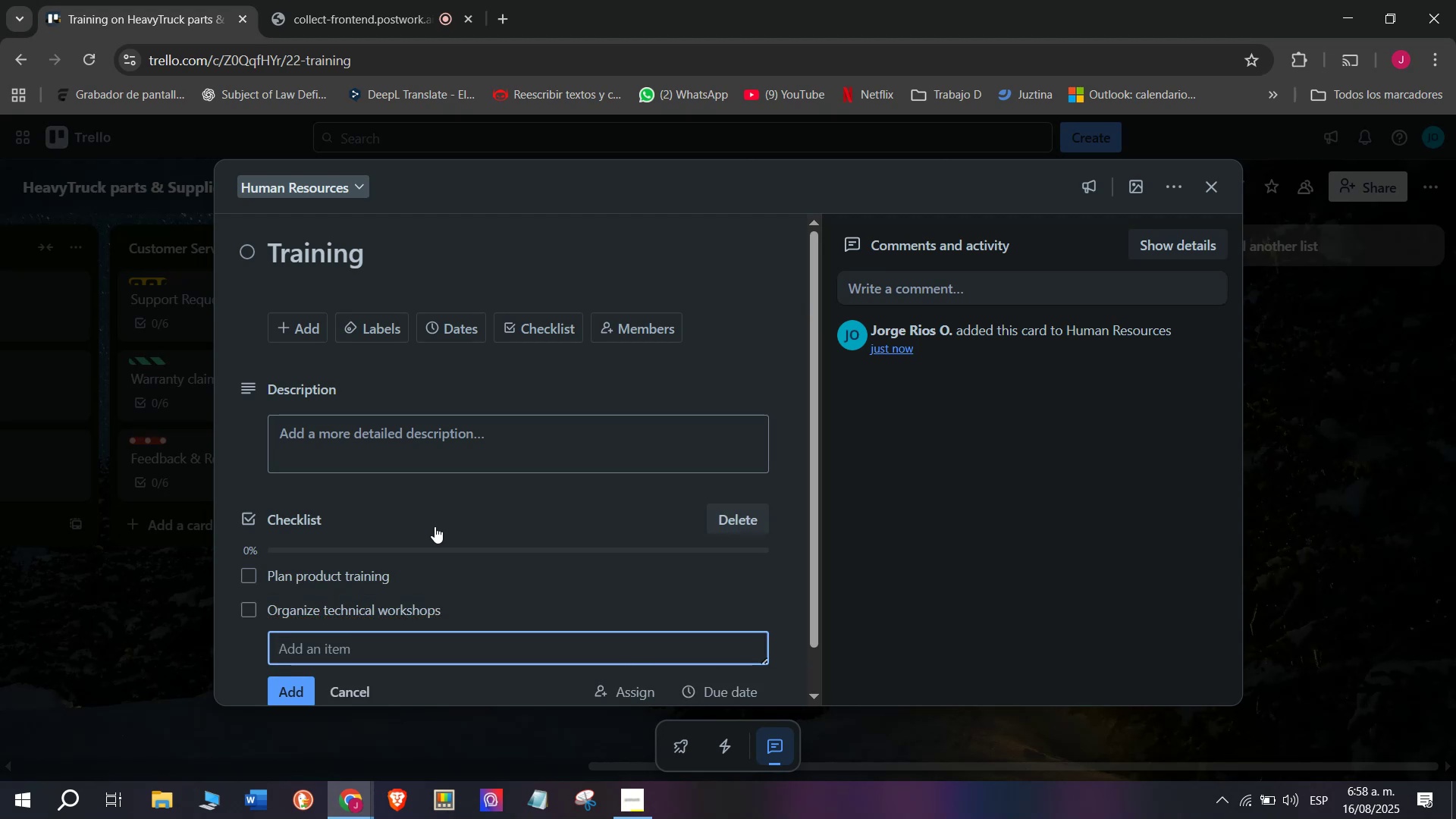 
type(Book trainers)
 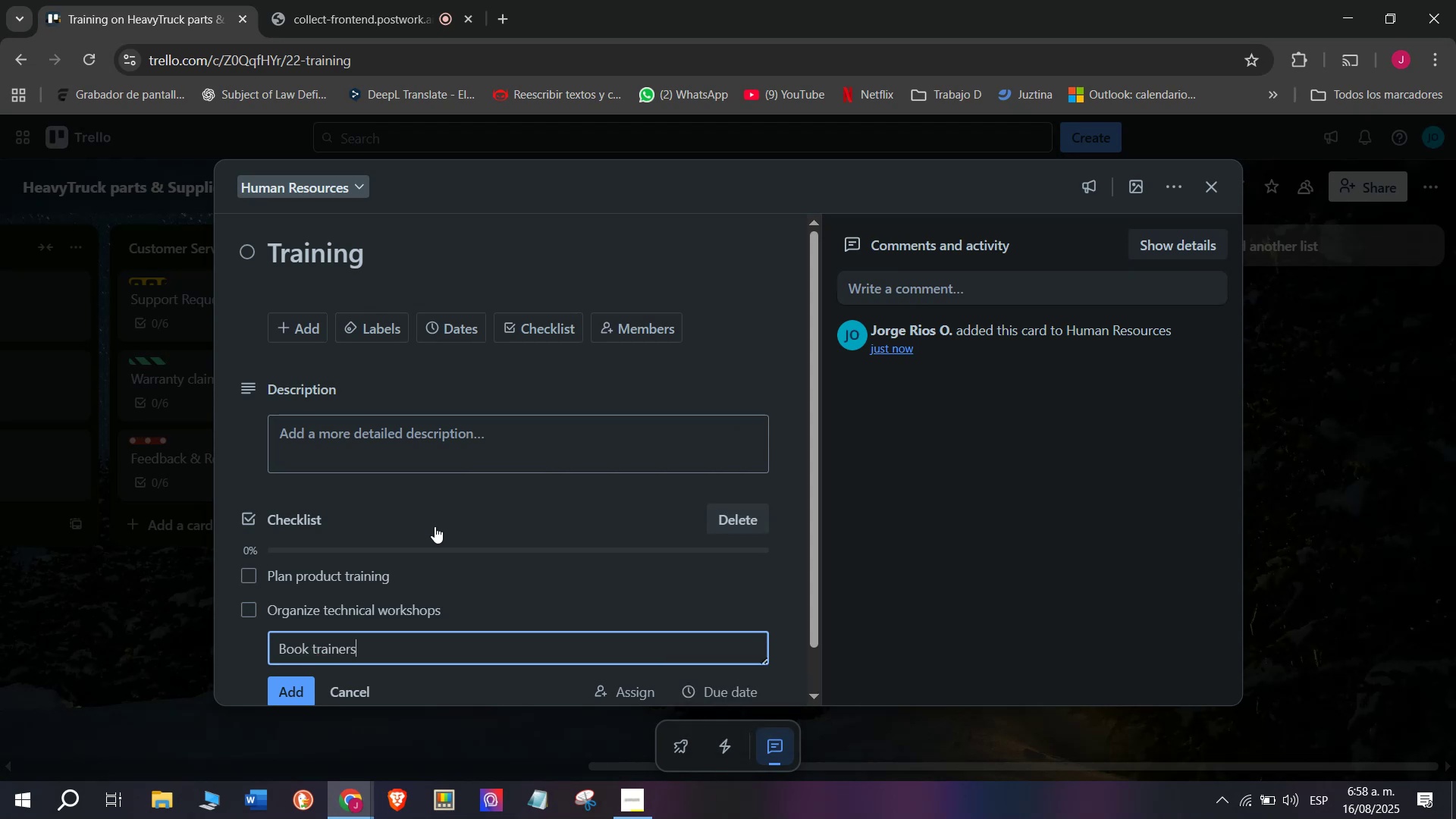 
key(Enter)
 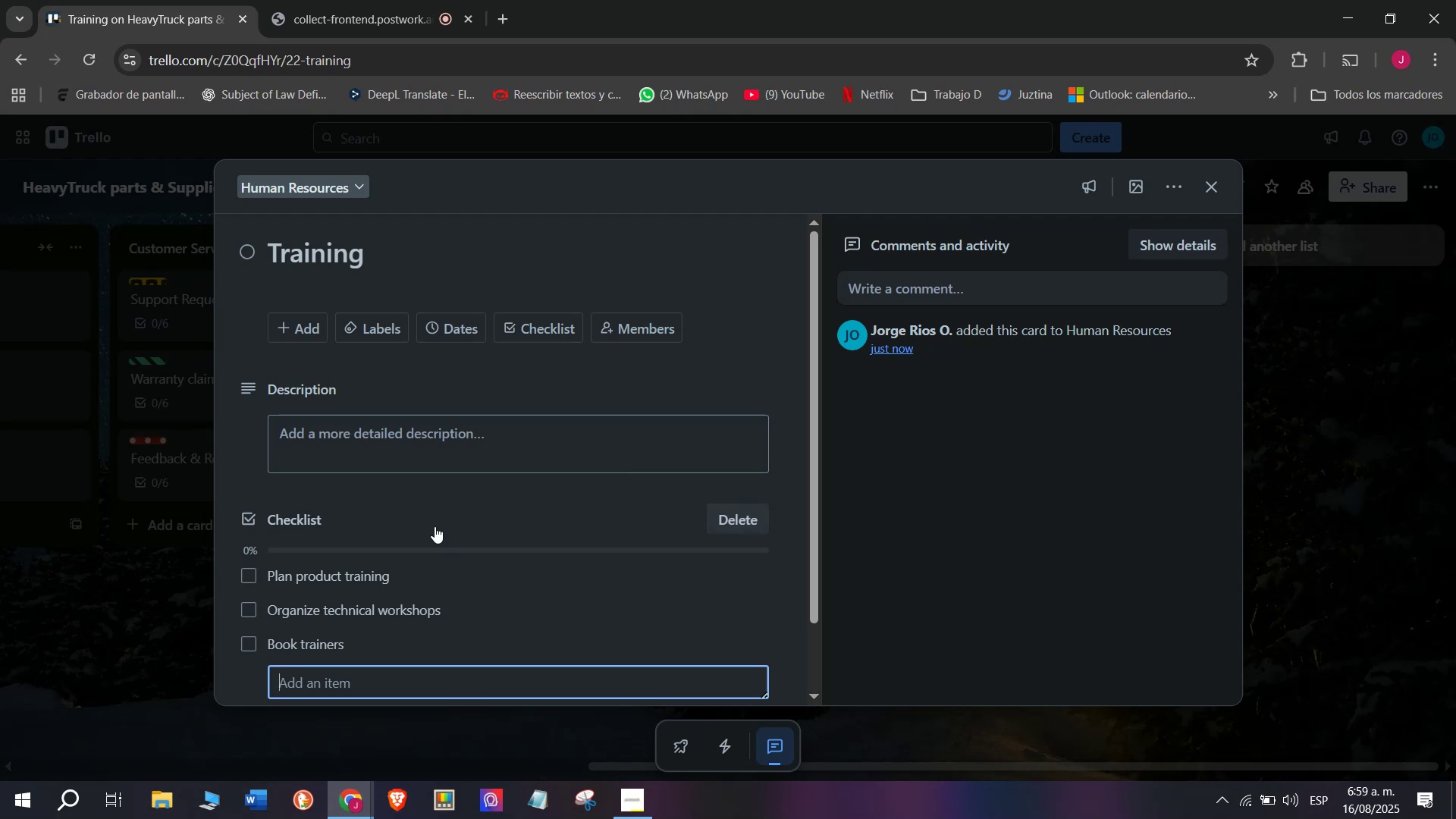 
type(Conduct )
 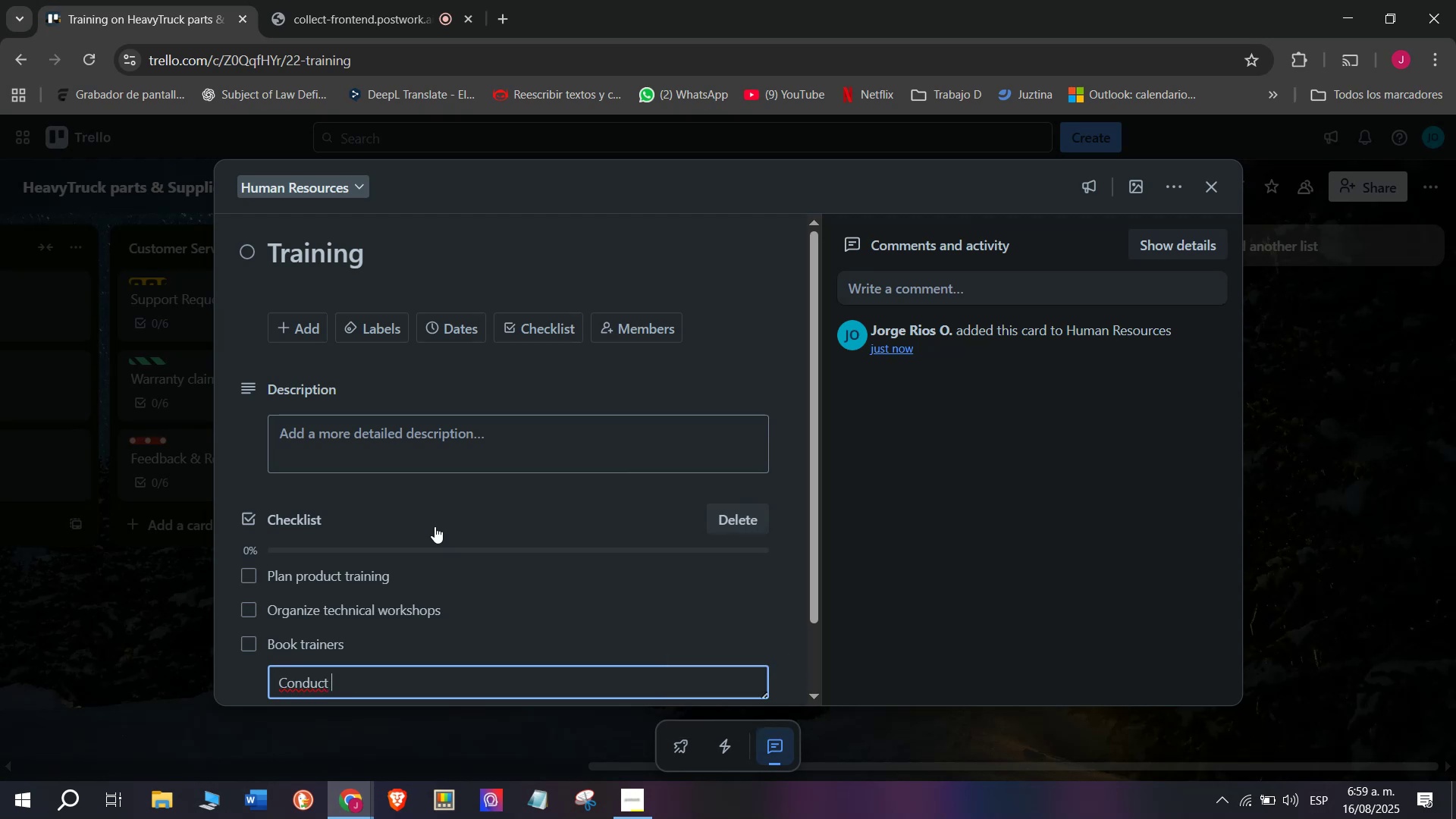 
type(sessions)
 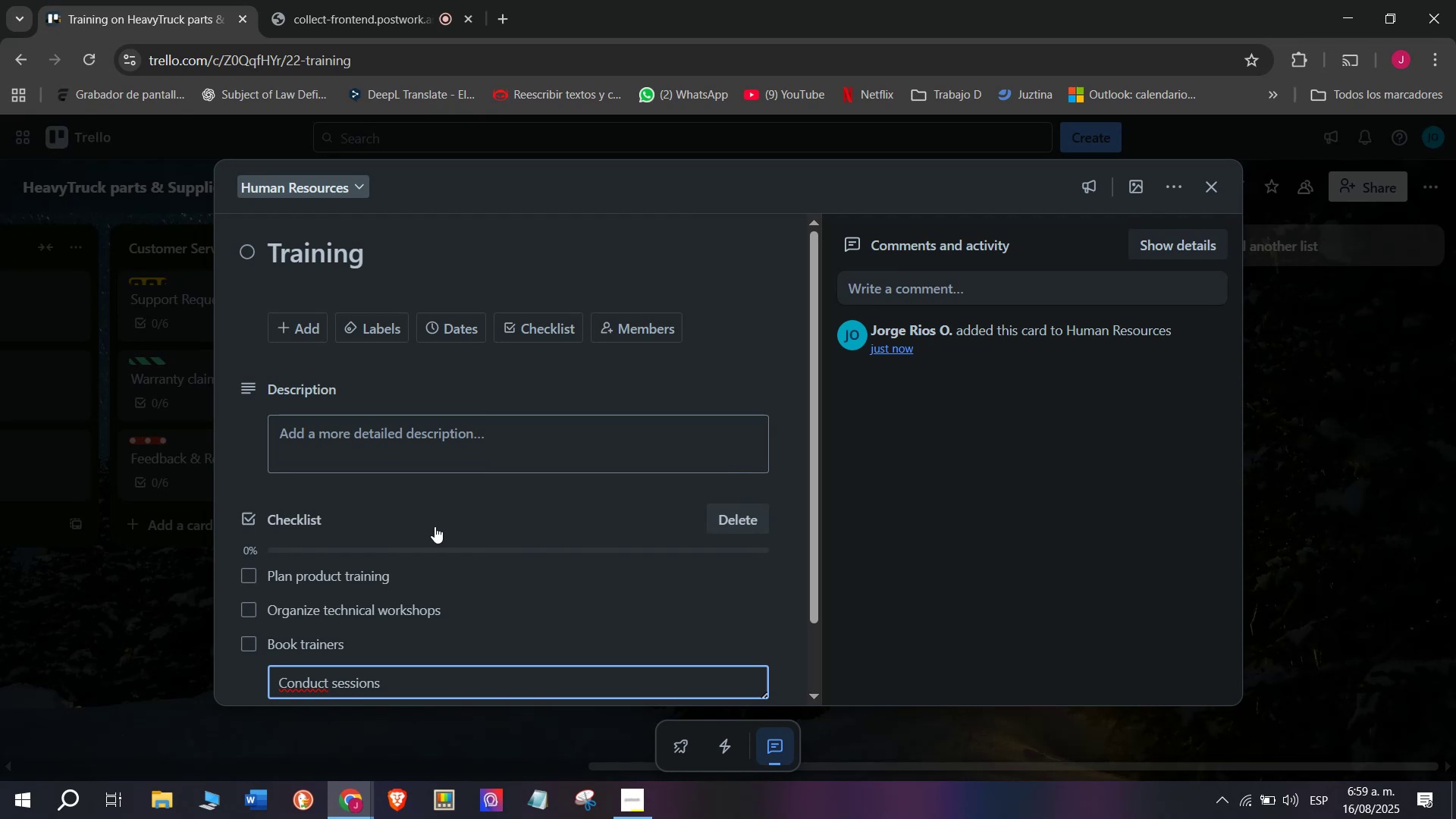 
key(Enter)
 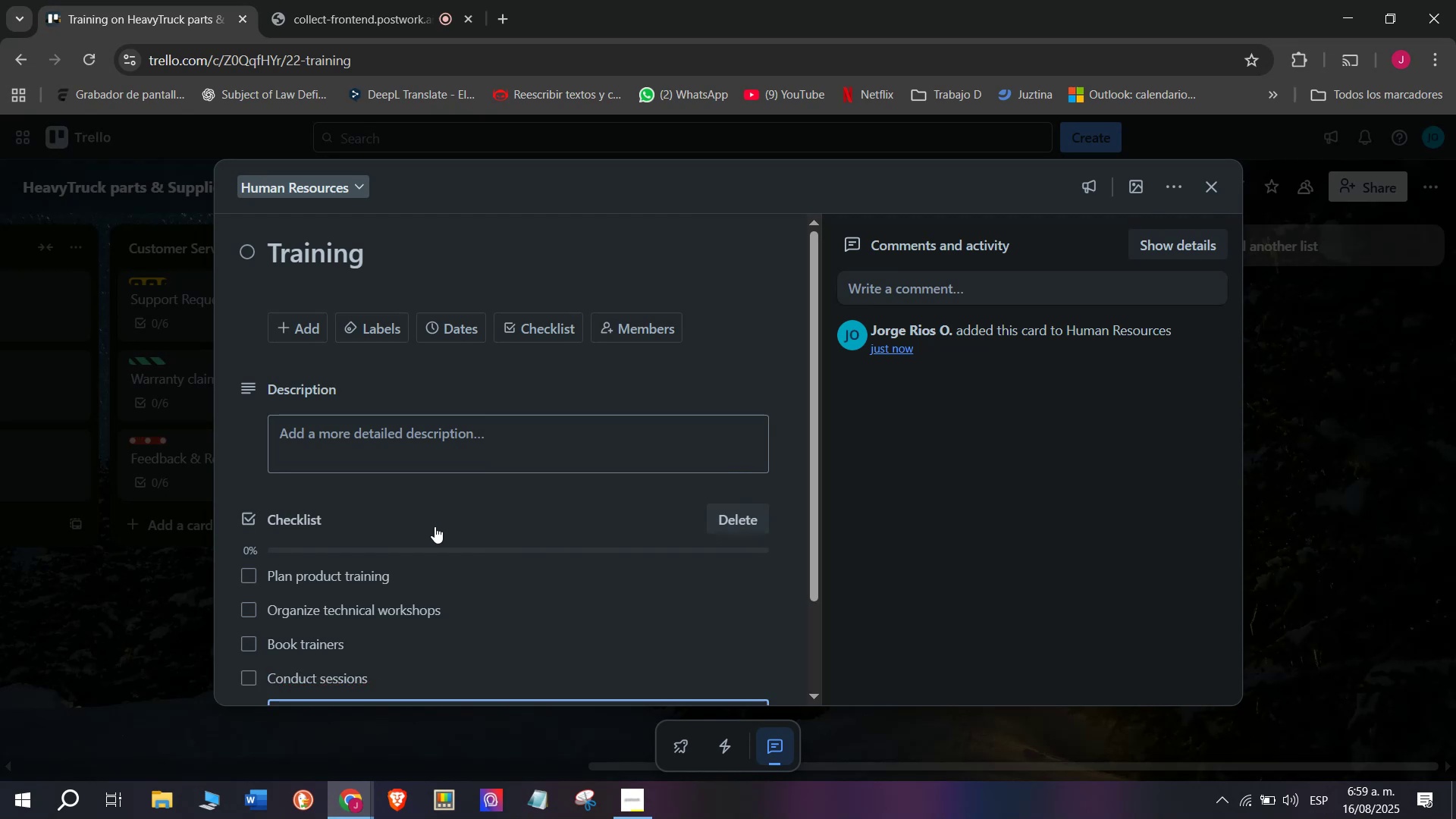 
type(Evaluate)
 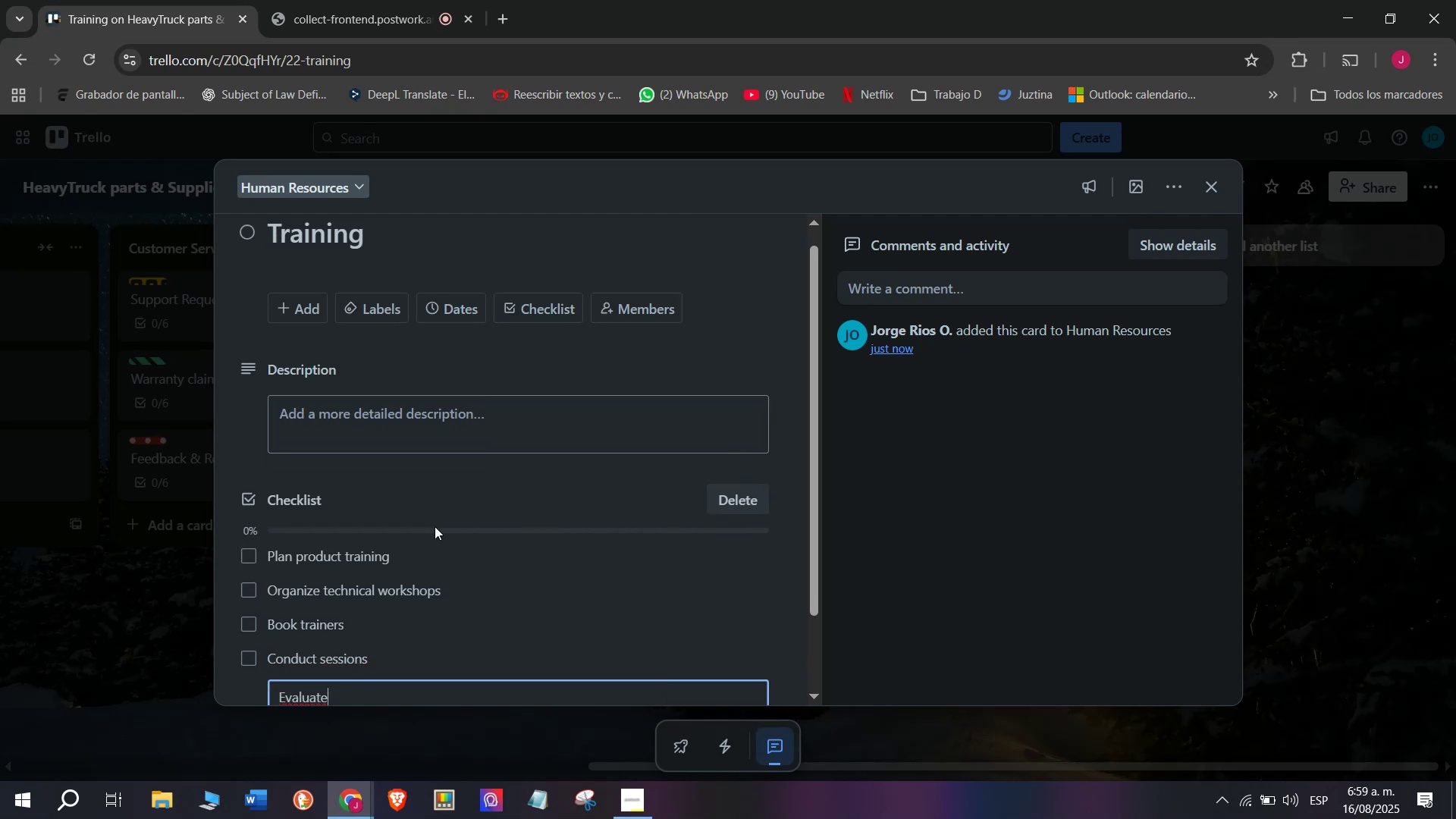 
type( performance)
 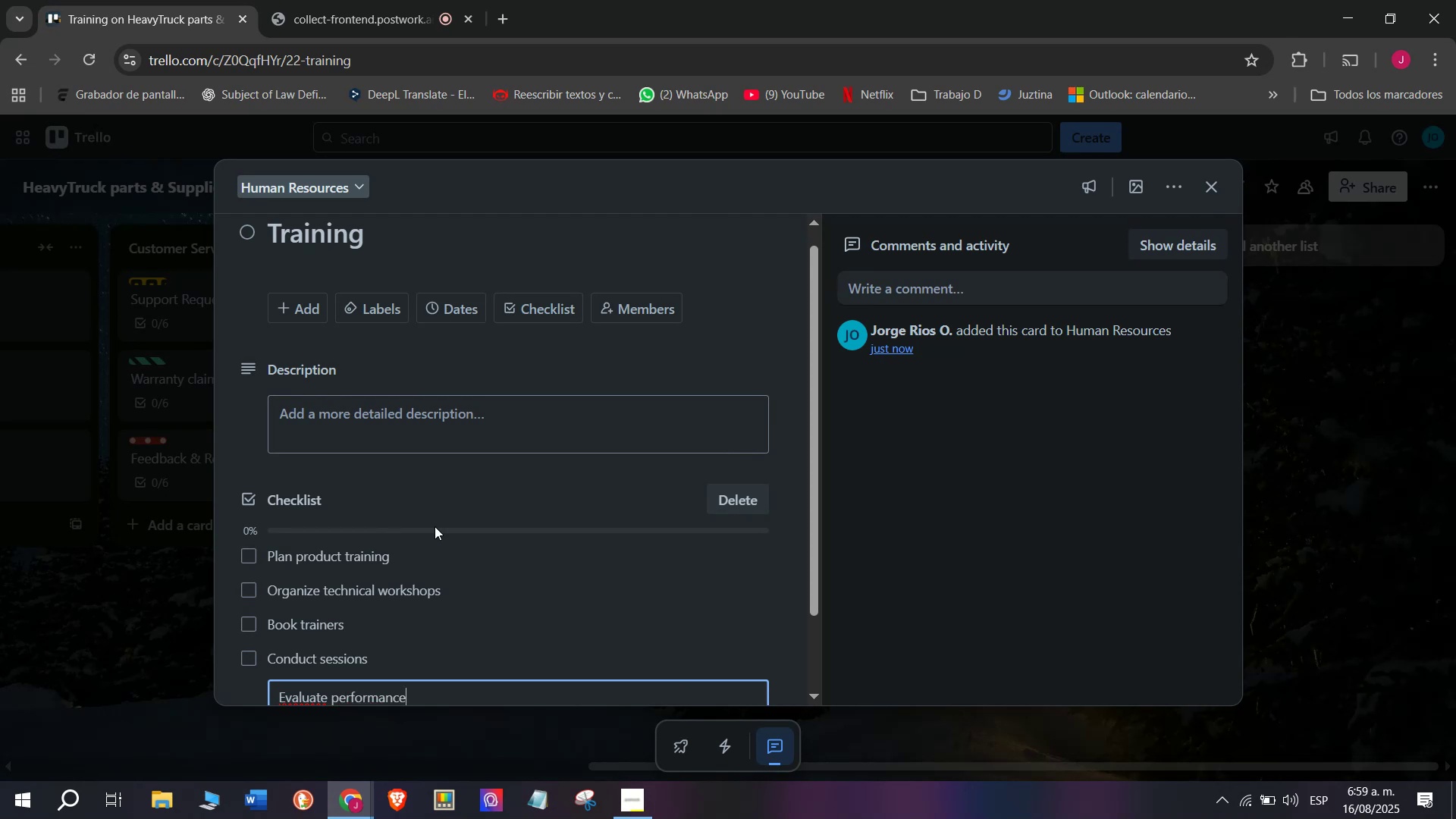 
wait(7.27)
 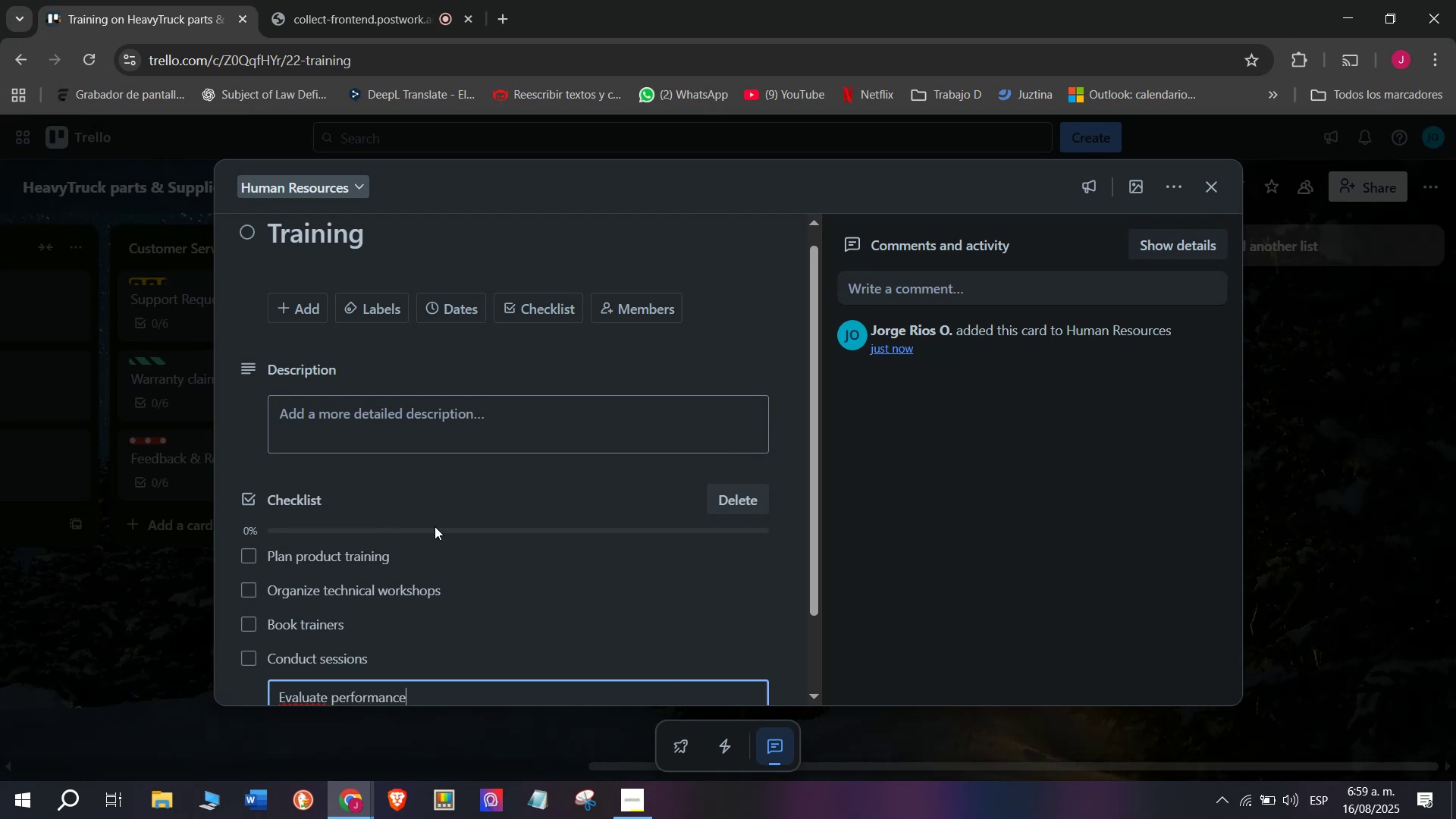 
key(Enter)
 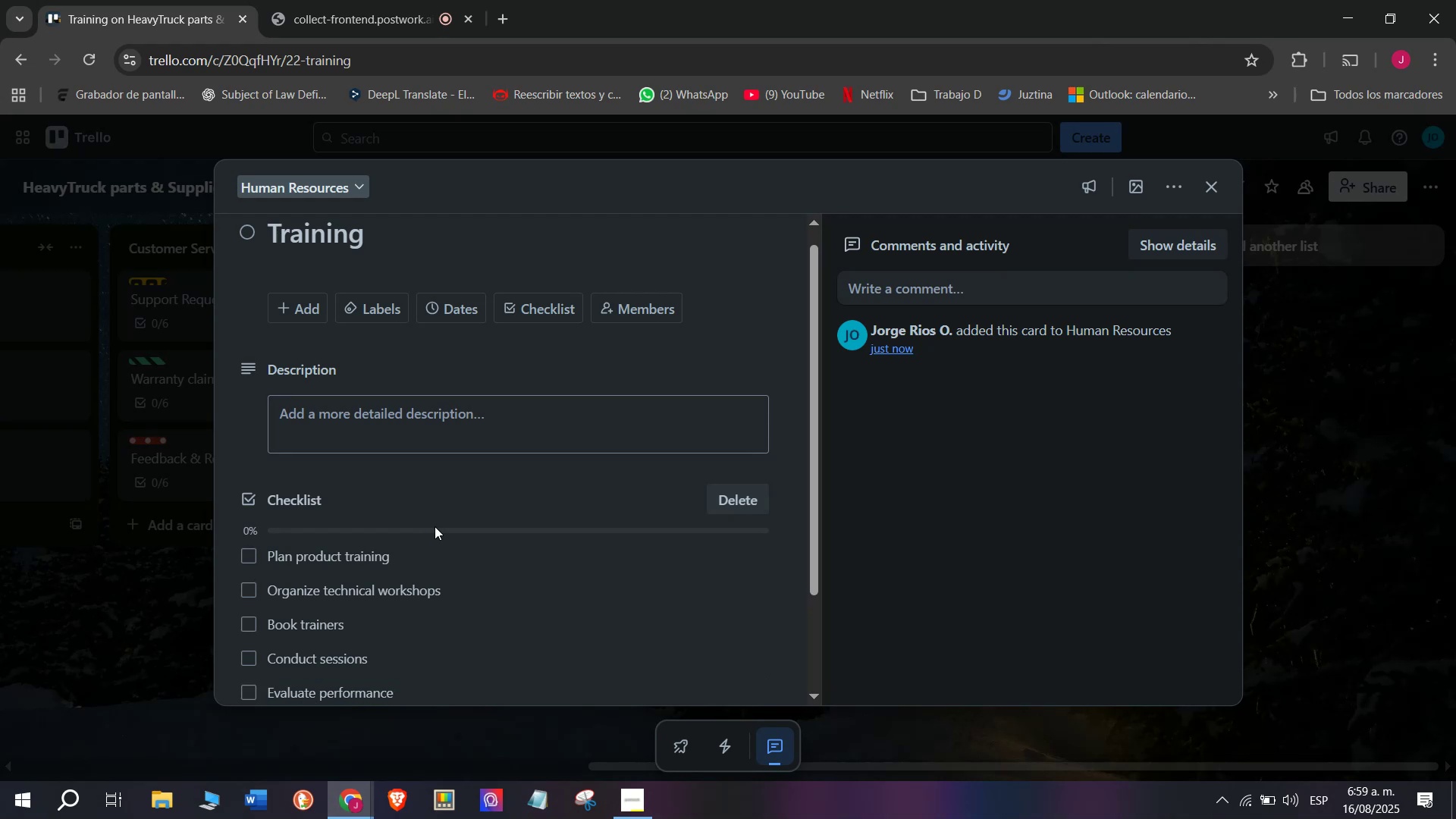 
type(certify)
 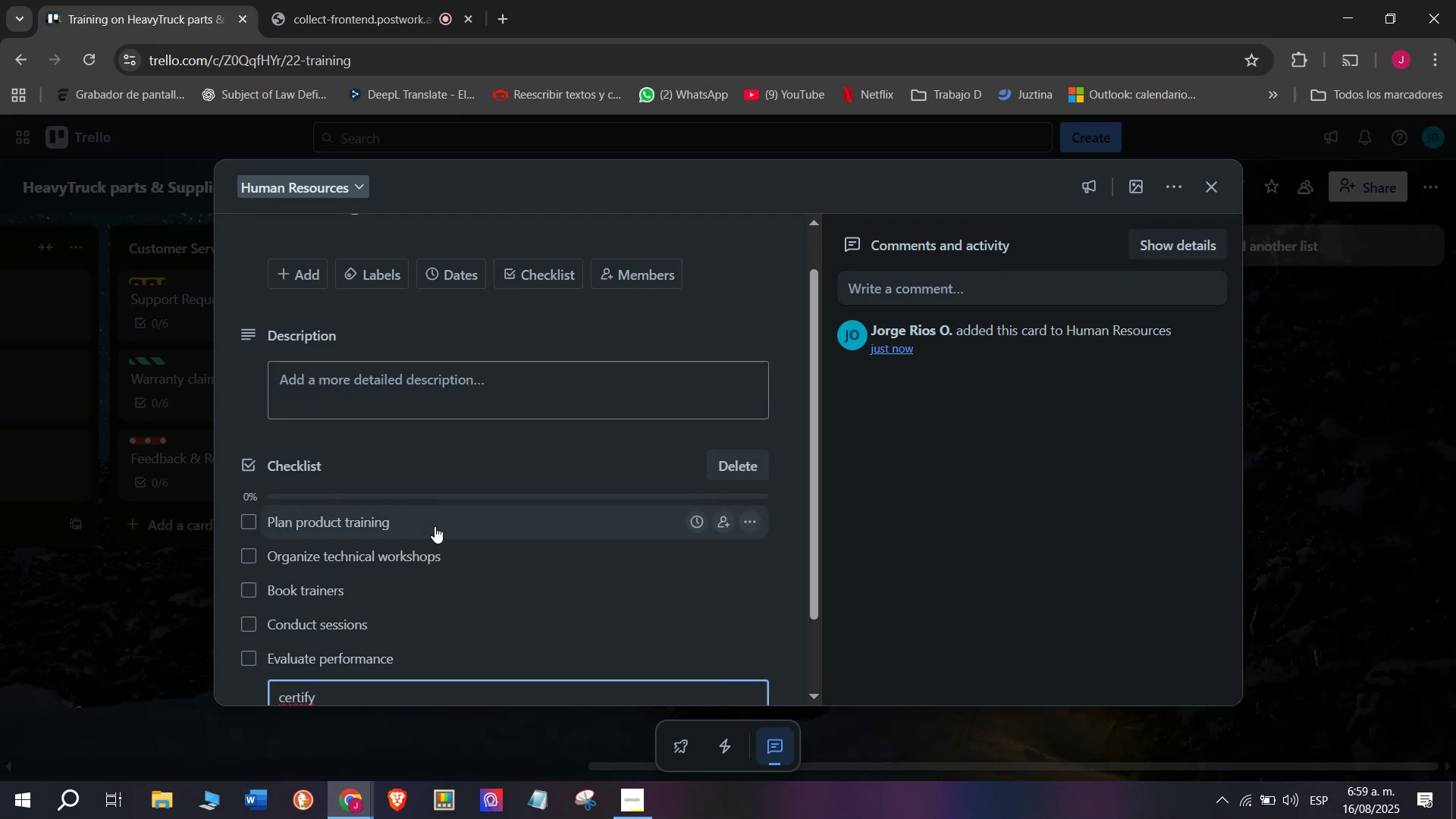 
type( employees)
 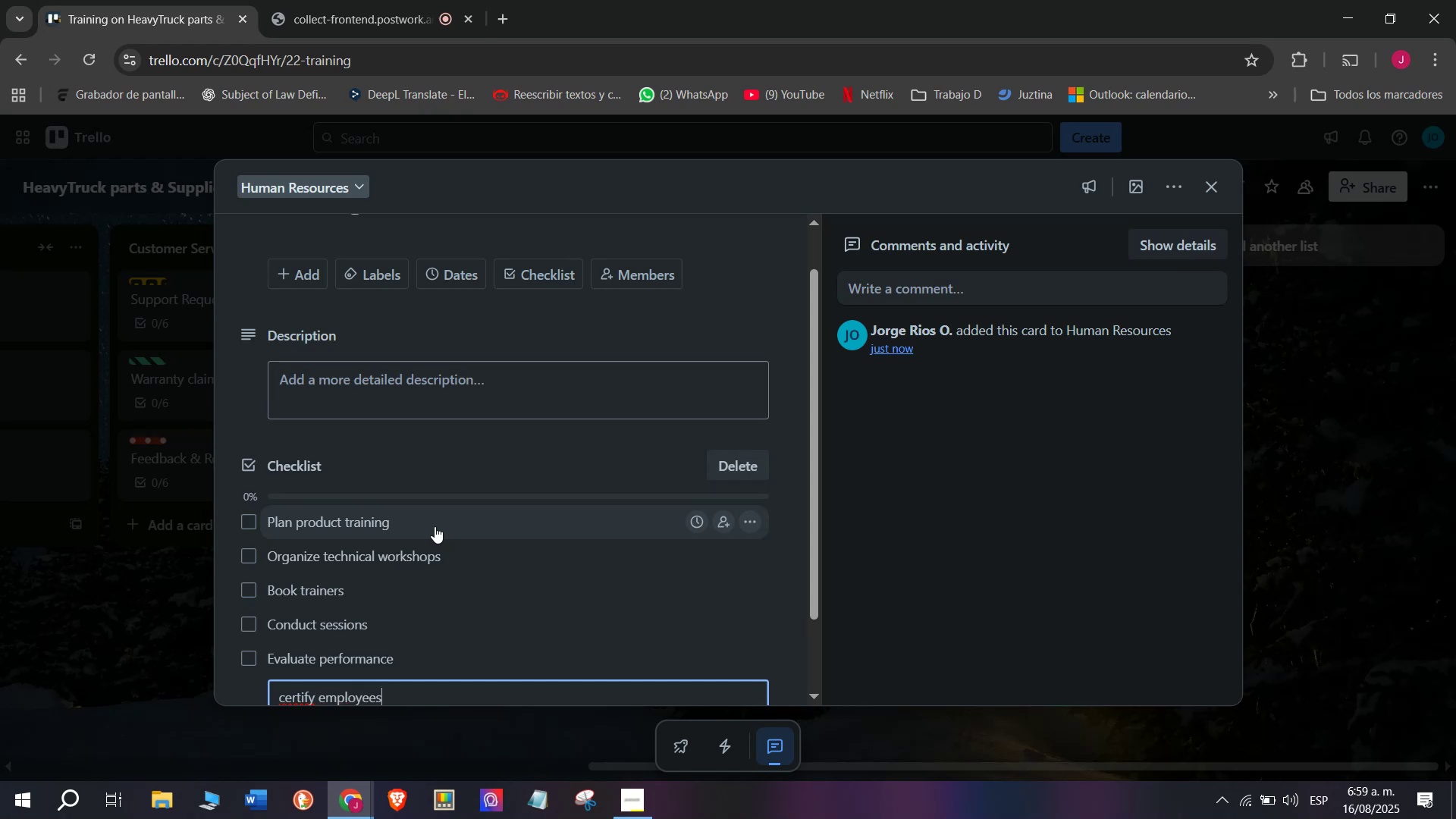 
key(Enter)
 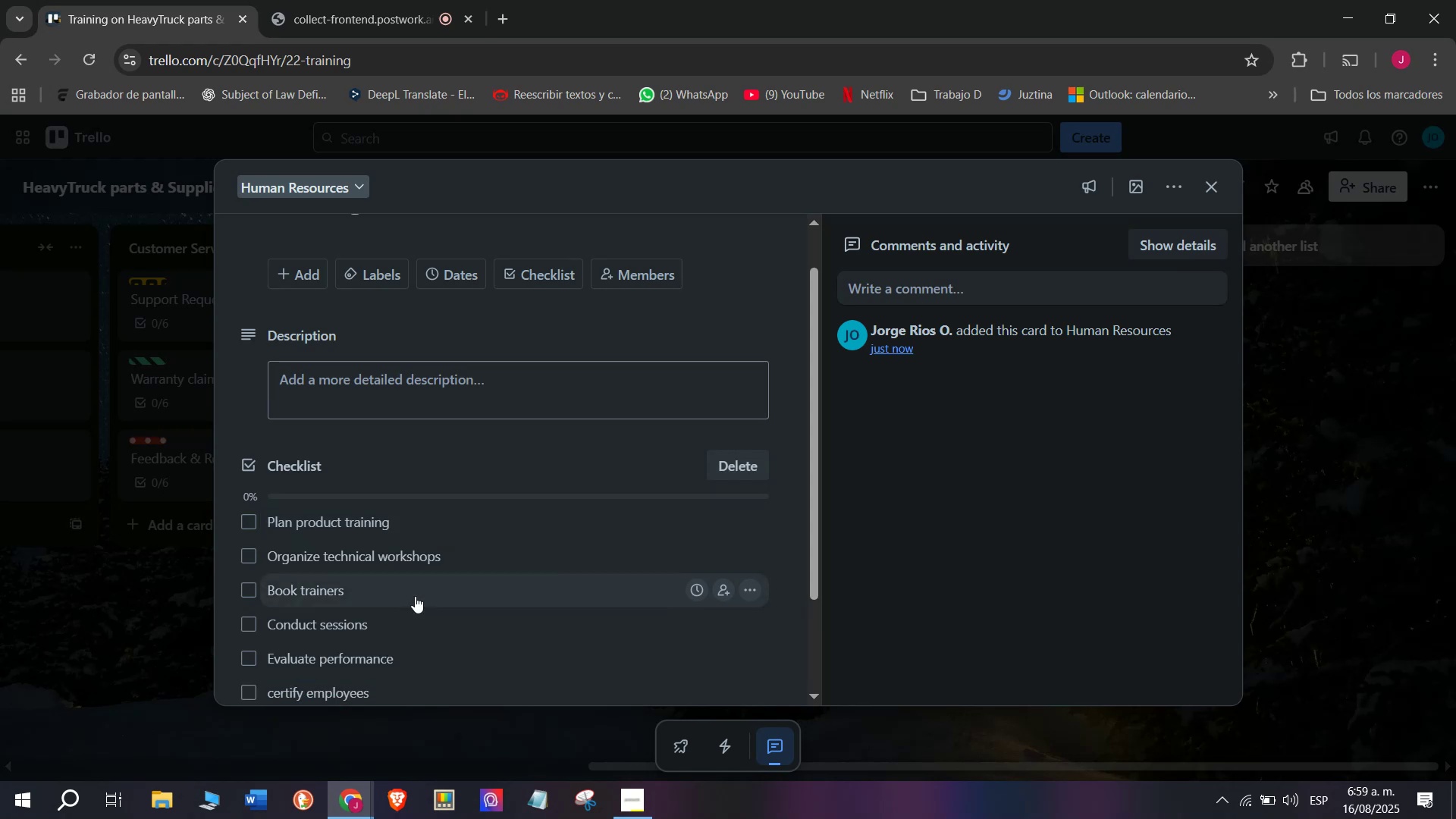 
scroll: coordinate [332, 617], scroll_direction: up, amount: 1.0
 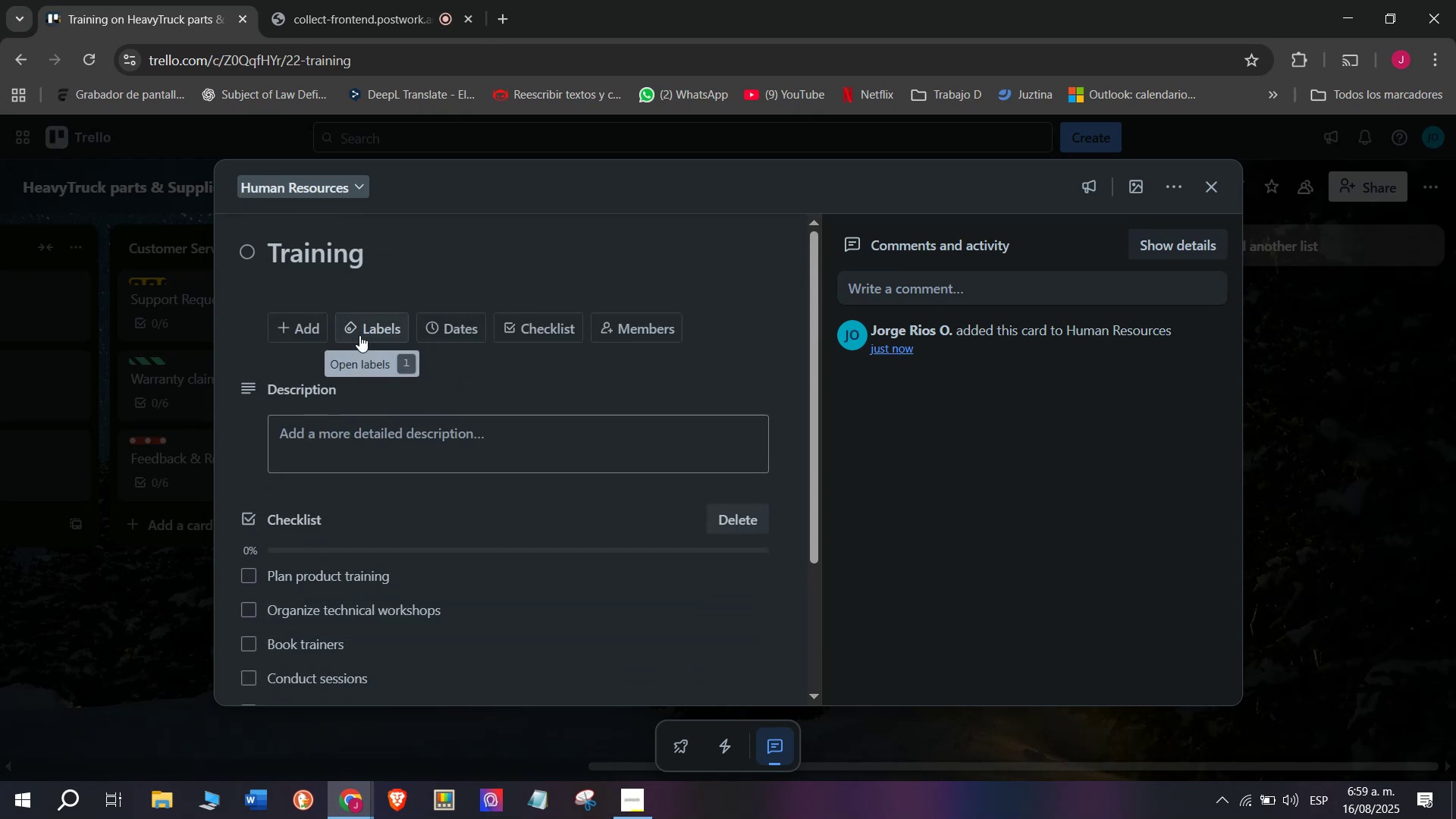 
left_click([359, 335])
 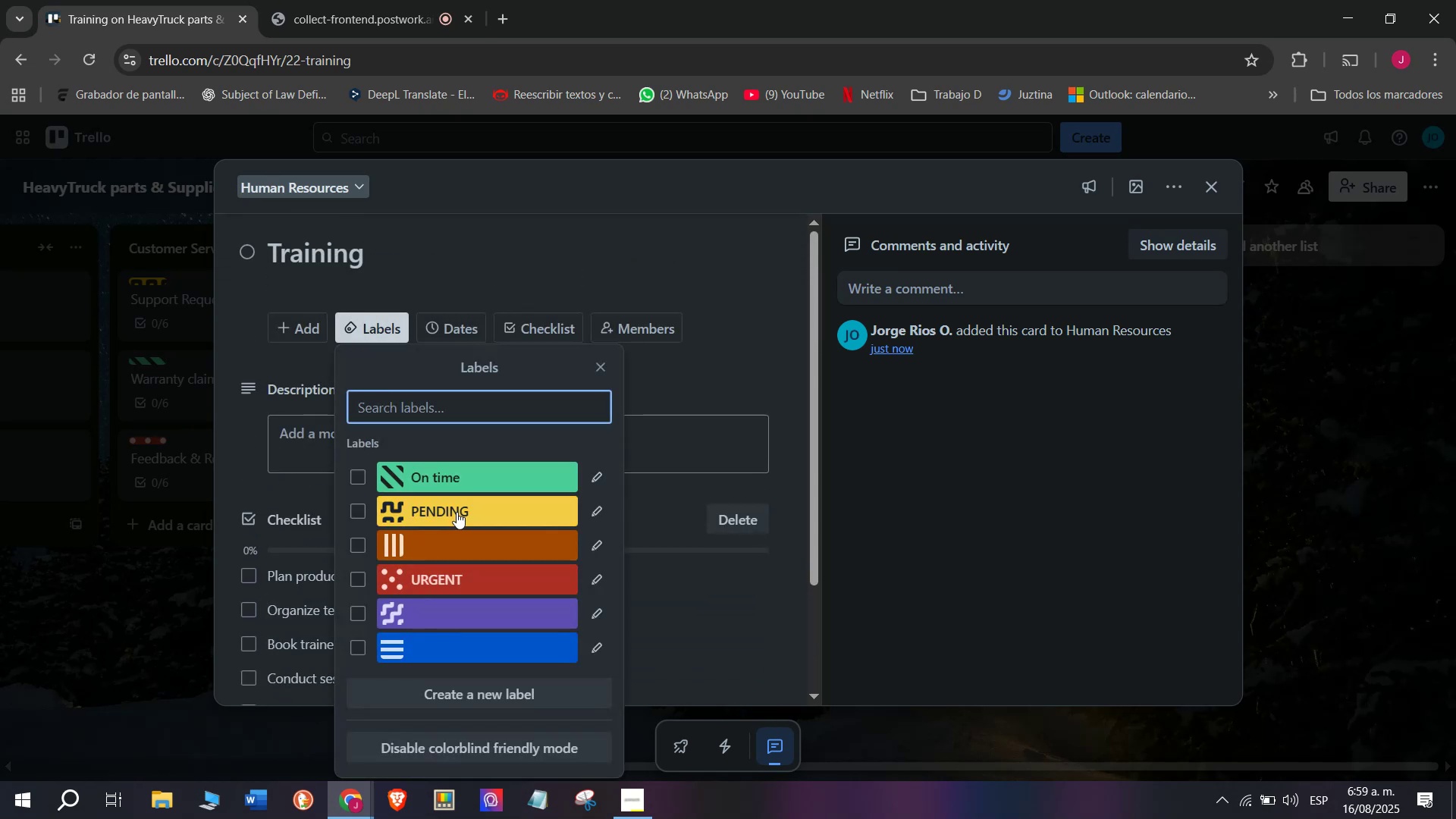 
mouse_move([463, 503])
 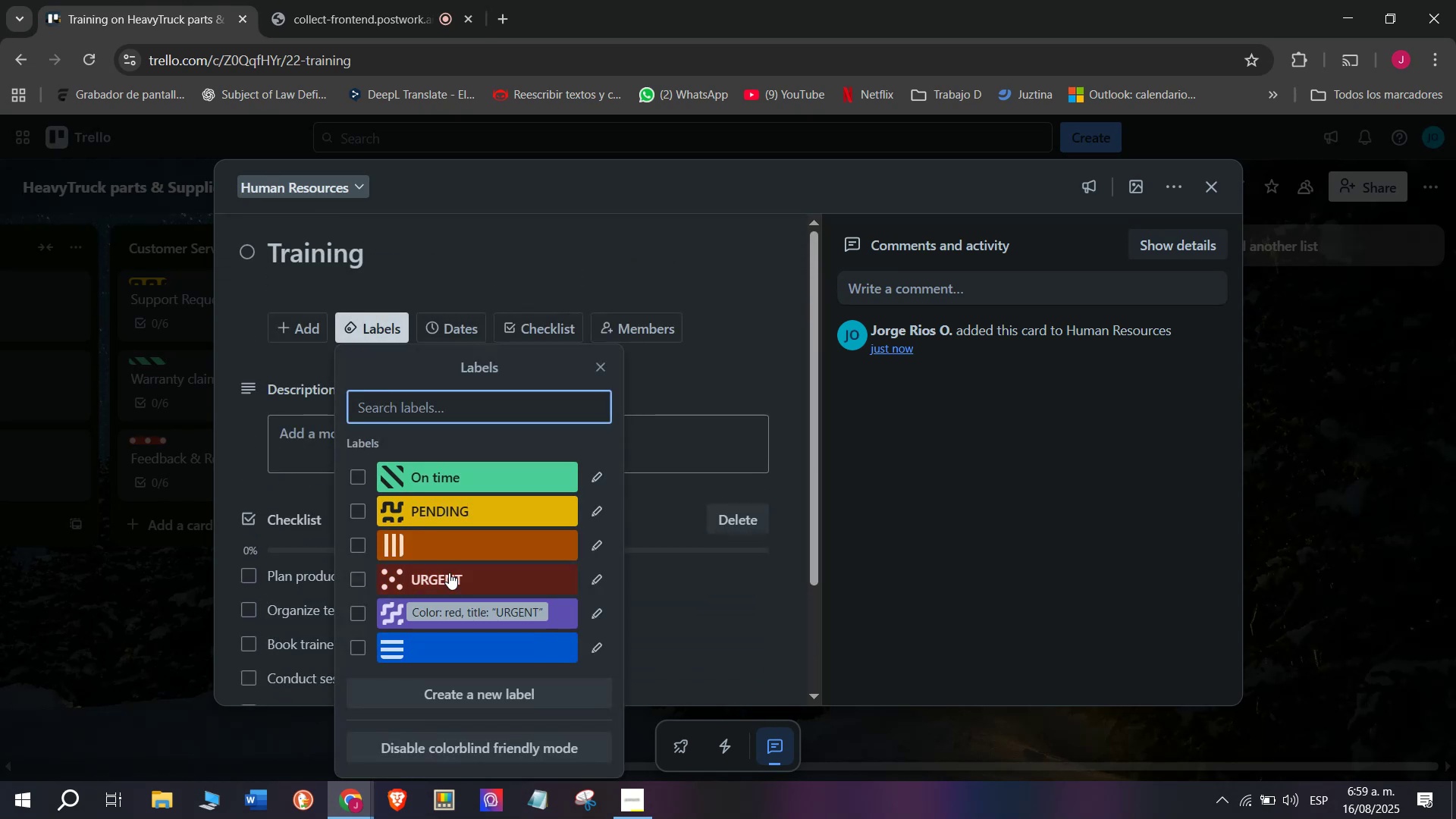 
left_click([449, 571])
 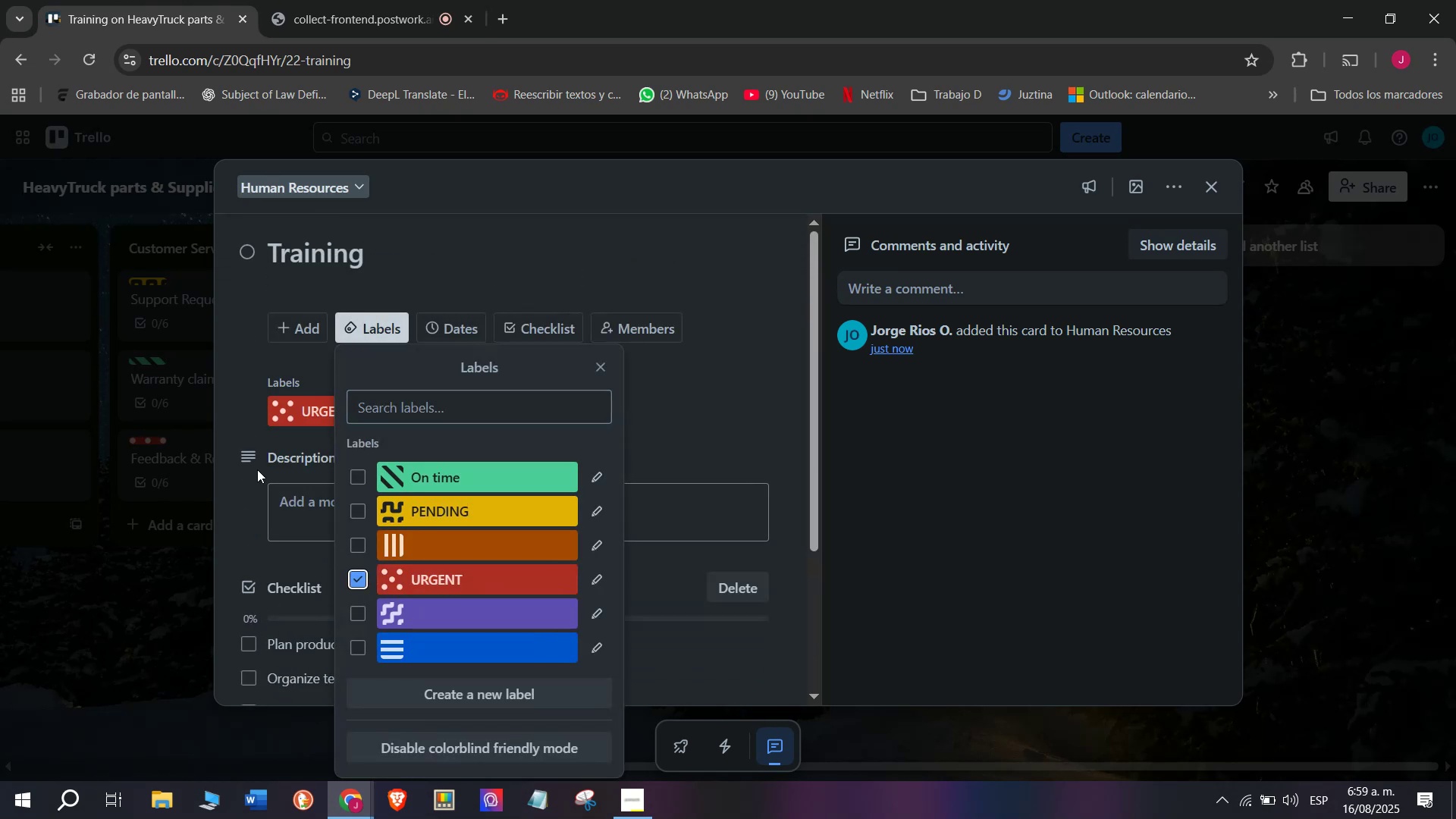 
left_click_drag(start_coordinate=[230, 447], to_coordinate=[219, 447])
 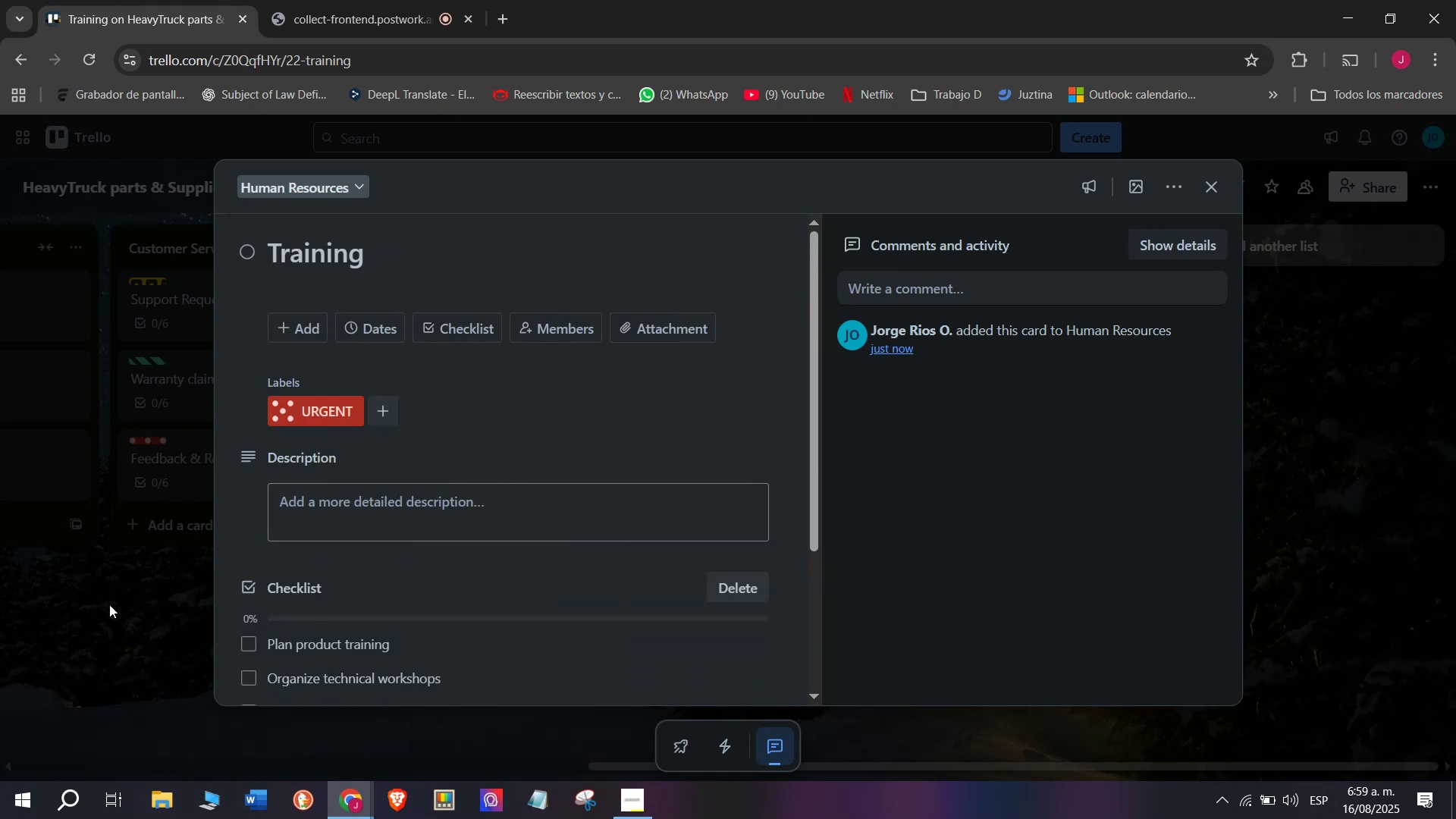 
double_click([109, 604])
 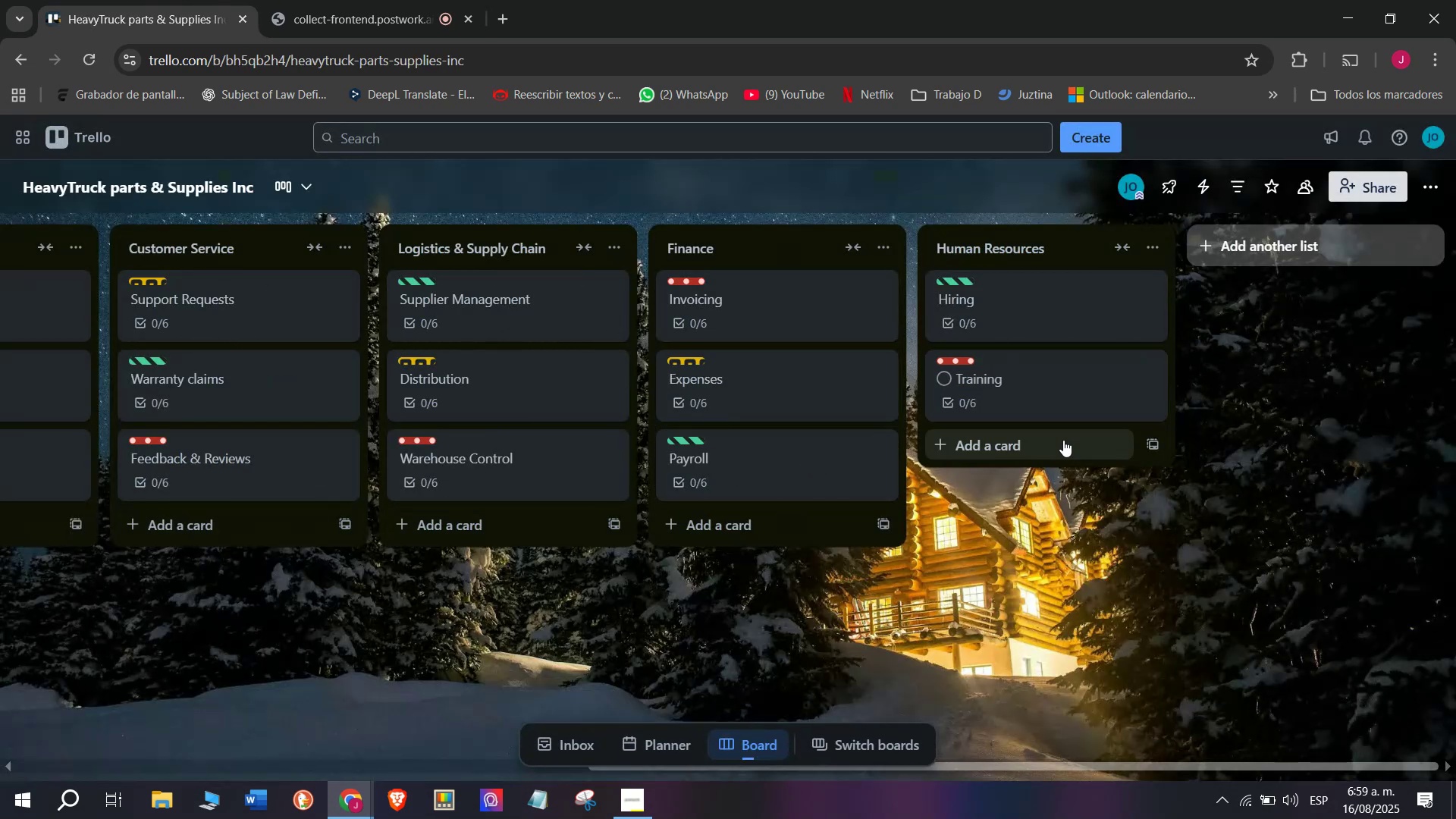 
left_click([1065, 440])
 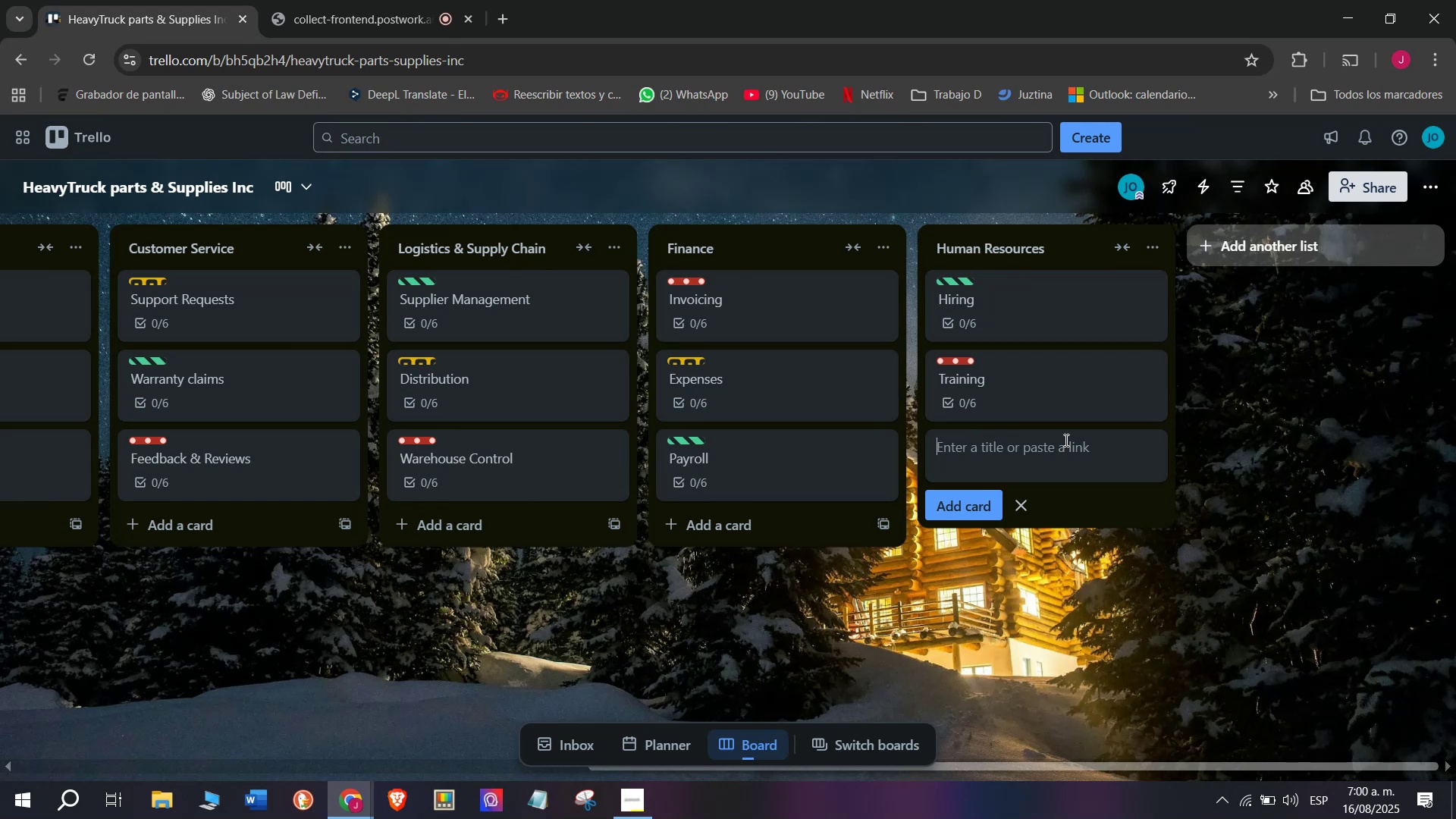 
wait(6.34)
 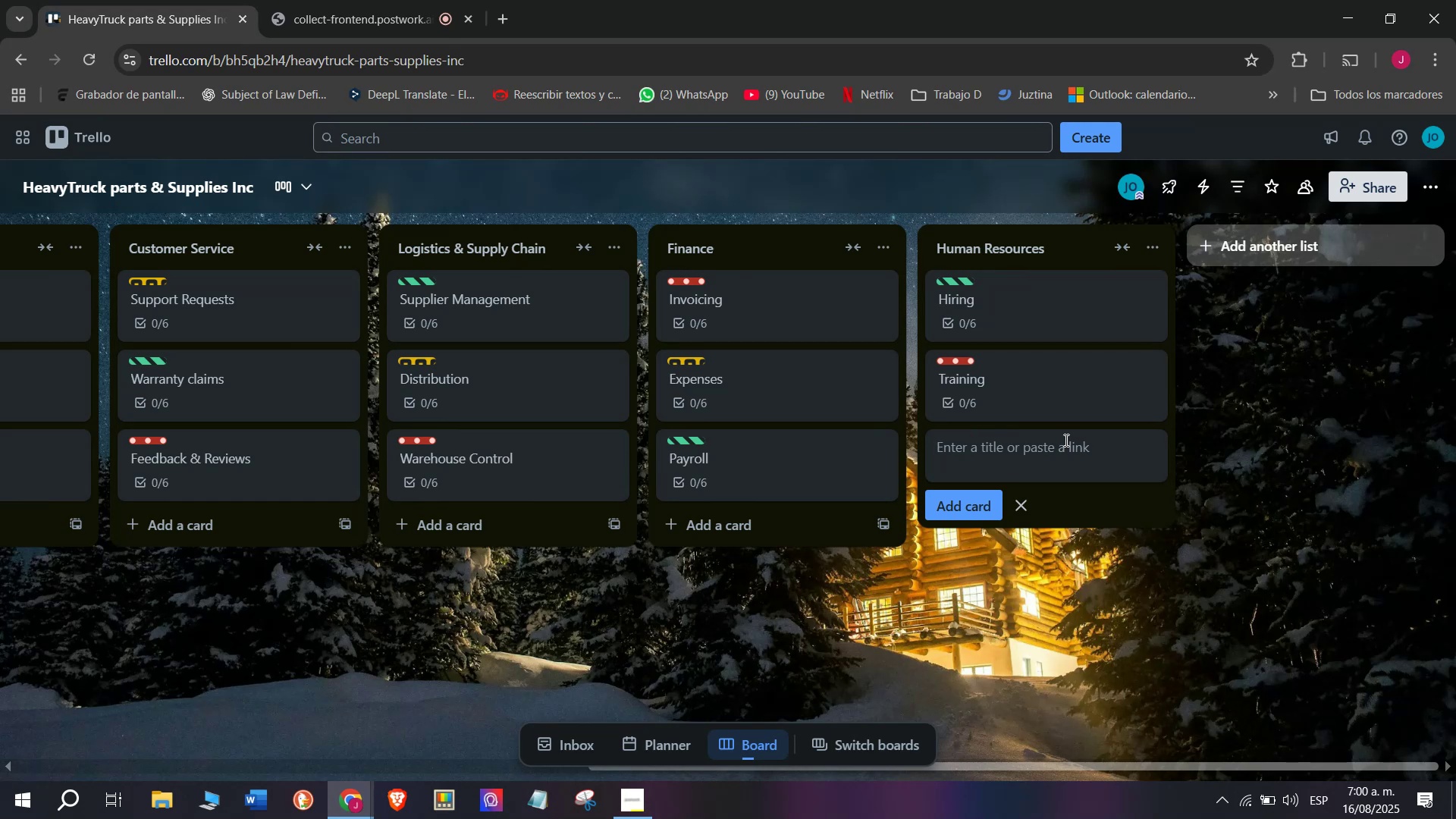 
type(Staff Retention)
 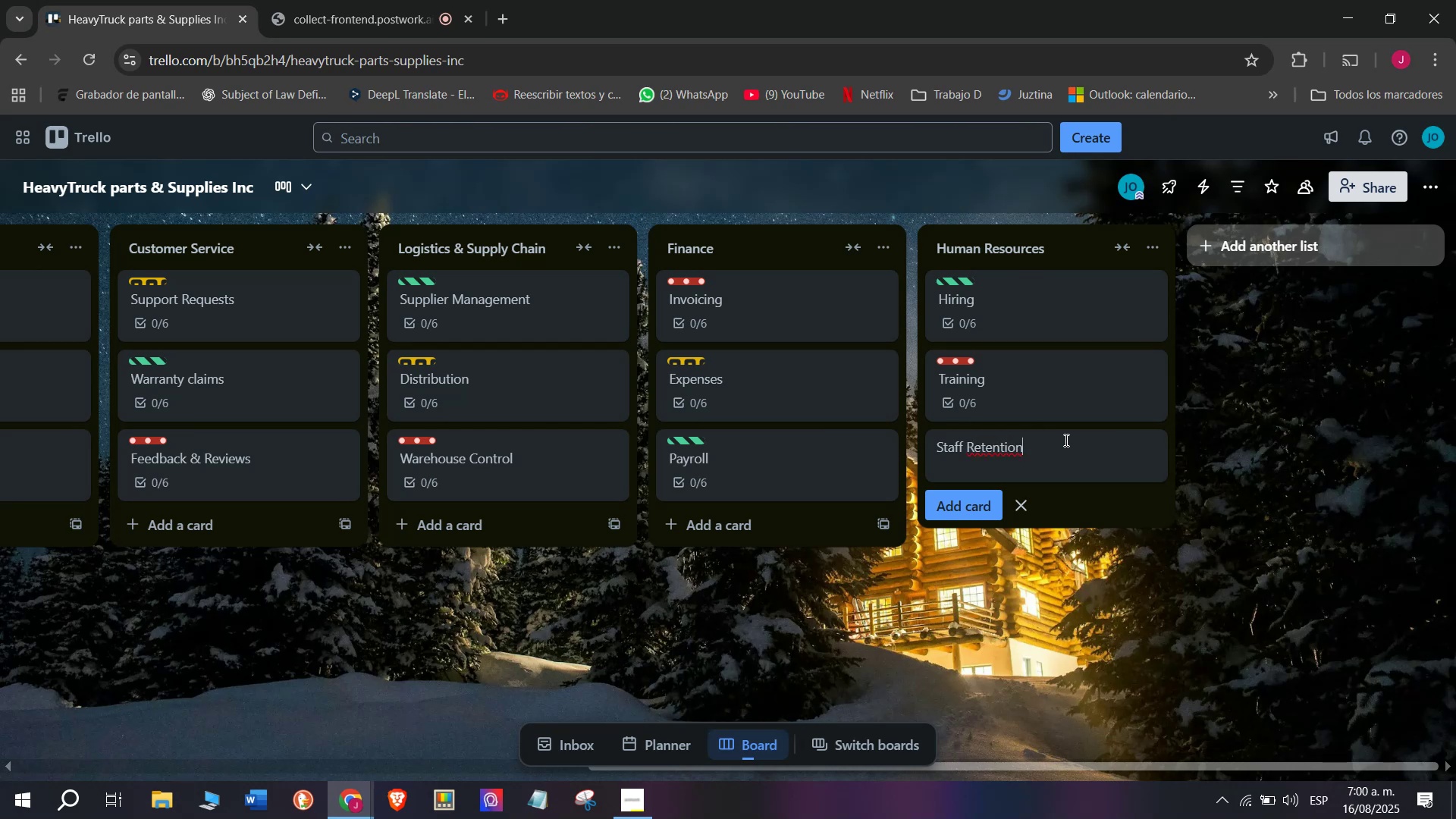 
key(Enter)
 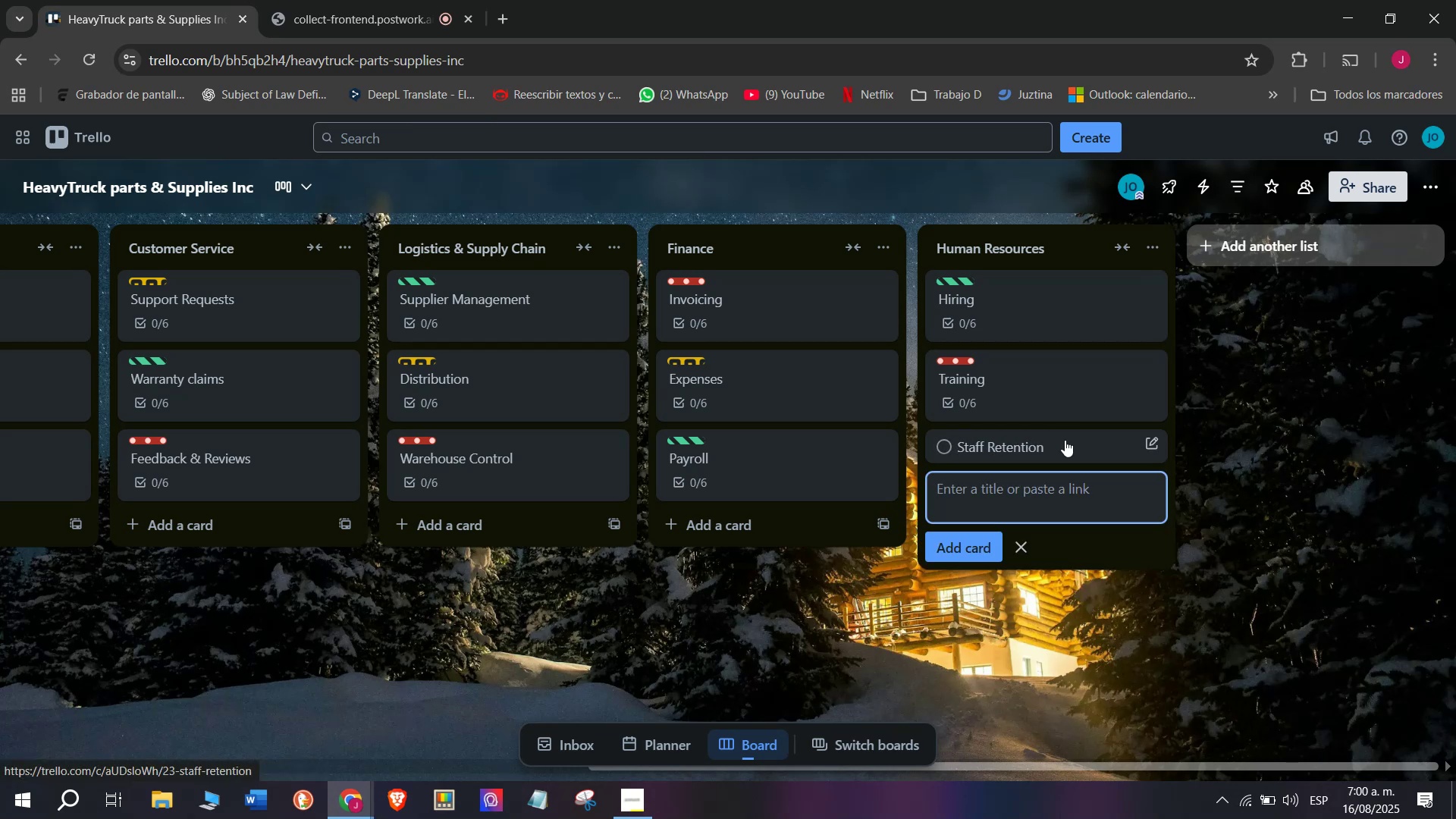 
left_click([1065, 440])
 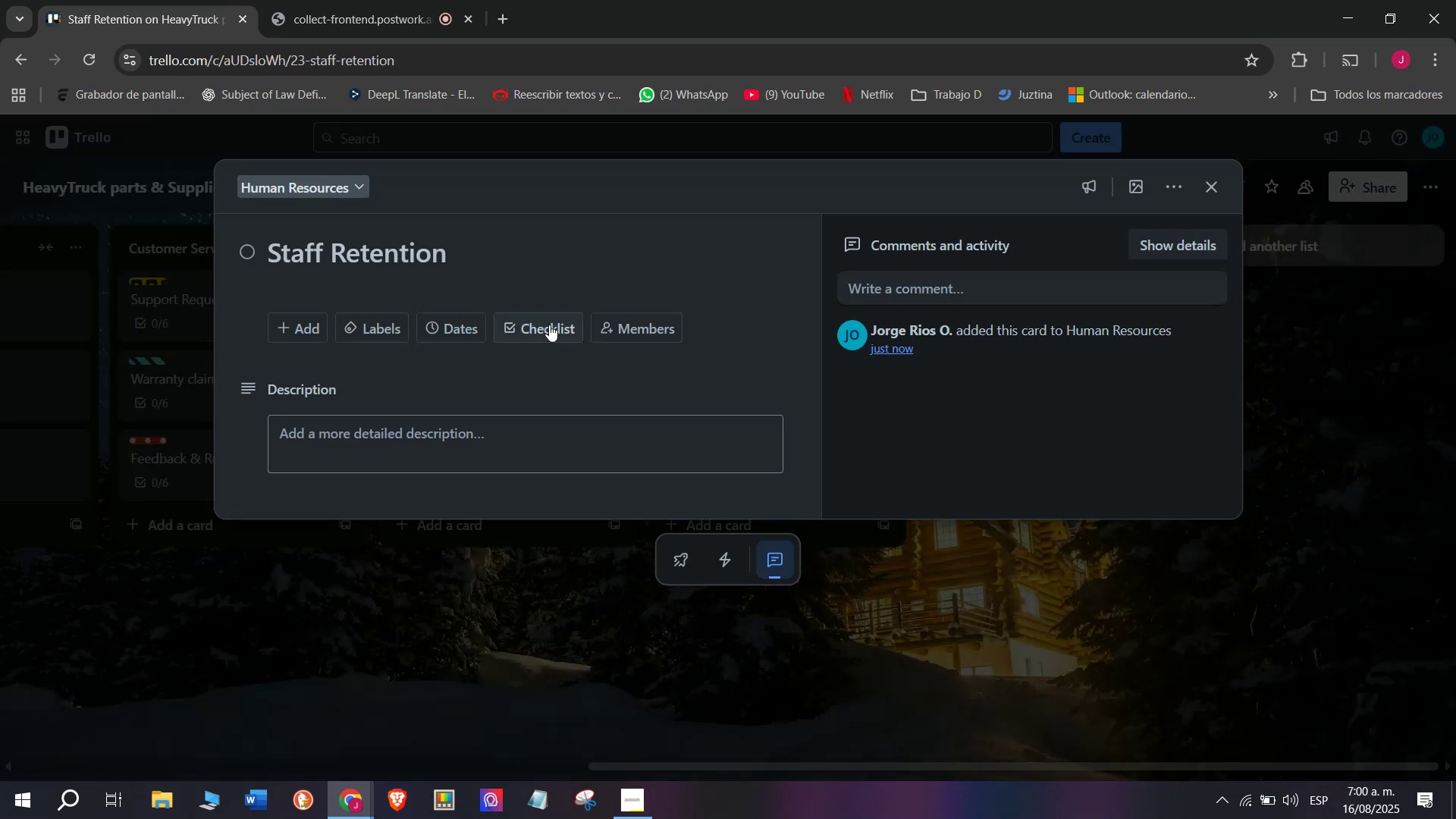 
left_click([551, 320])
 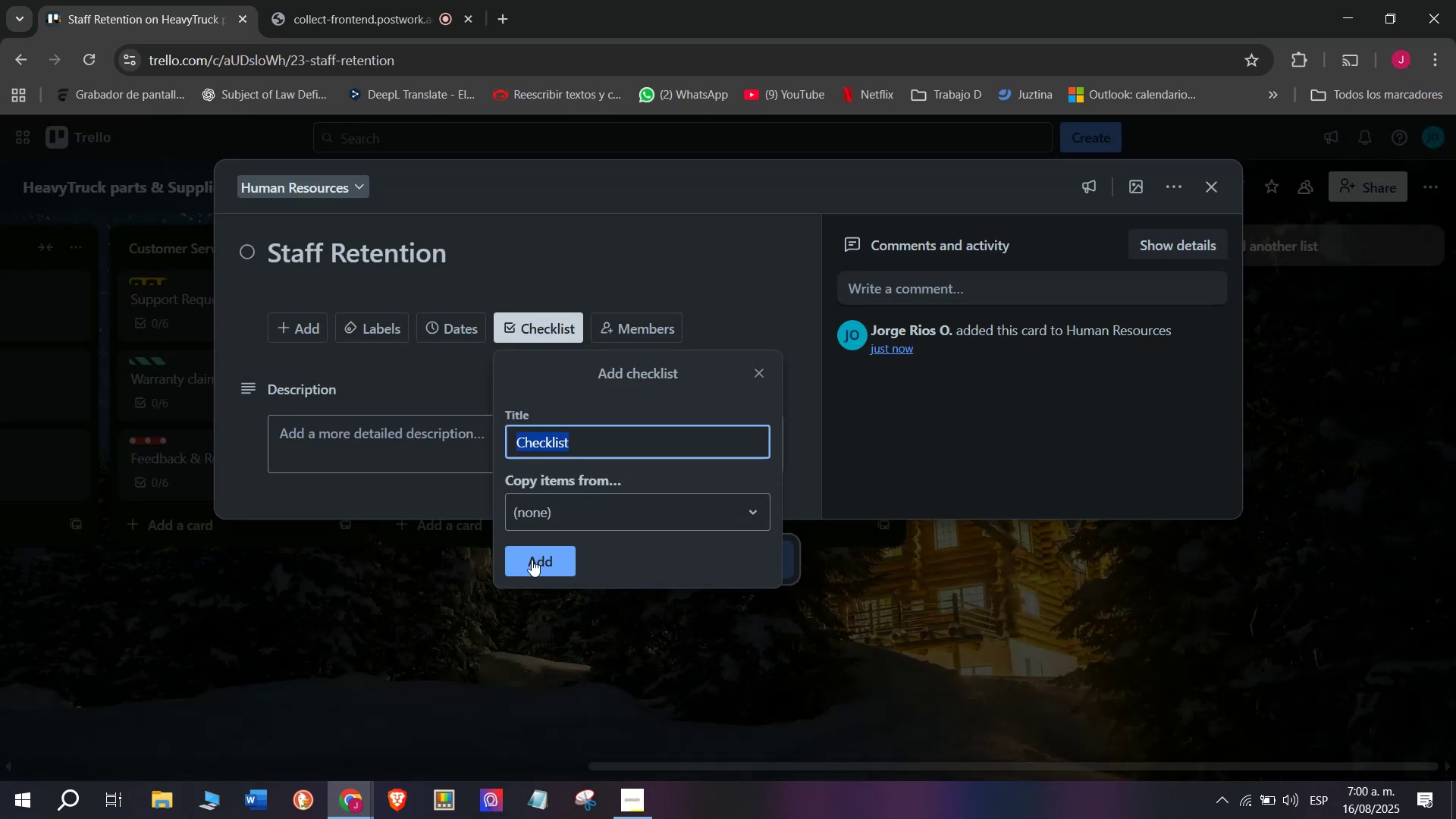 
left_click([538, 568])
 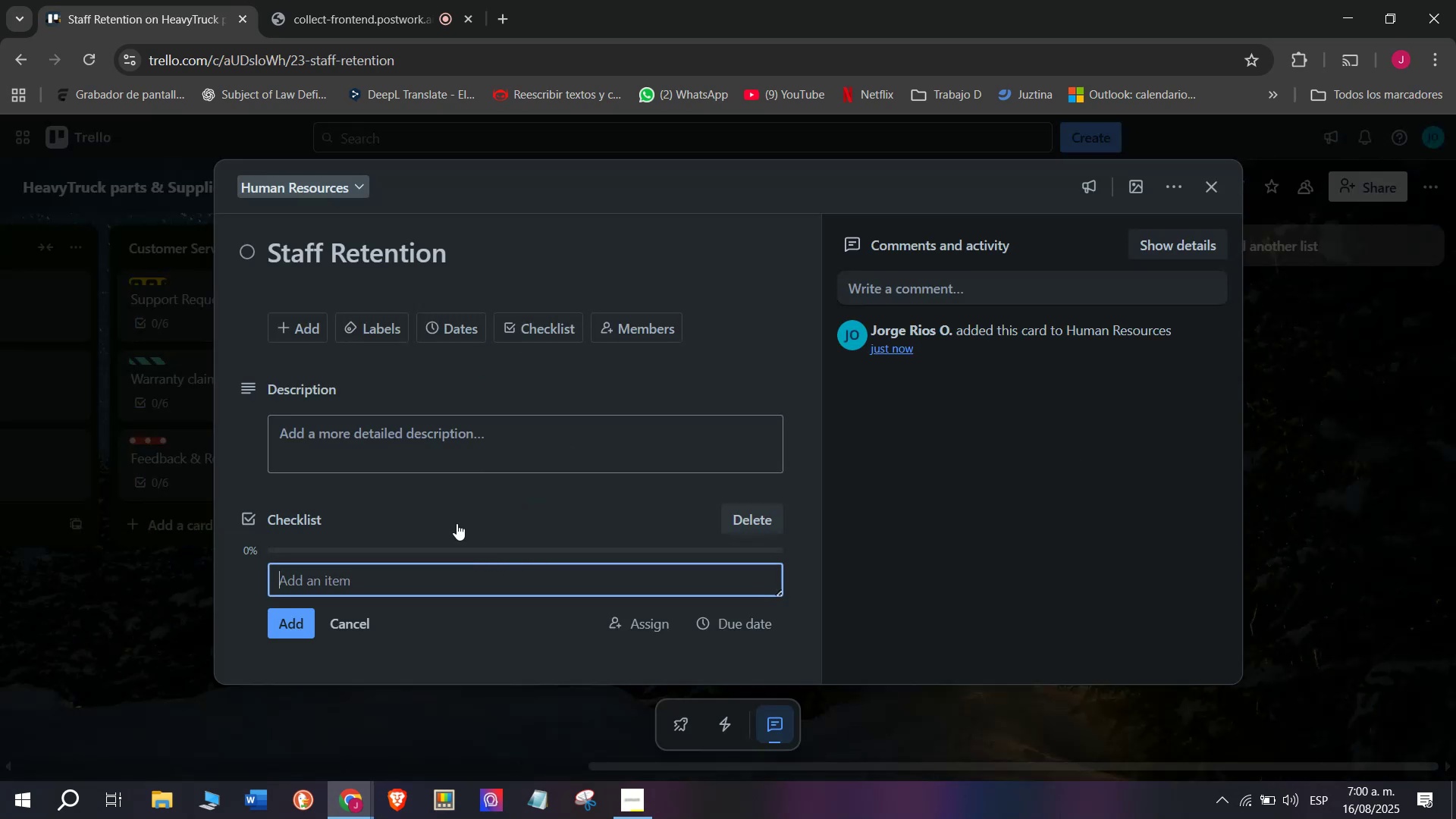 
wait(5.47)
 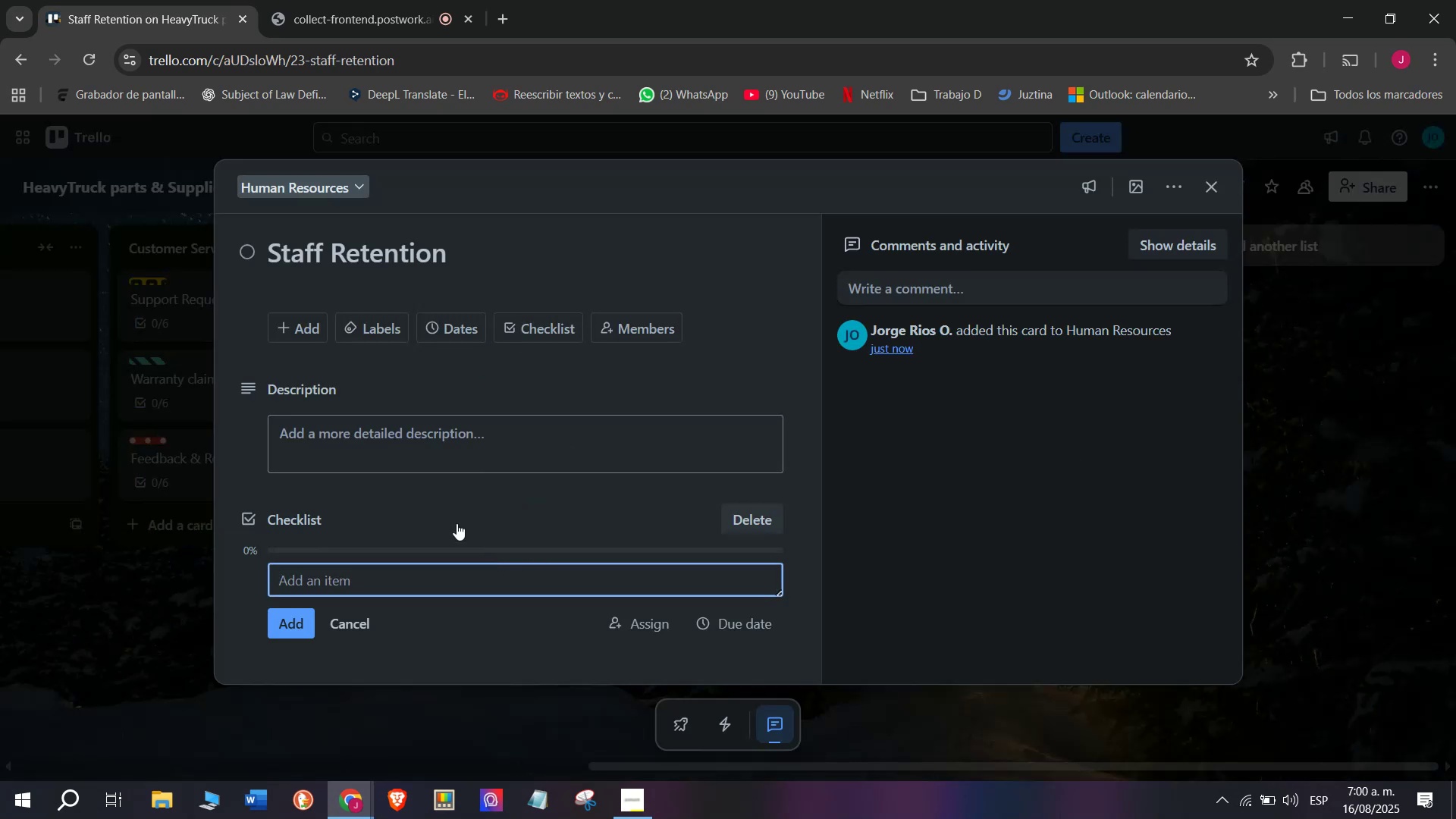 
type(Plan team events)
 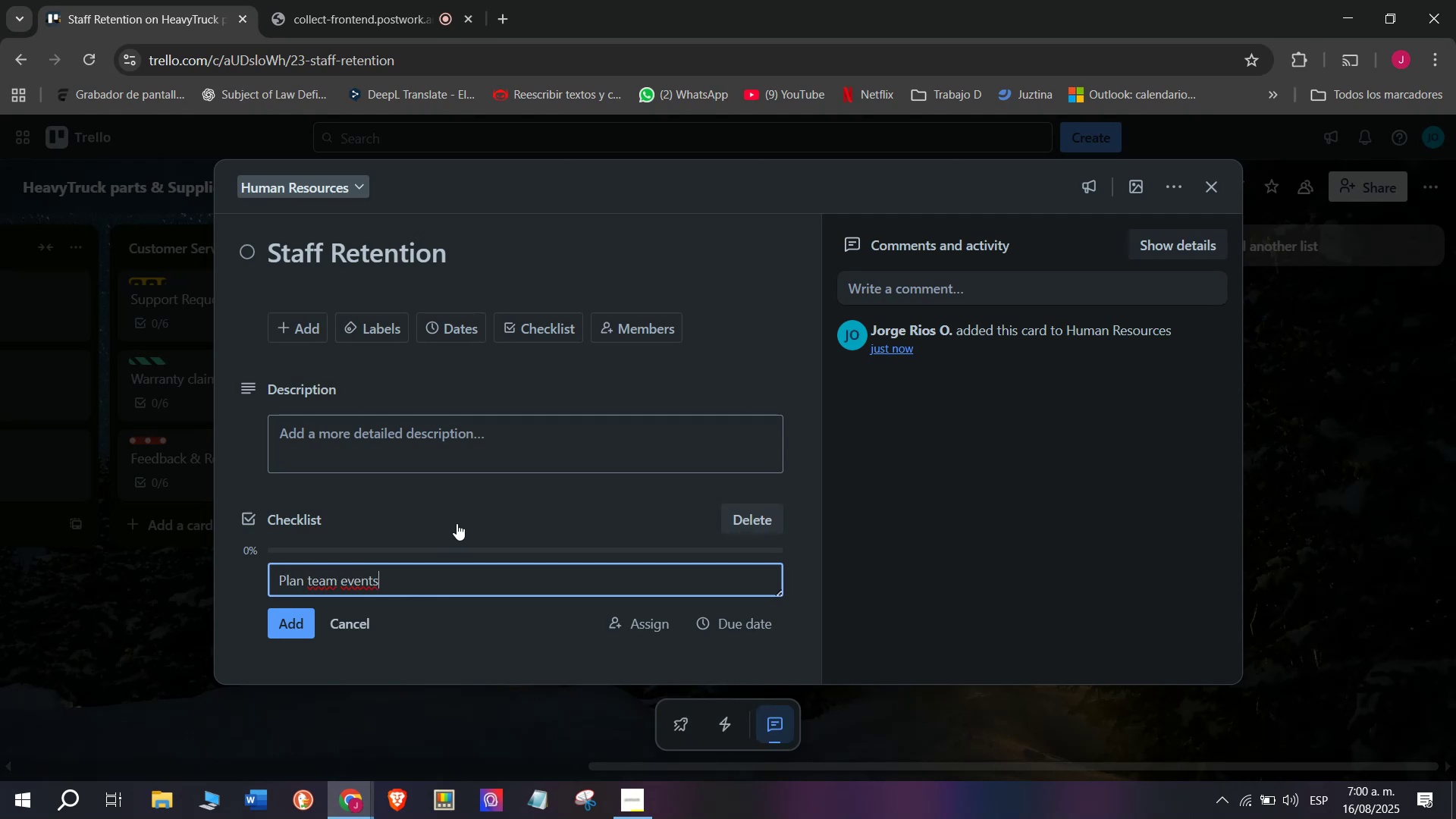 
key(Enter)
 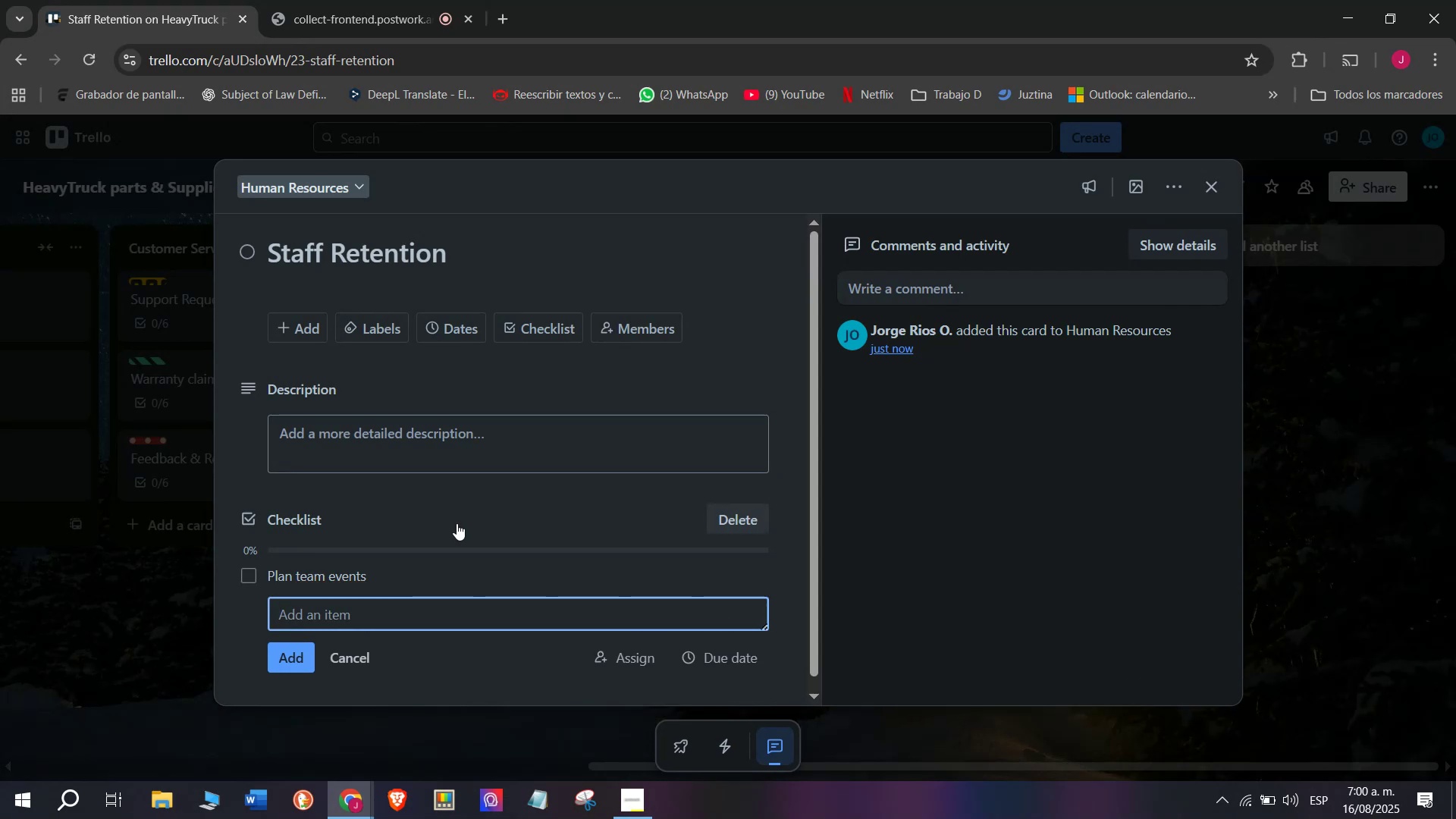 
type(Run satisfaction)
 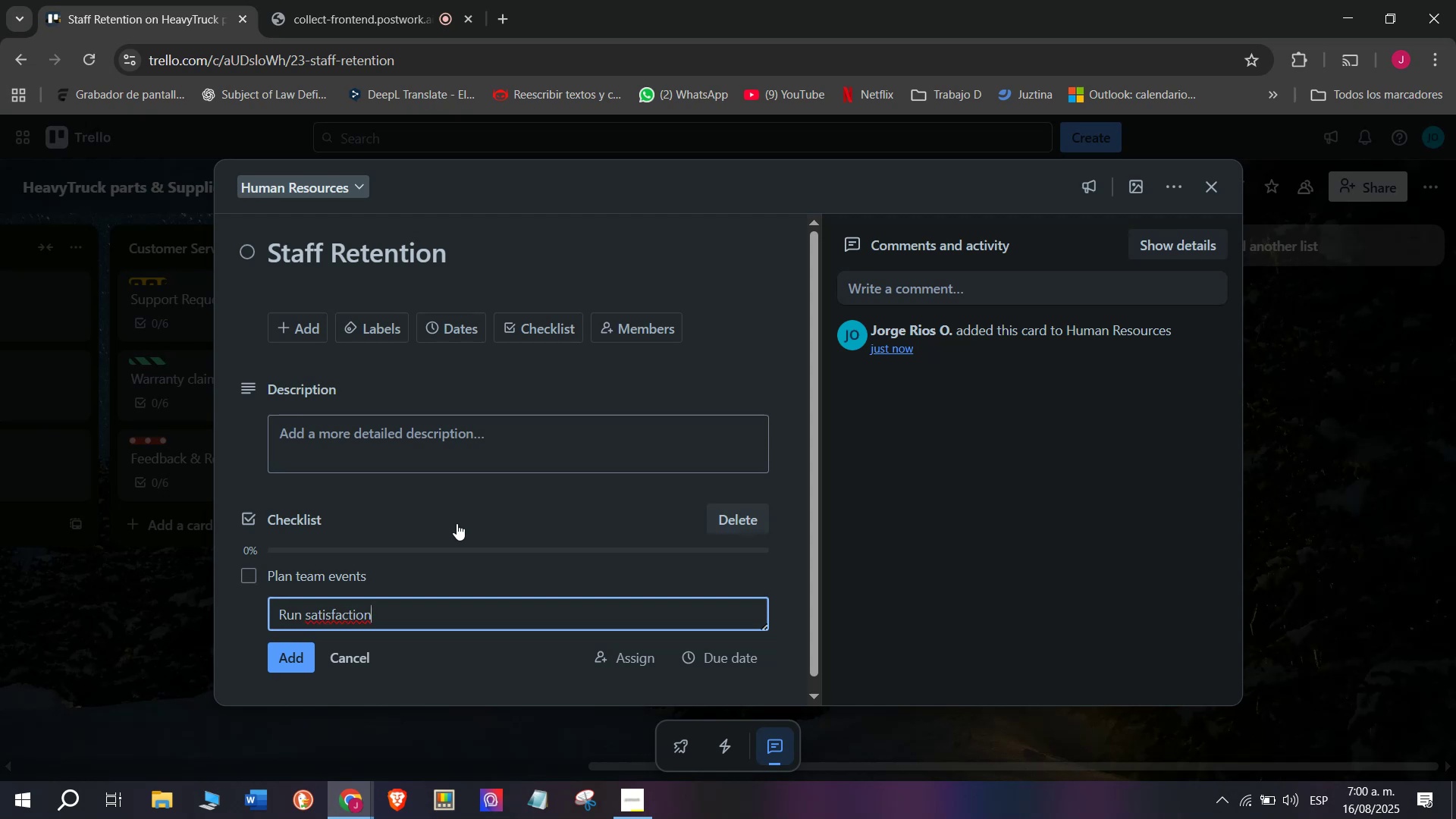 
type( survey )
 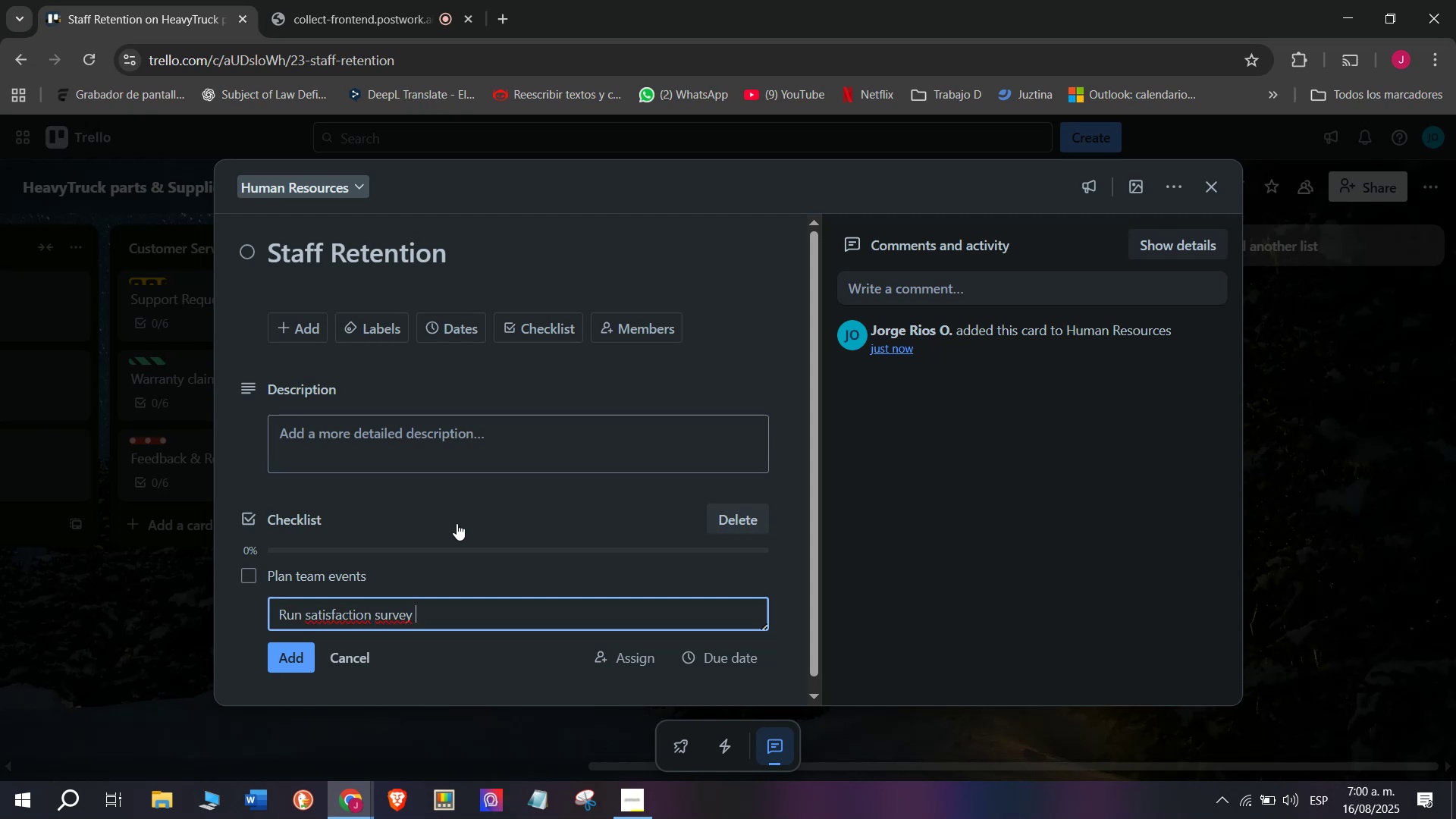 
key(Enter)
 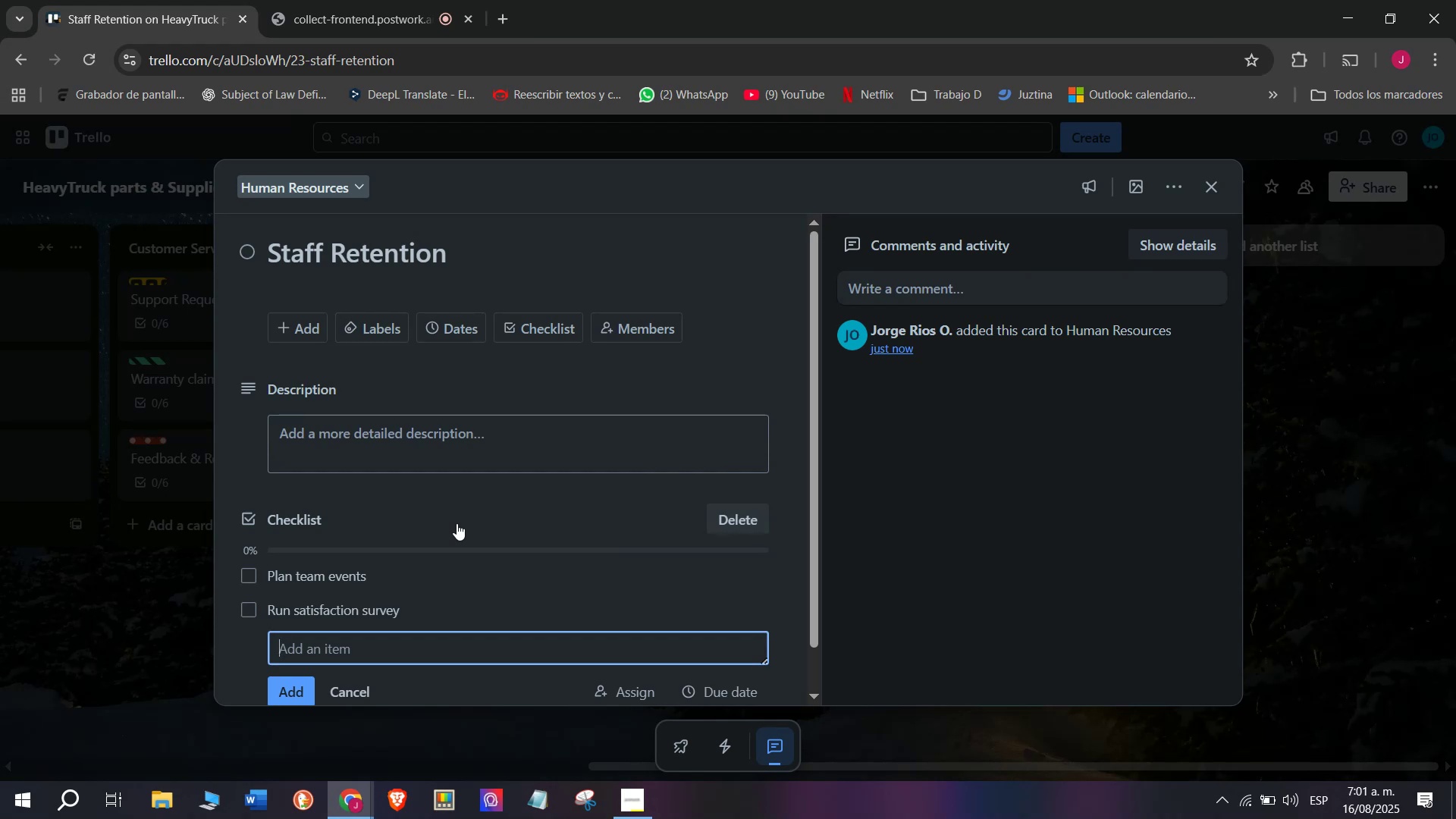 
type(Reward high)
 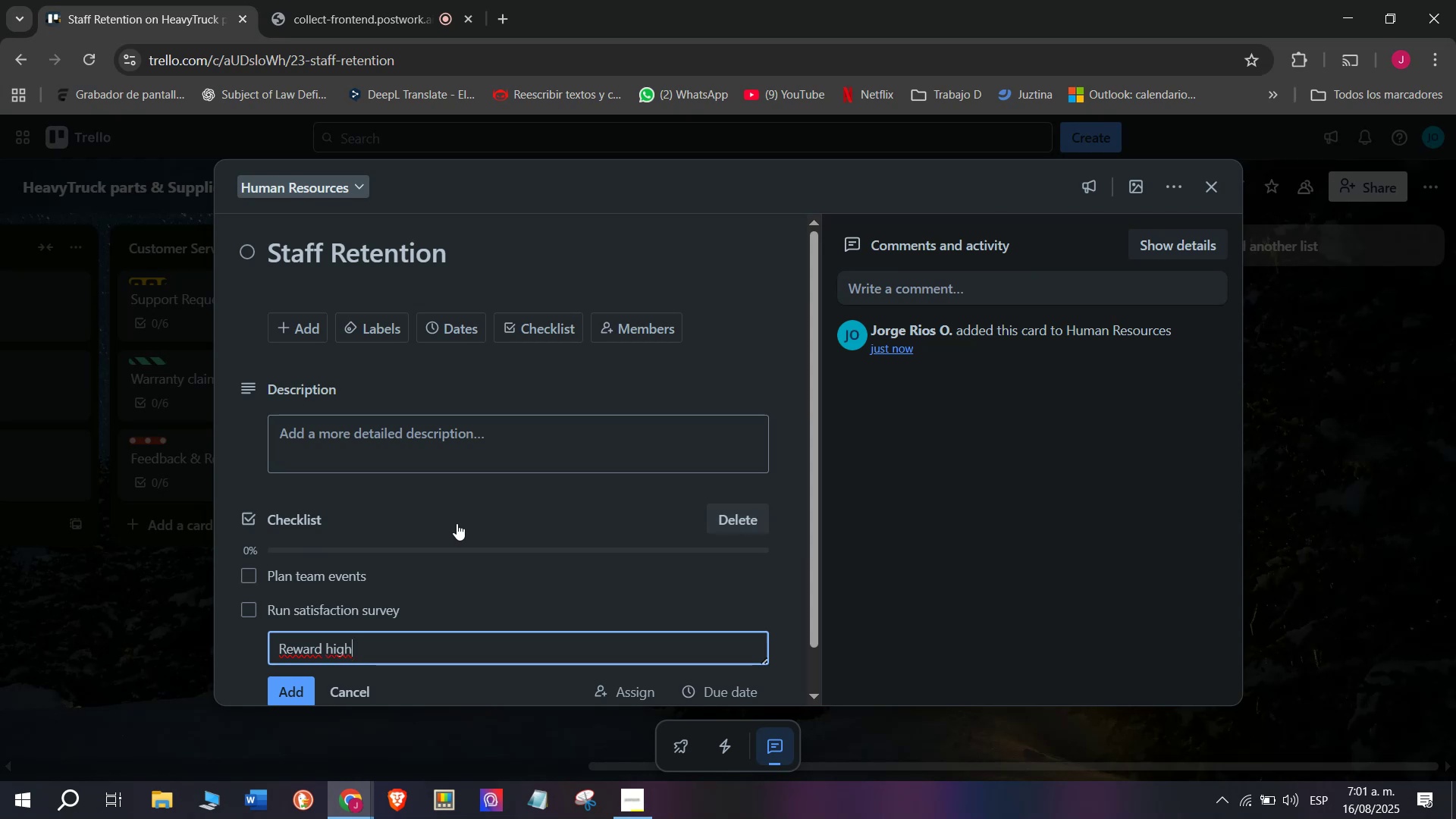 
type( performancce)
 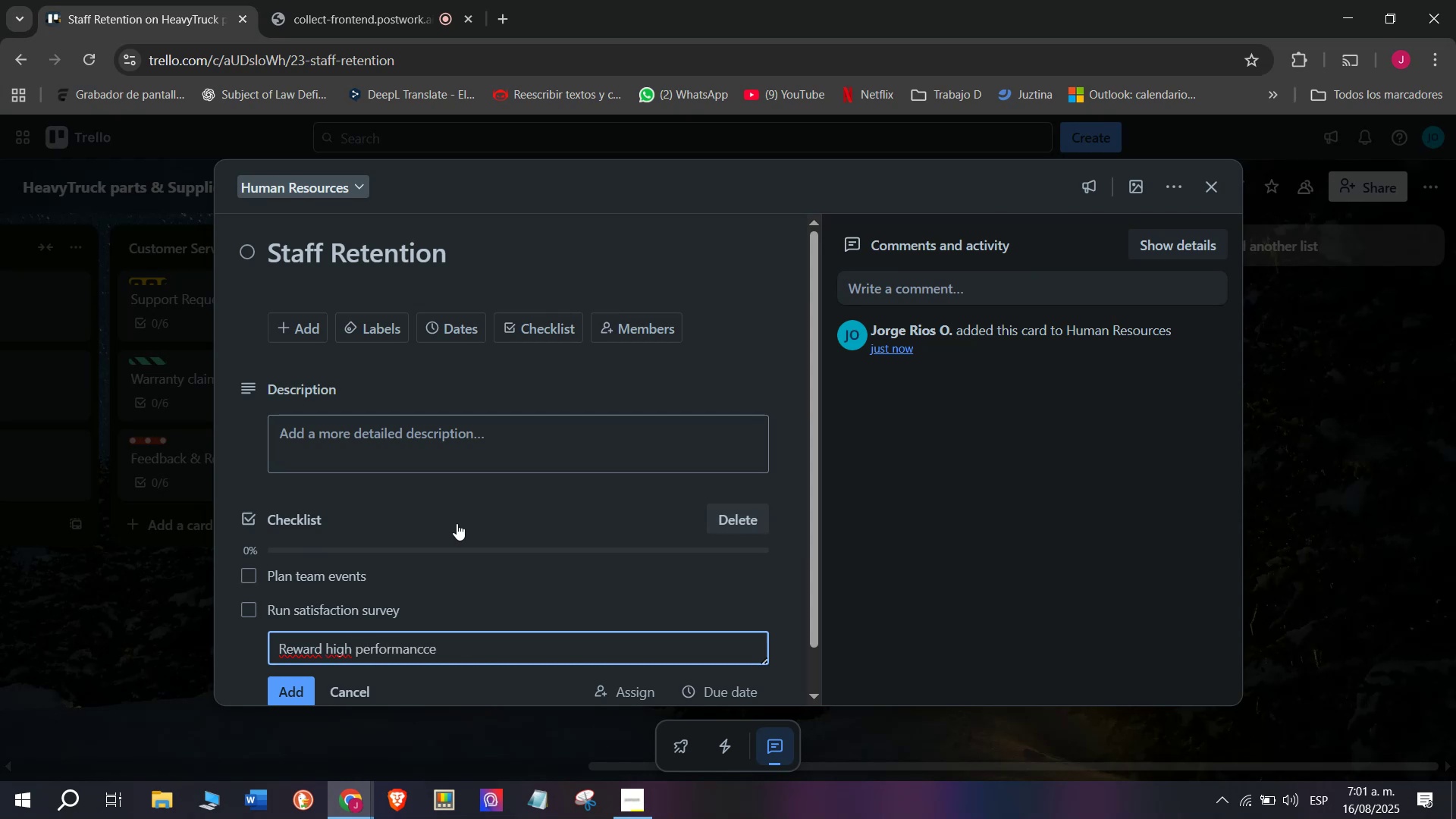 
key(Enter)
 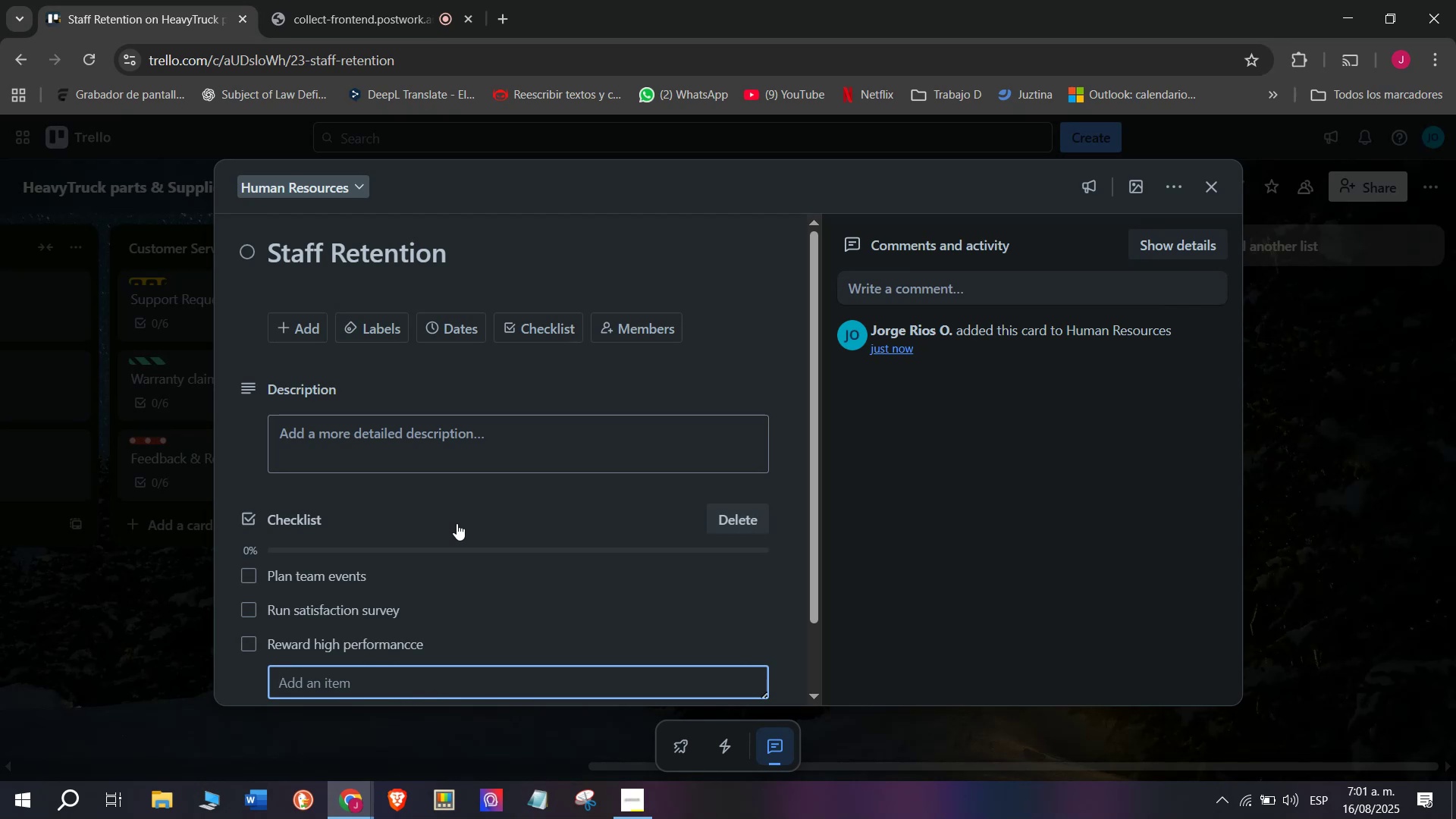 
wait(16.24)
 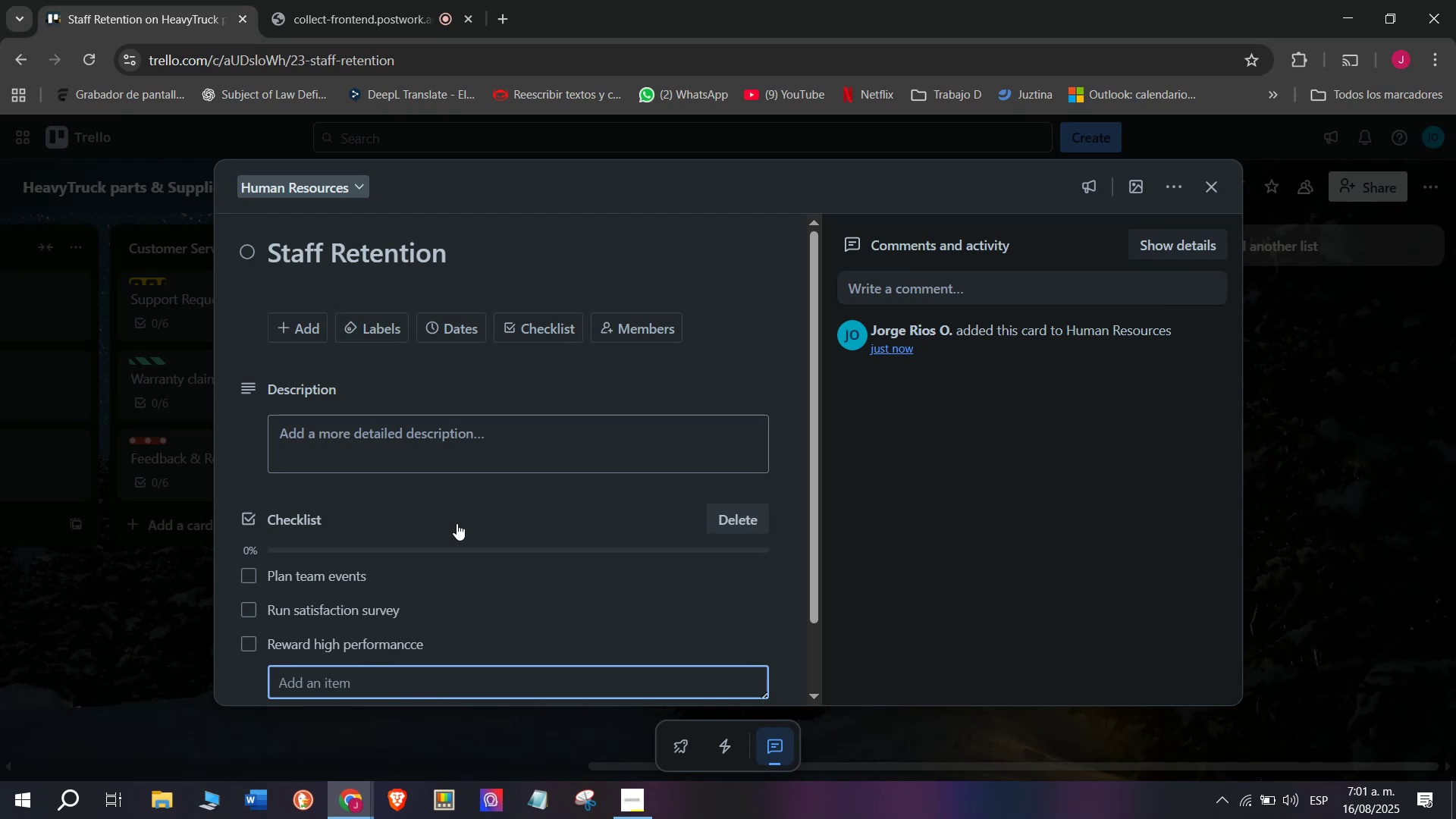 
type(Offer benefits)
 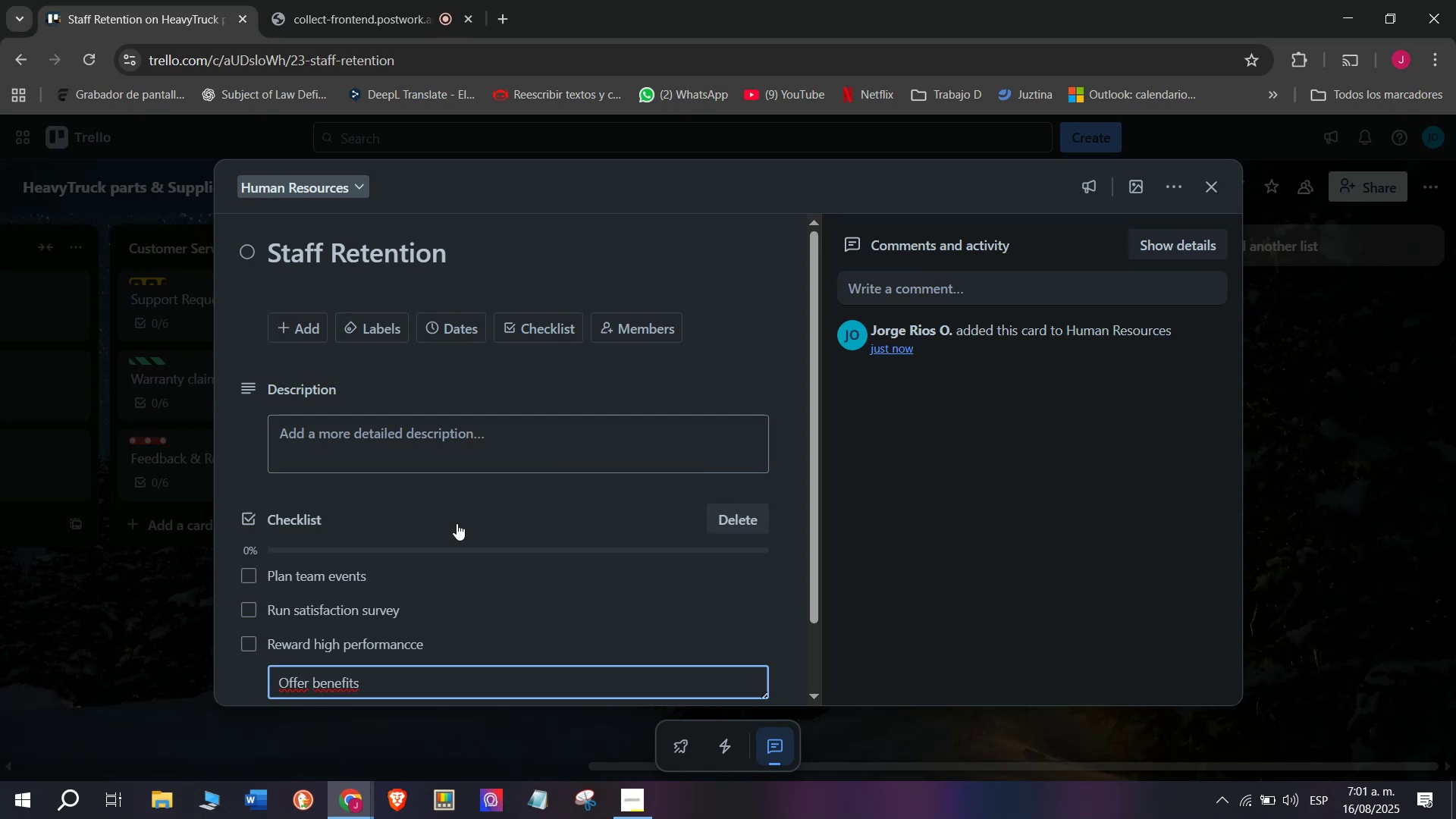 
key(Enter)
 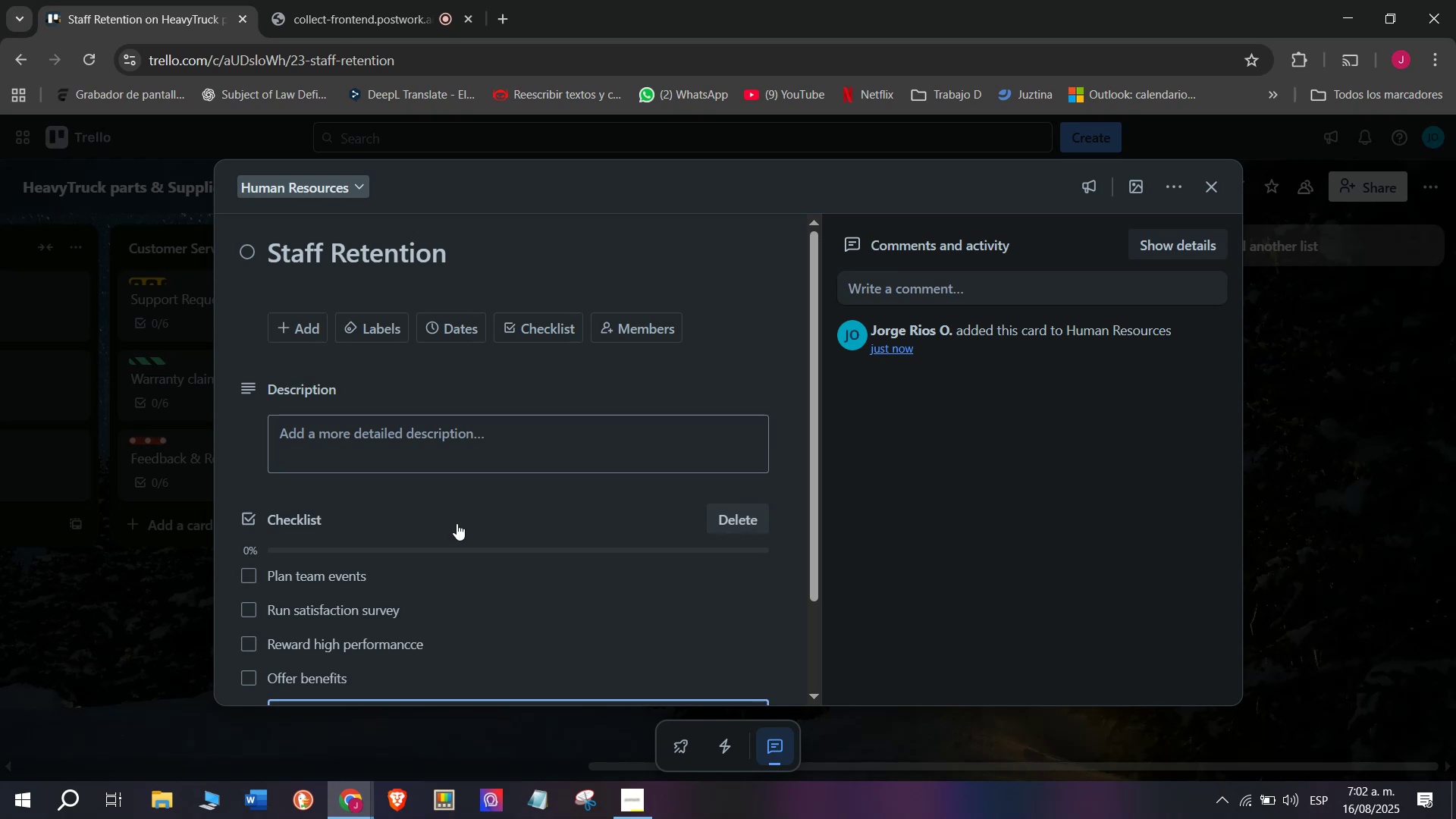 
wait(50.14)
 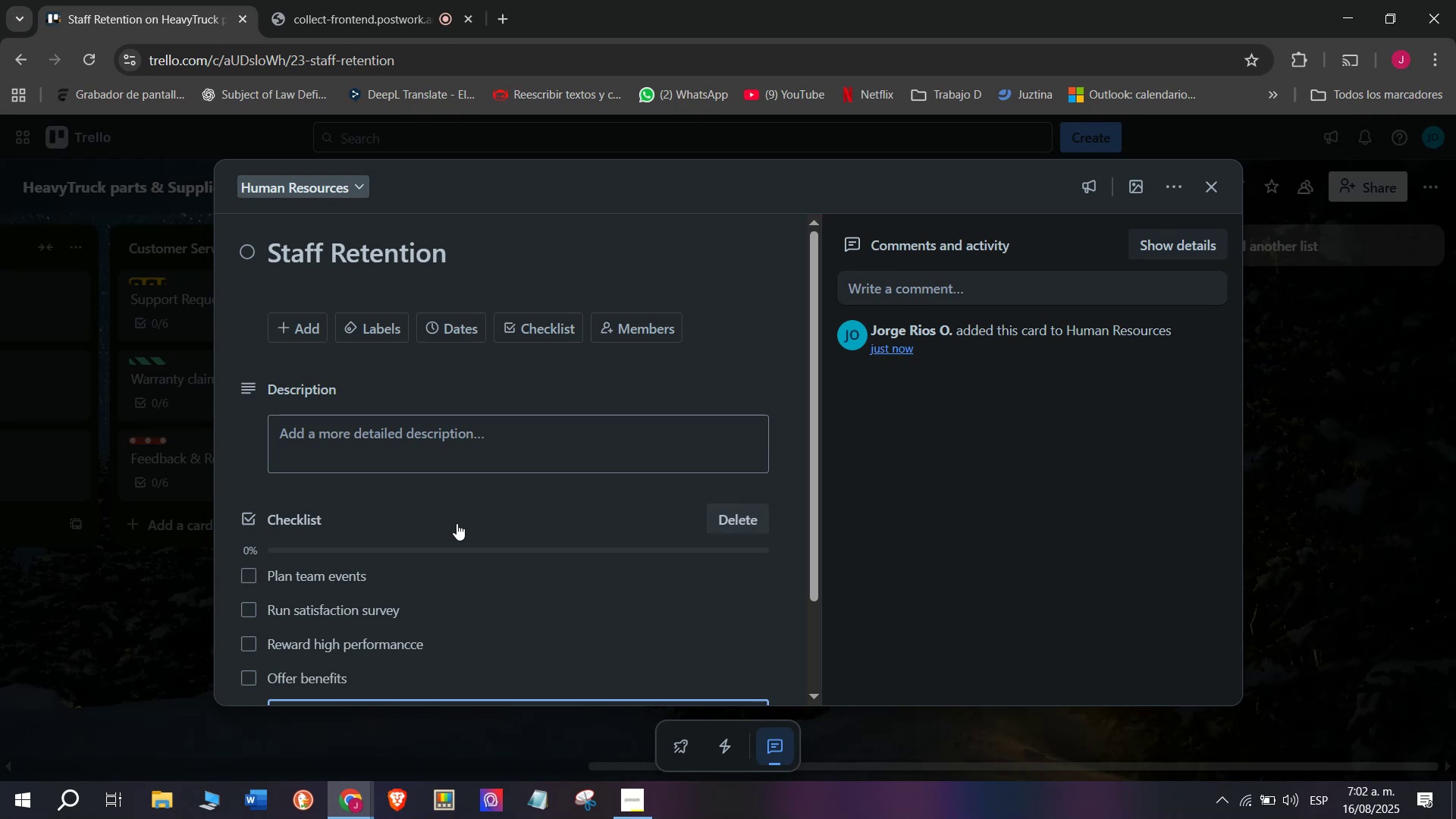 
type(Reduce )
 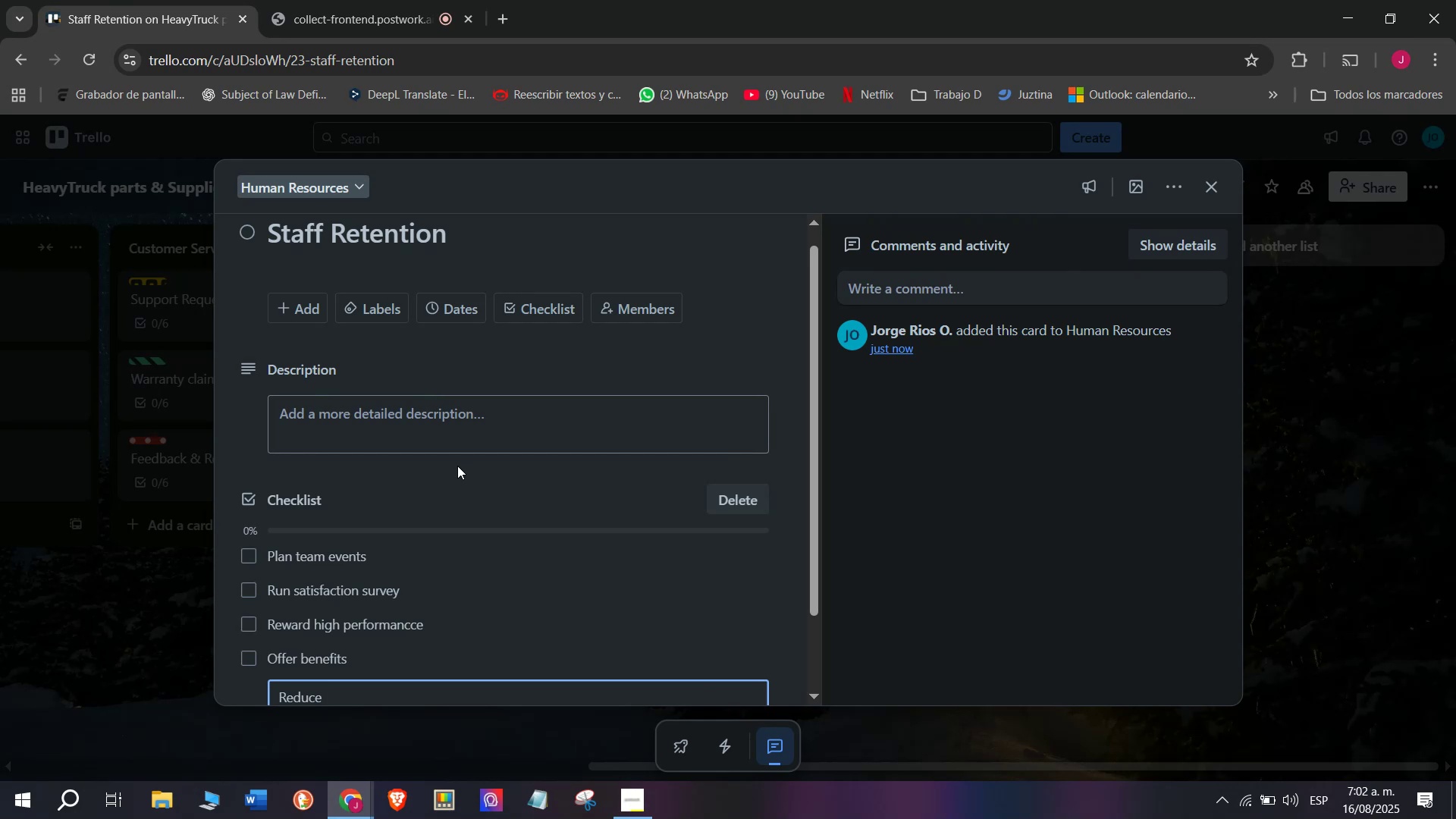 
type(turnover)
 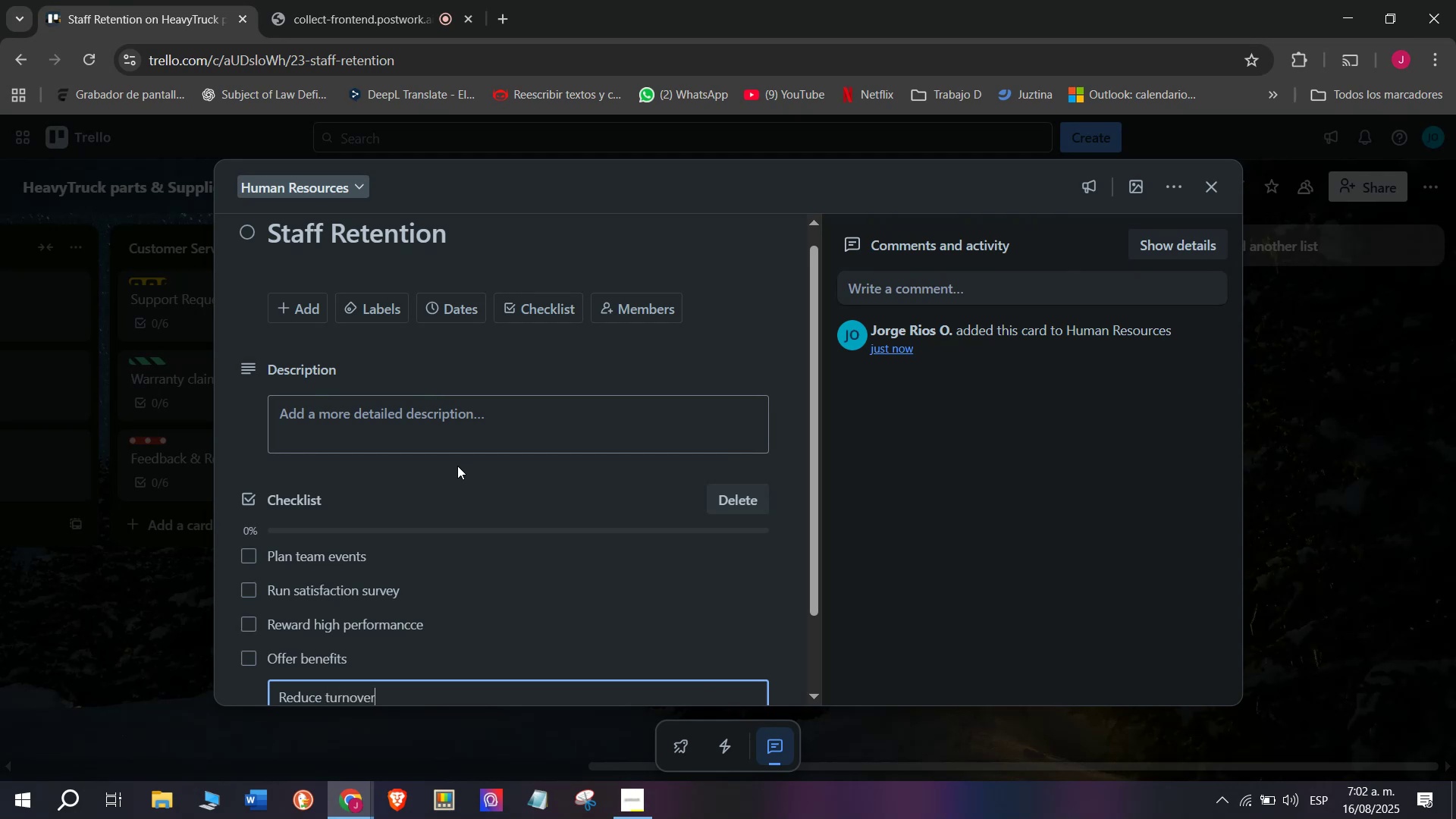 
key(Enter)
 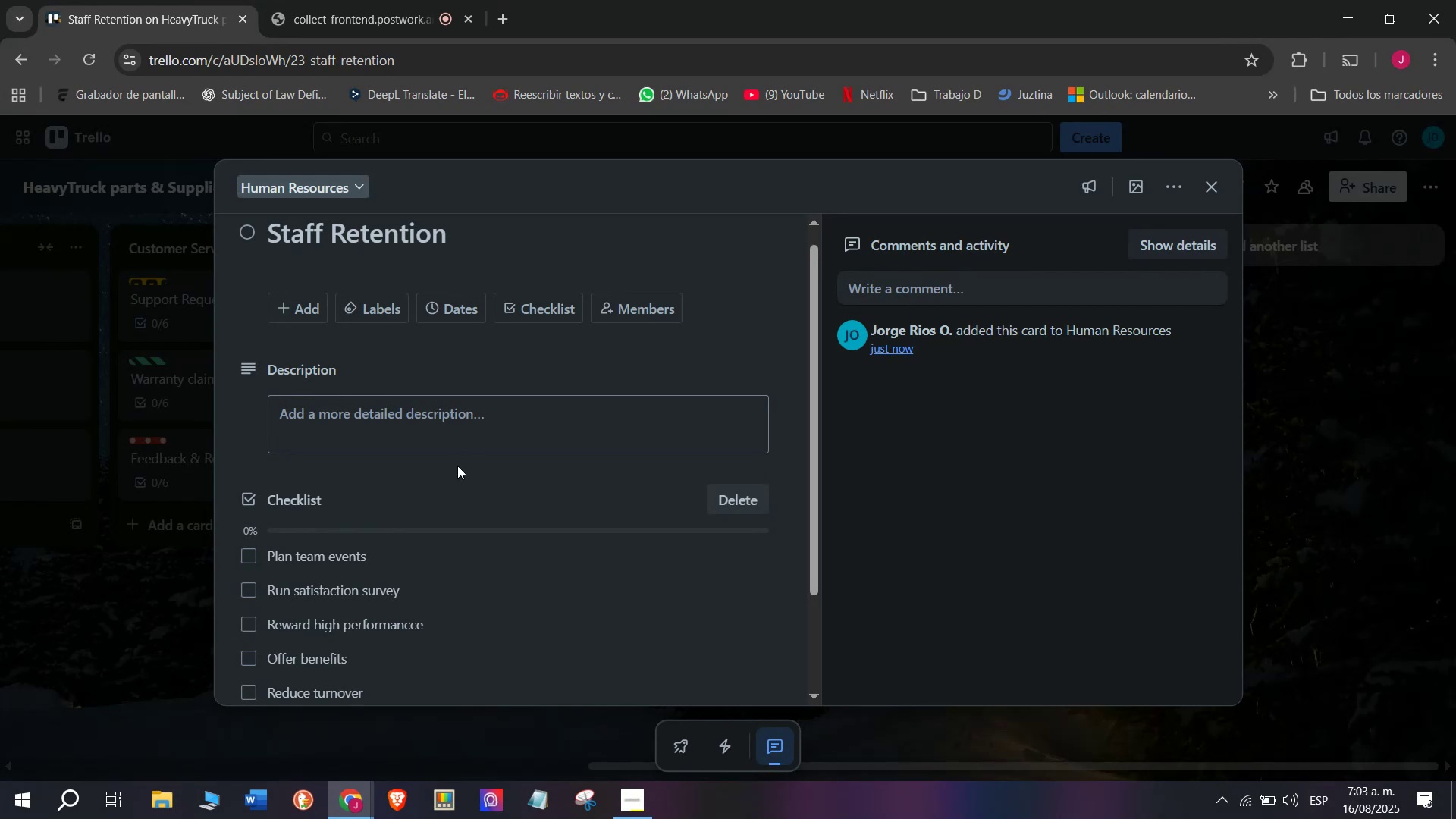 
wait(19.39)
 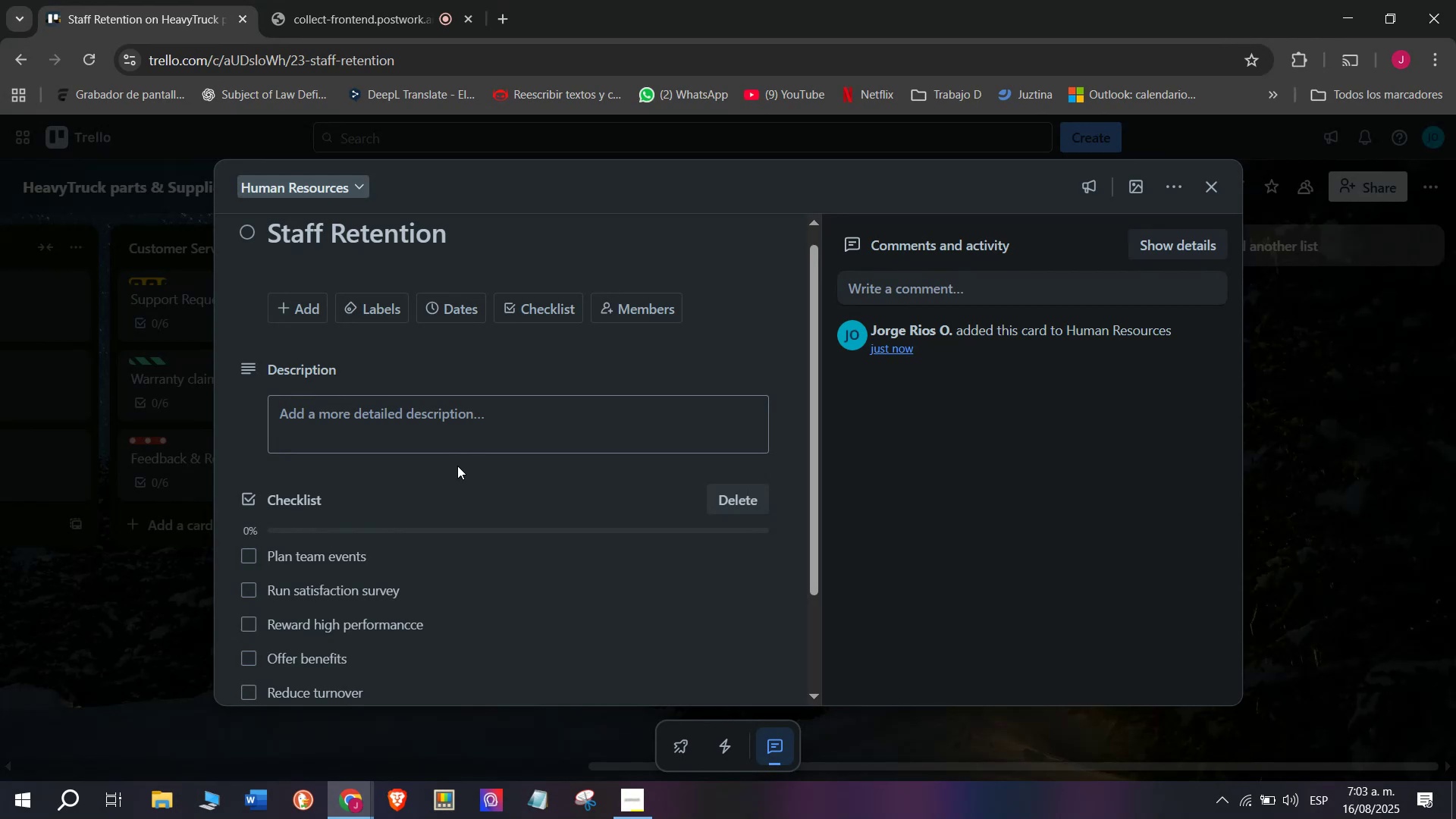 
type(Report to management)
 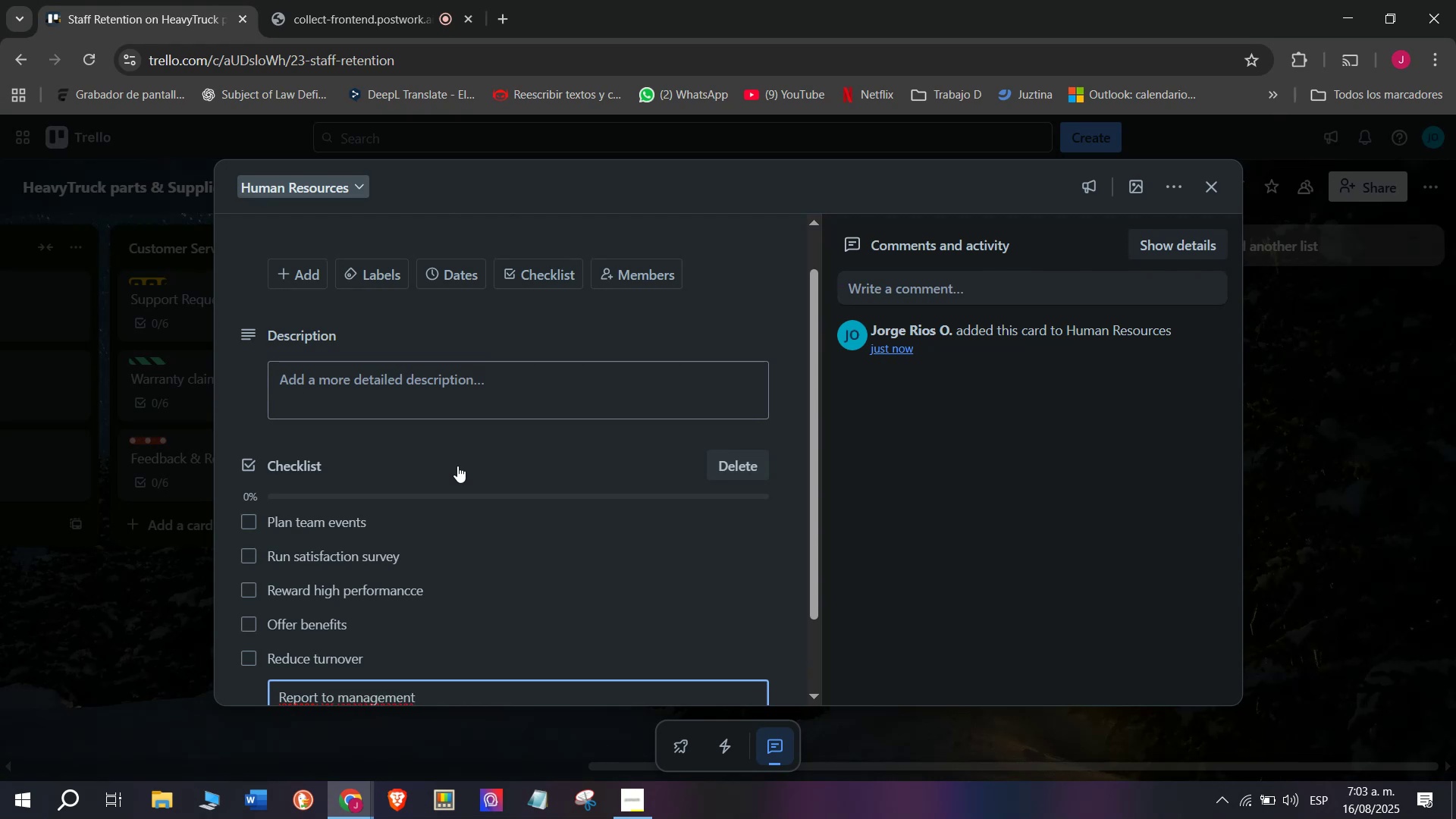 
key(Enter)
 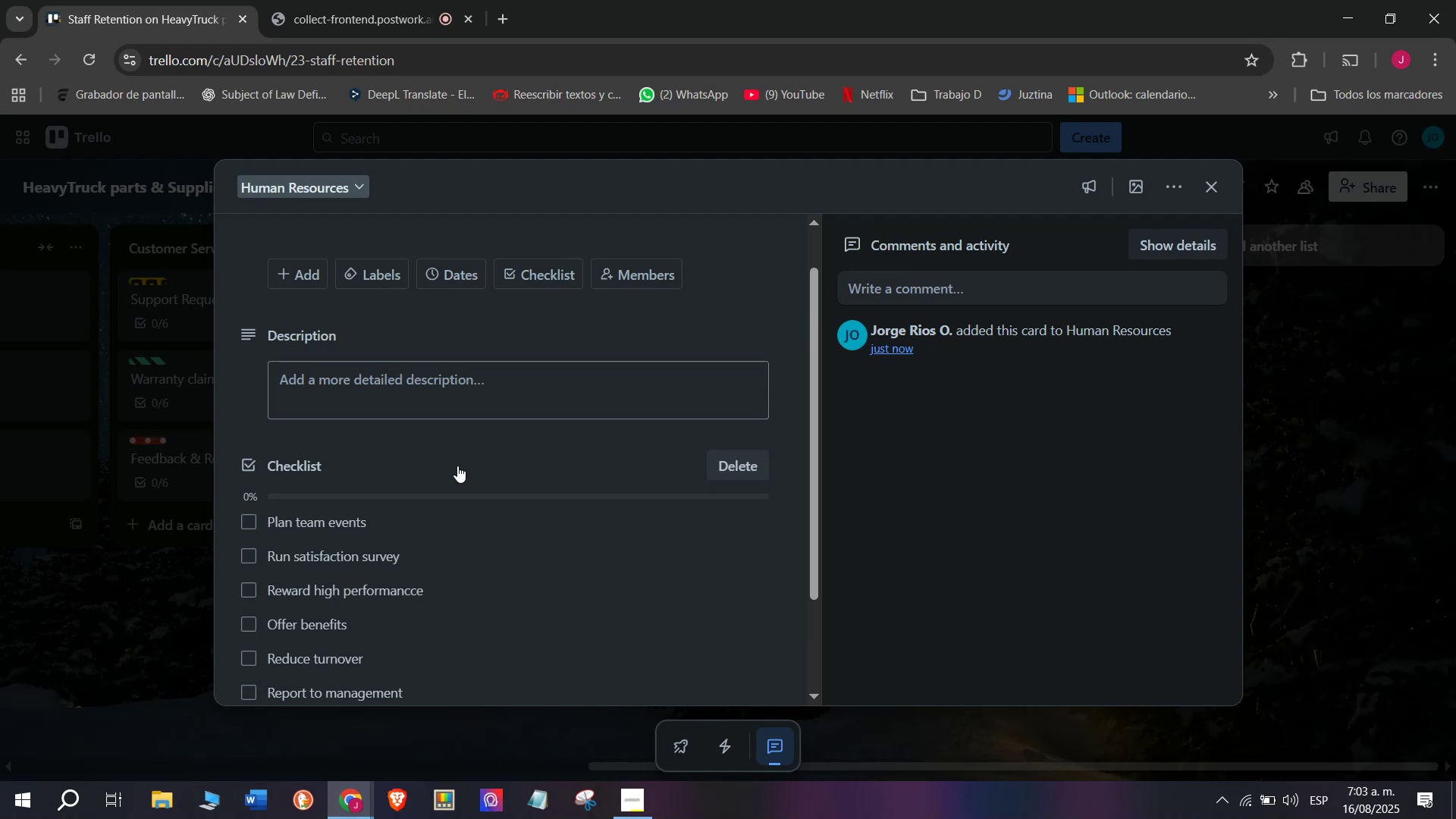 
scroll: coordinate [388, 623], scroll_direction: down, amount: 2.0
 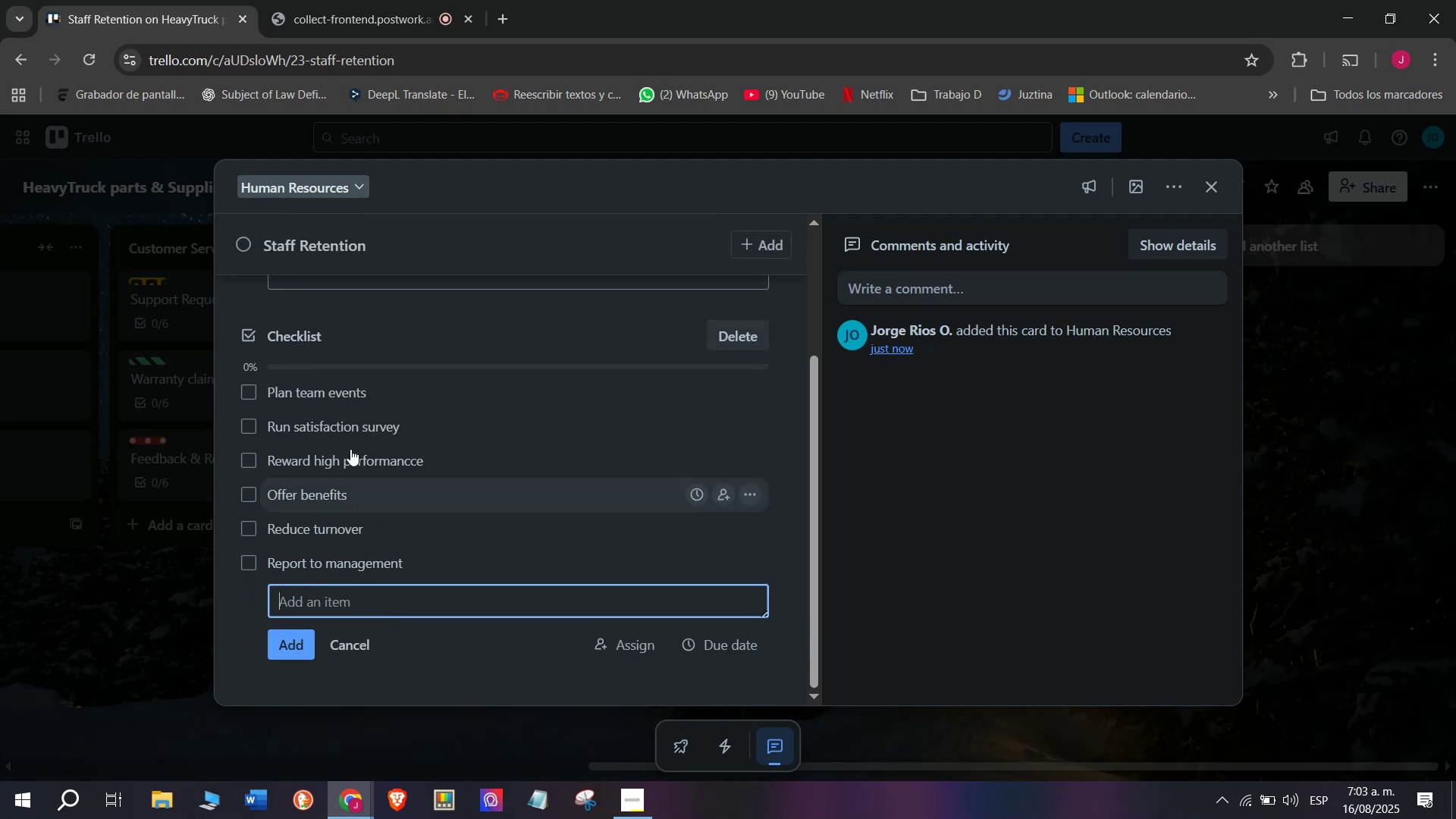 
scroll: coordinate [340, 388], scroll_direction: up, amount: 4.0
 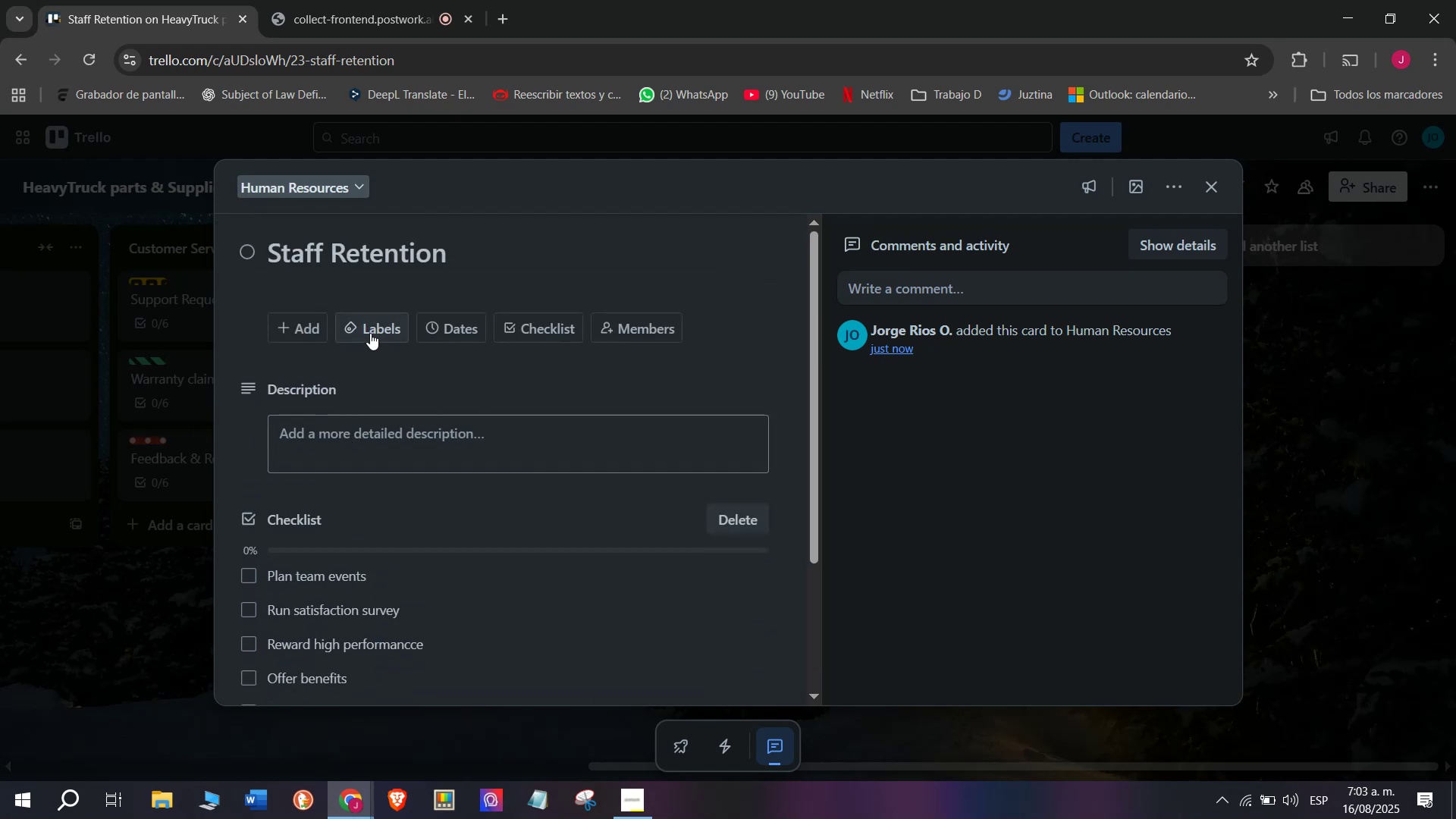 
left_click([370, 333])
 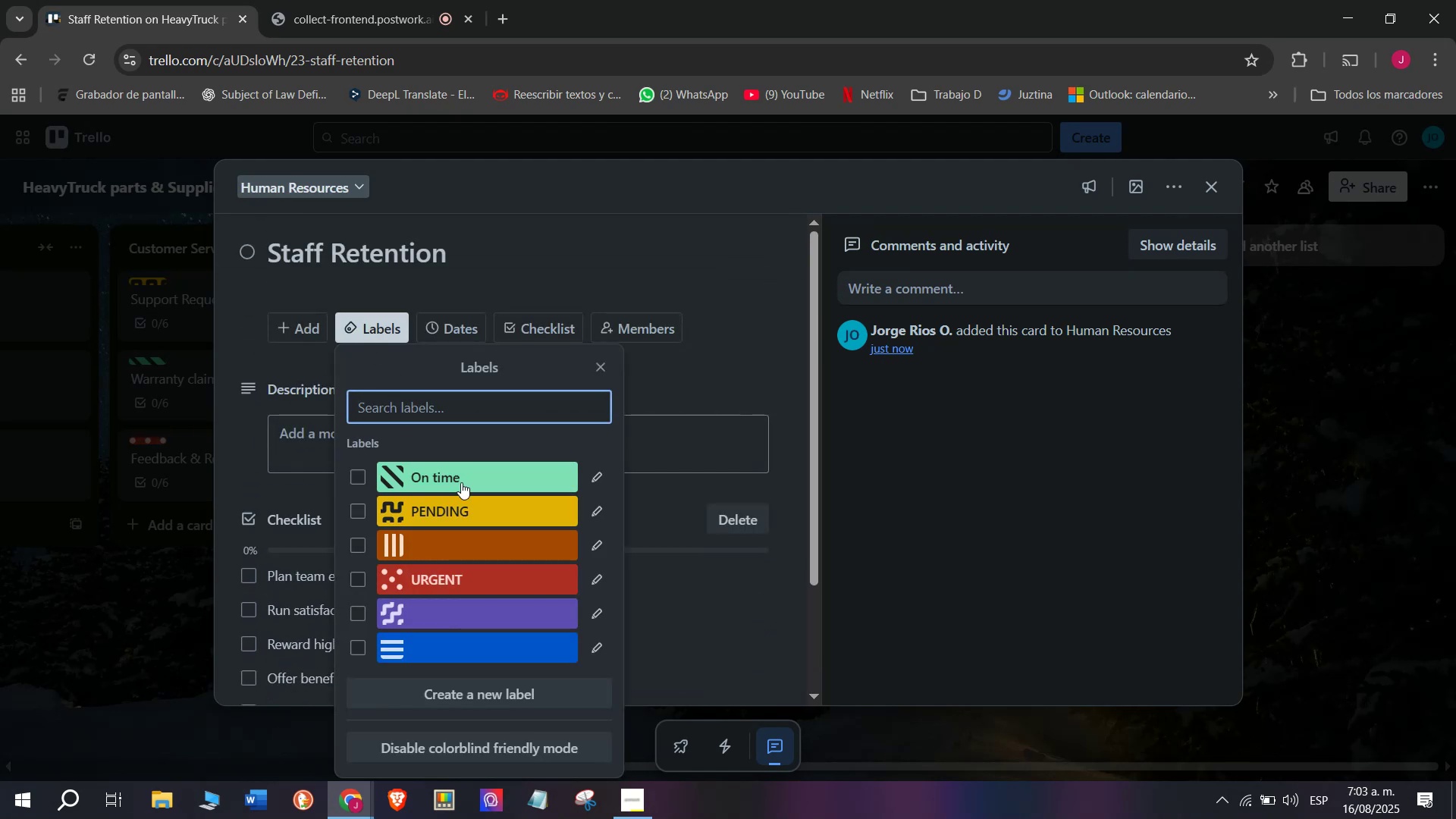 
left_click([467, 478])
 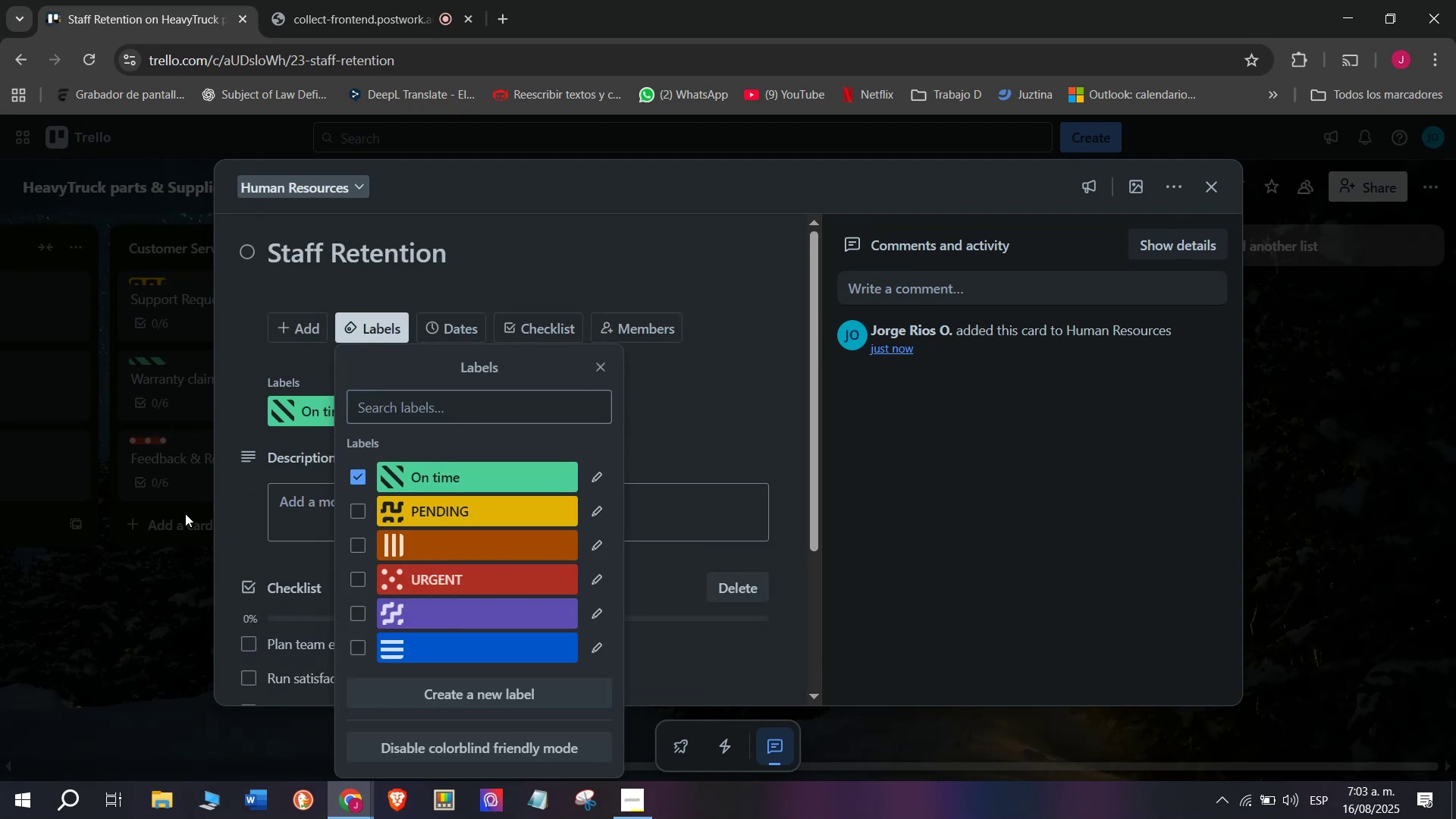 
double_click([185, 513])
 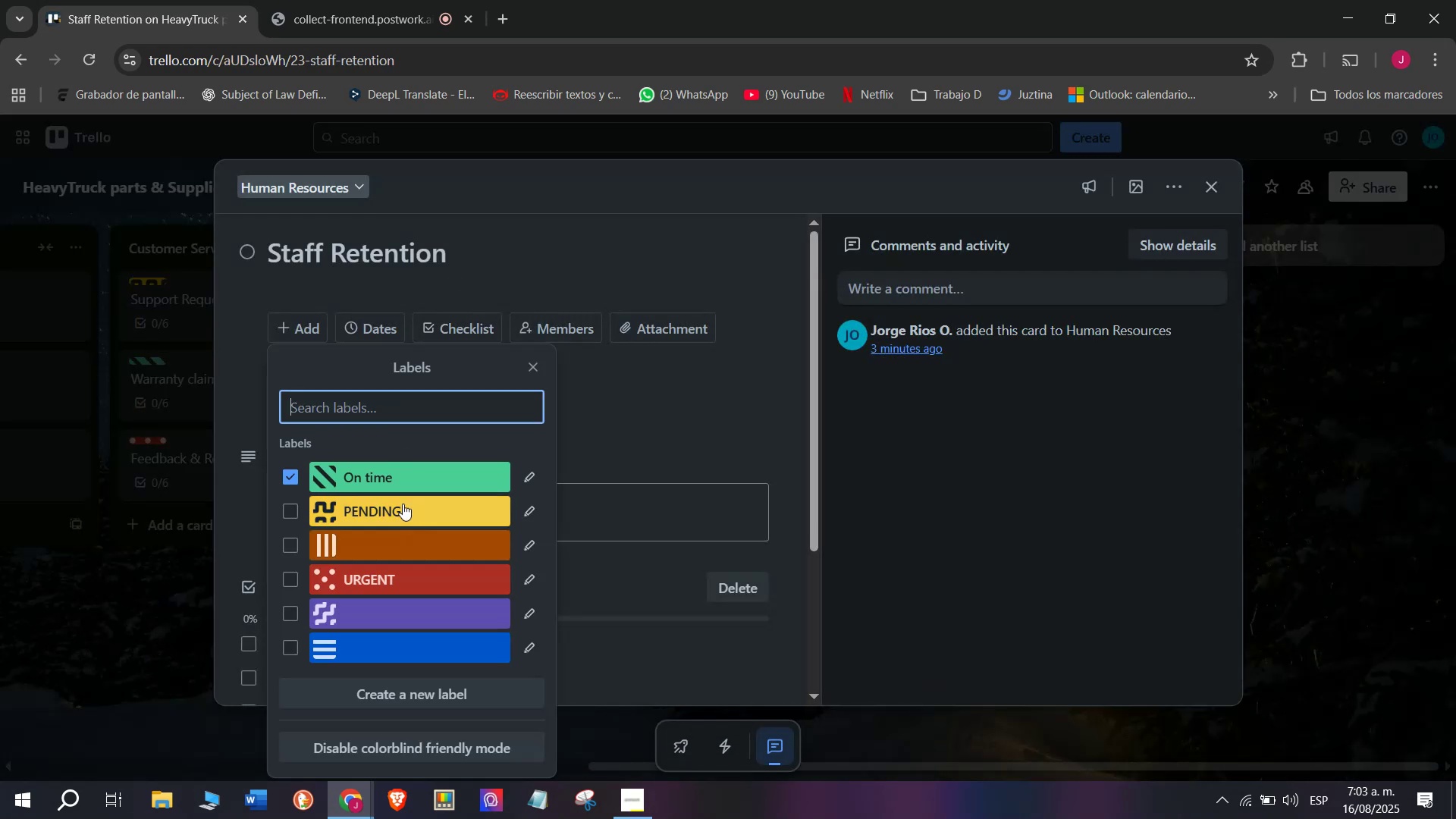 
double_click([356, 472])
 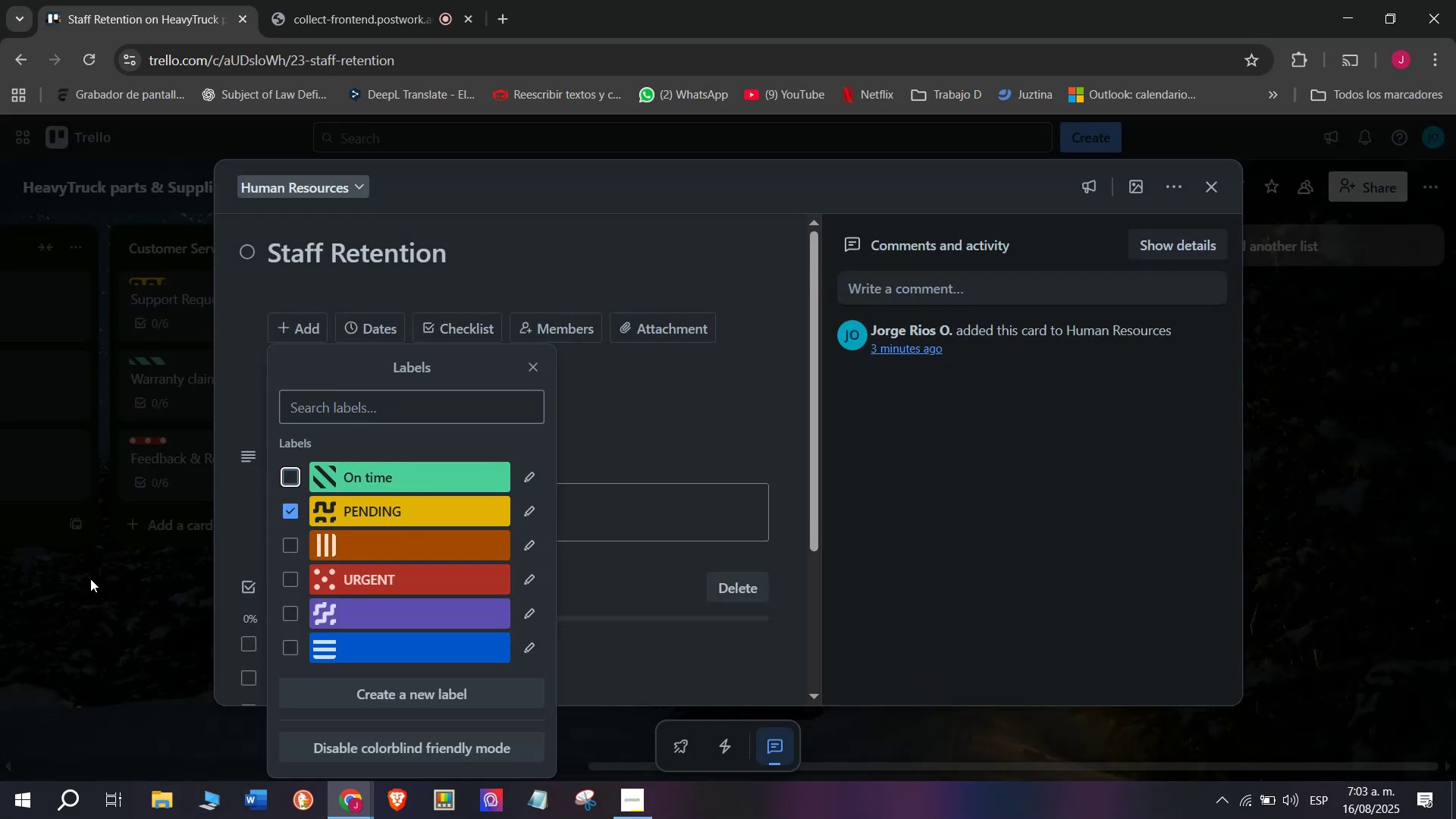 
triple_click([90, 579])
 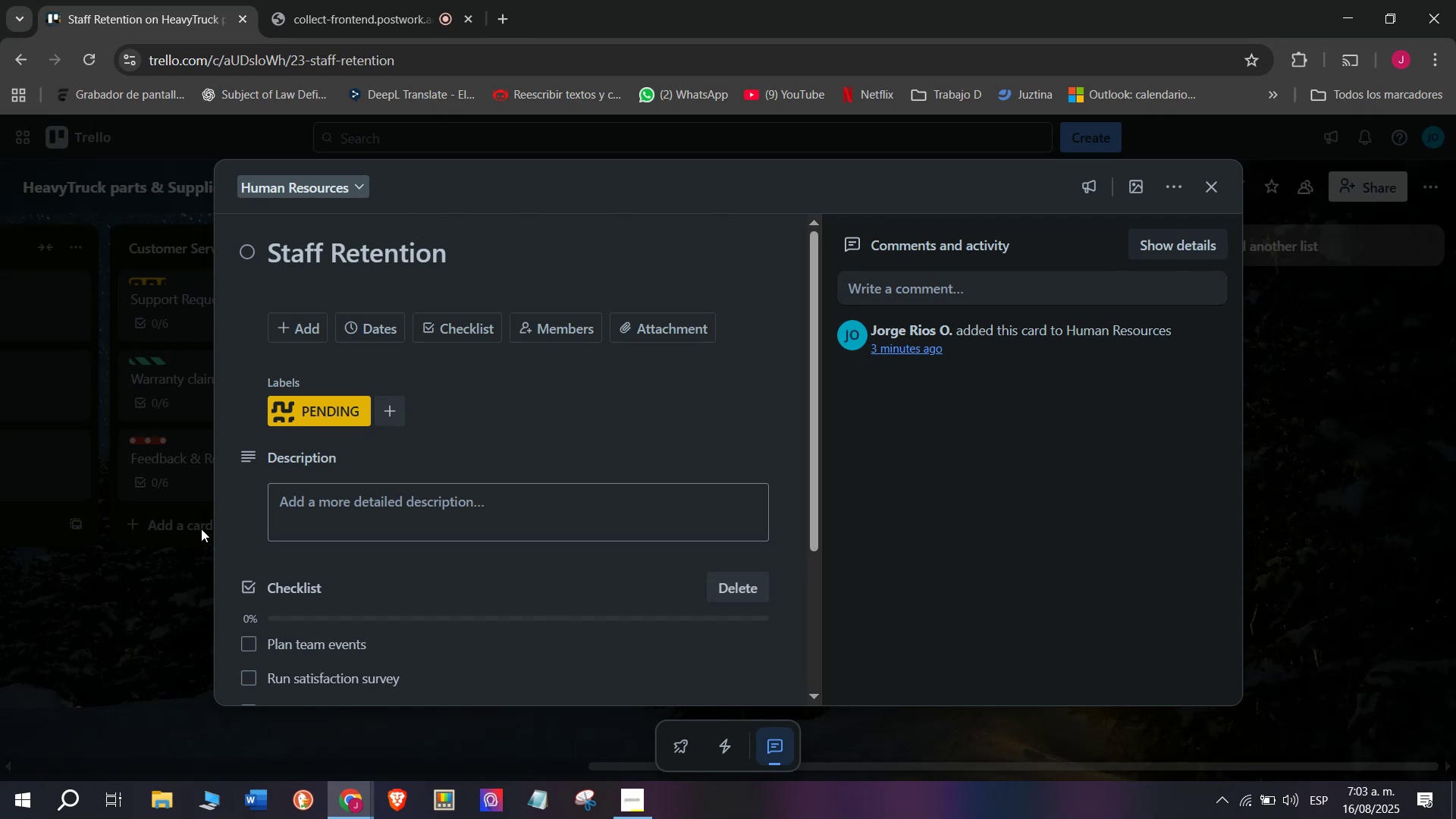 
left_click([149, 596])
 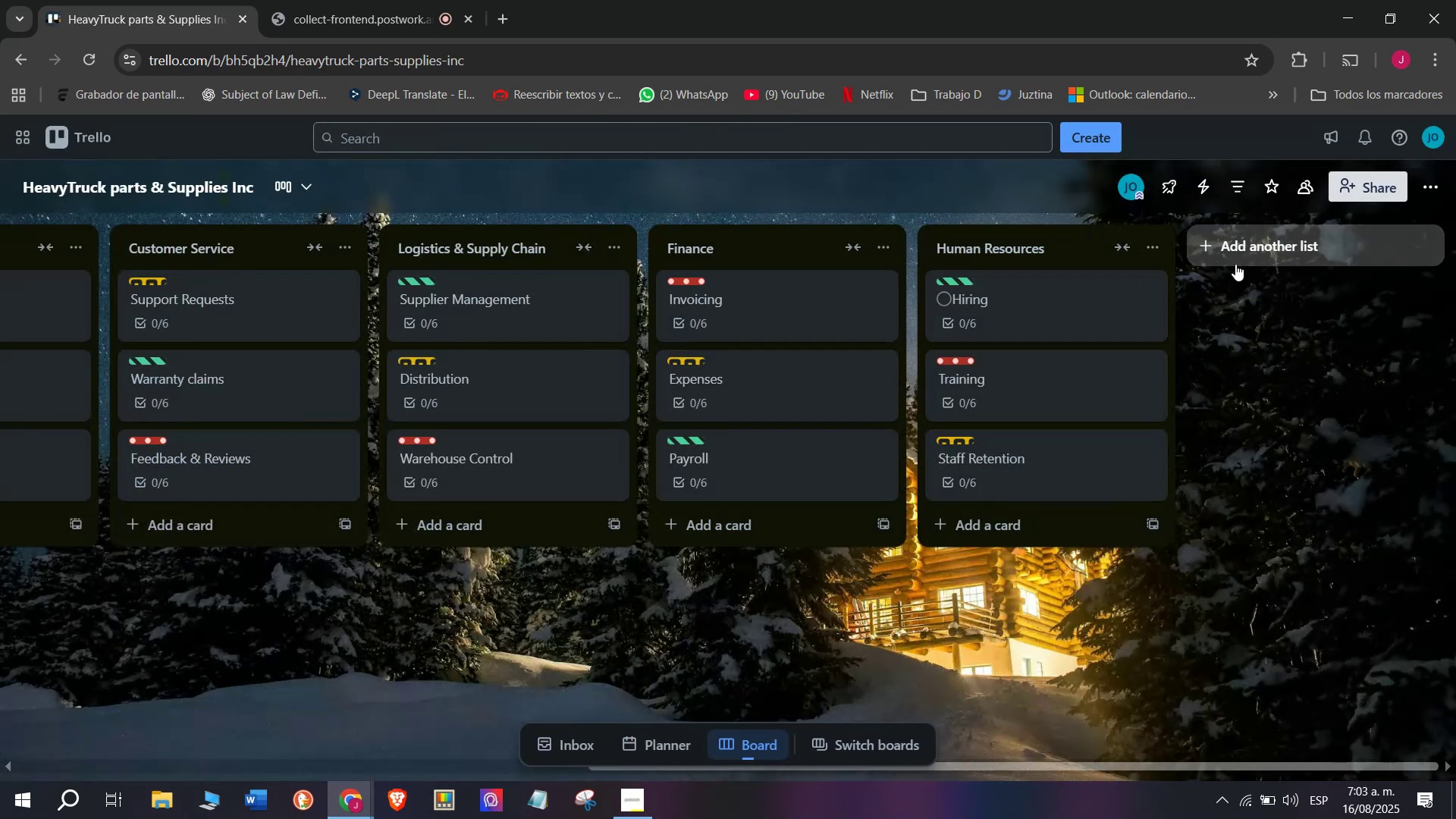 
left_click([1242, 259])
 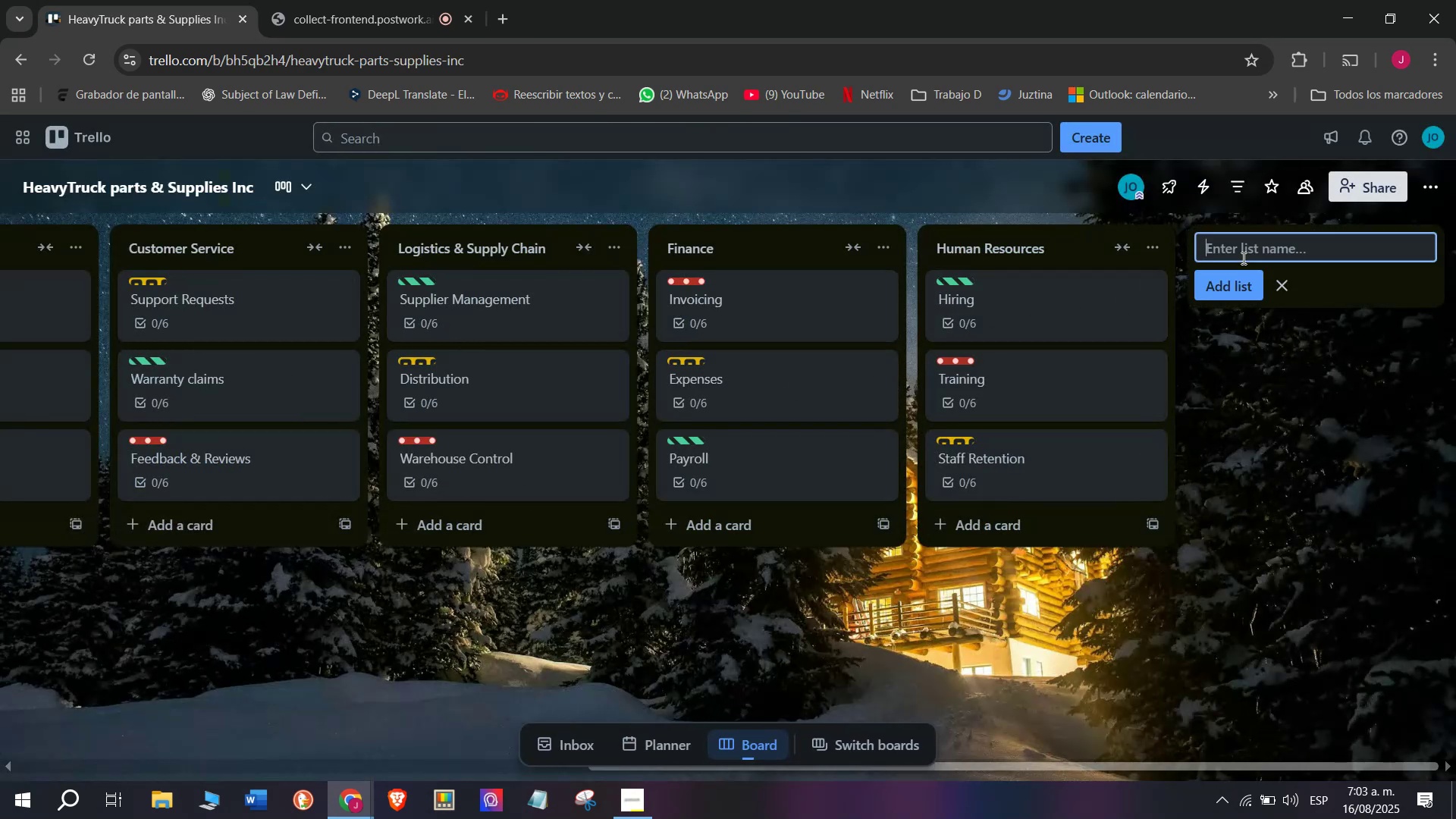 
wait(8.43)
 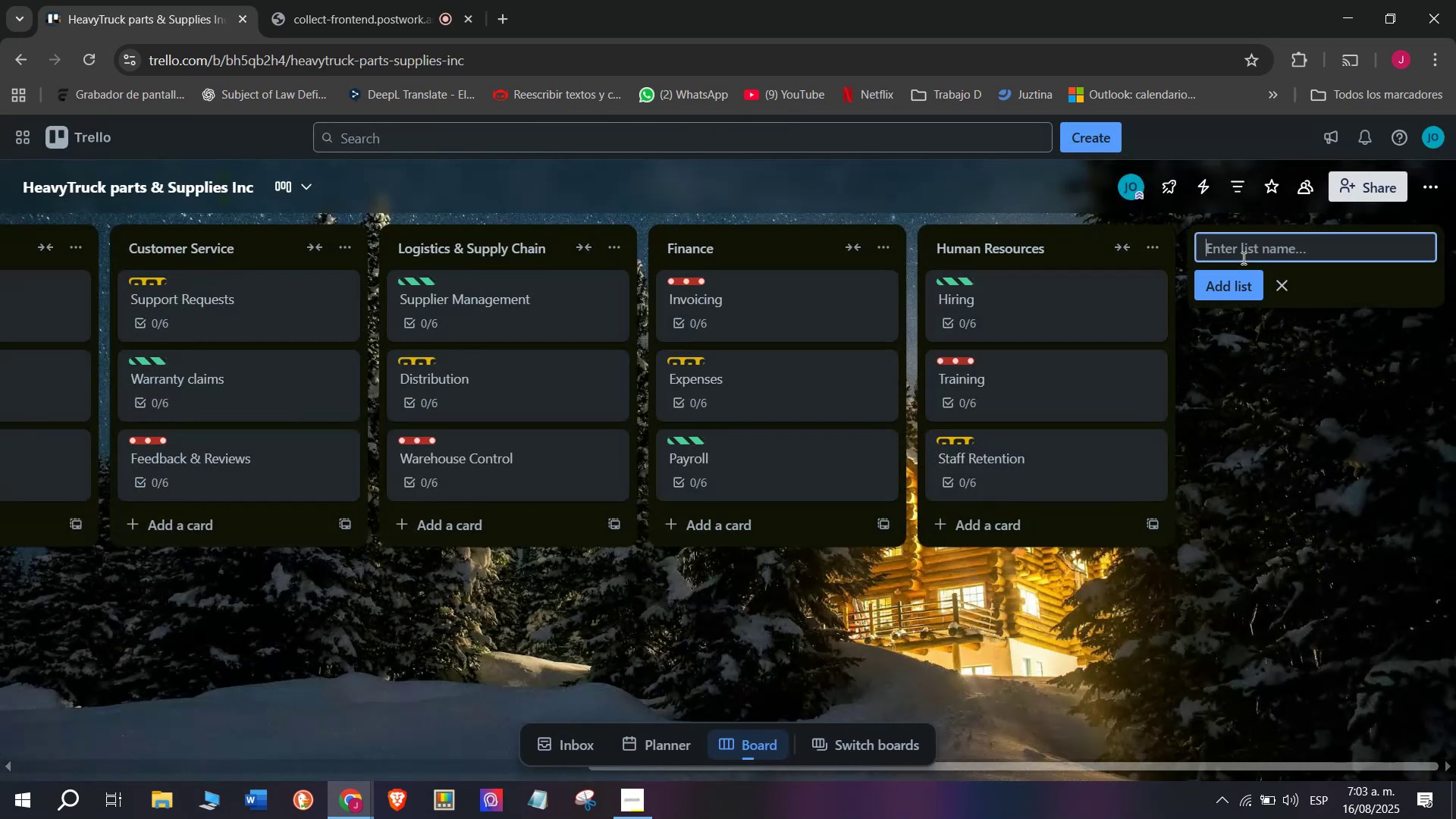 
left_click([81, 0])
 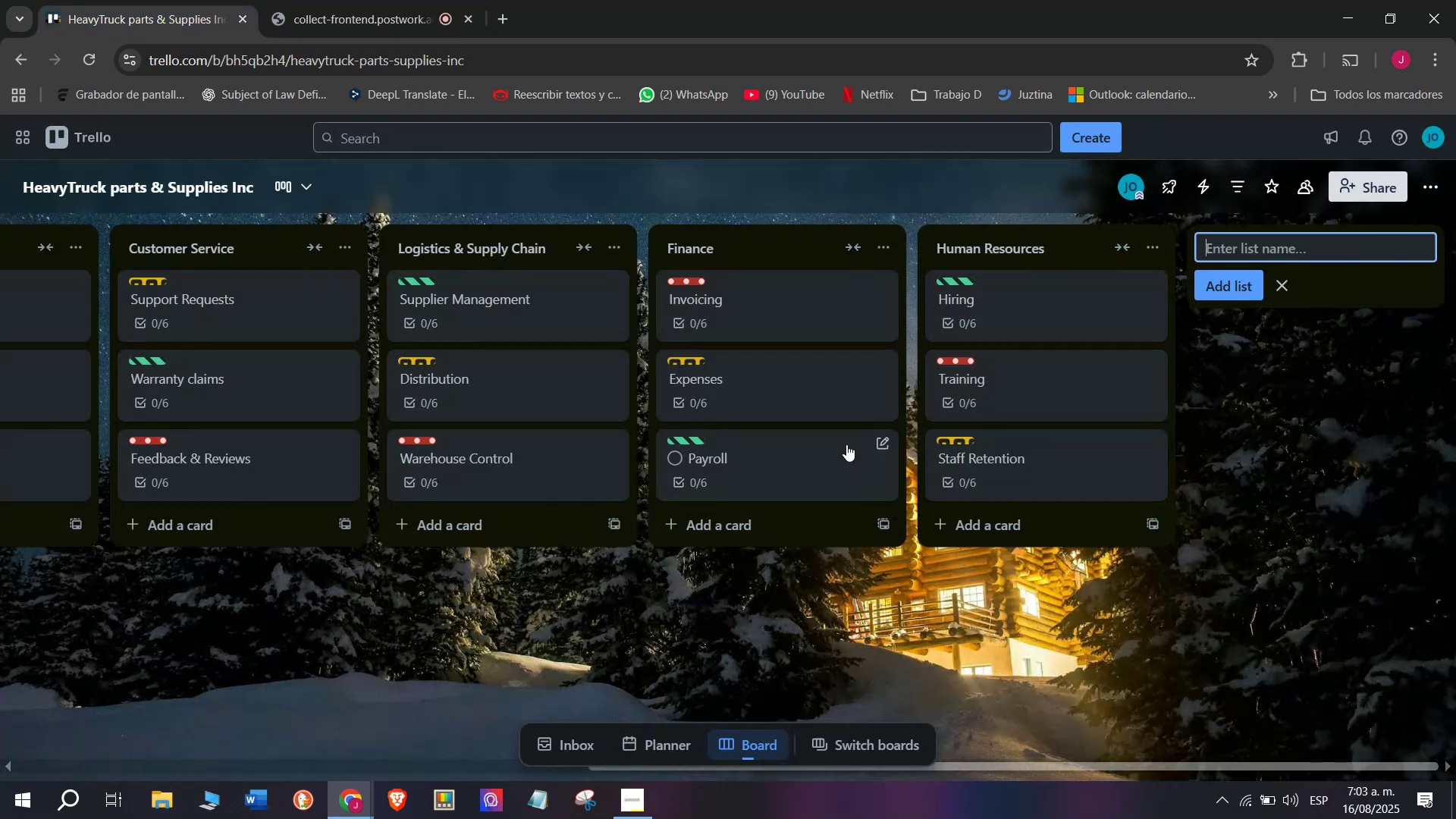 
mouse_move([1016, 416])
 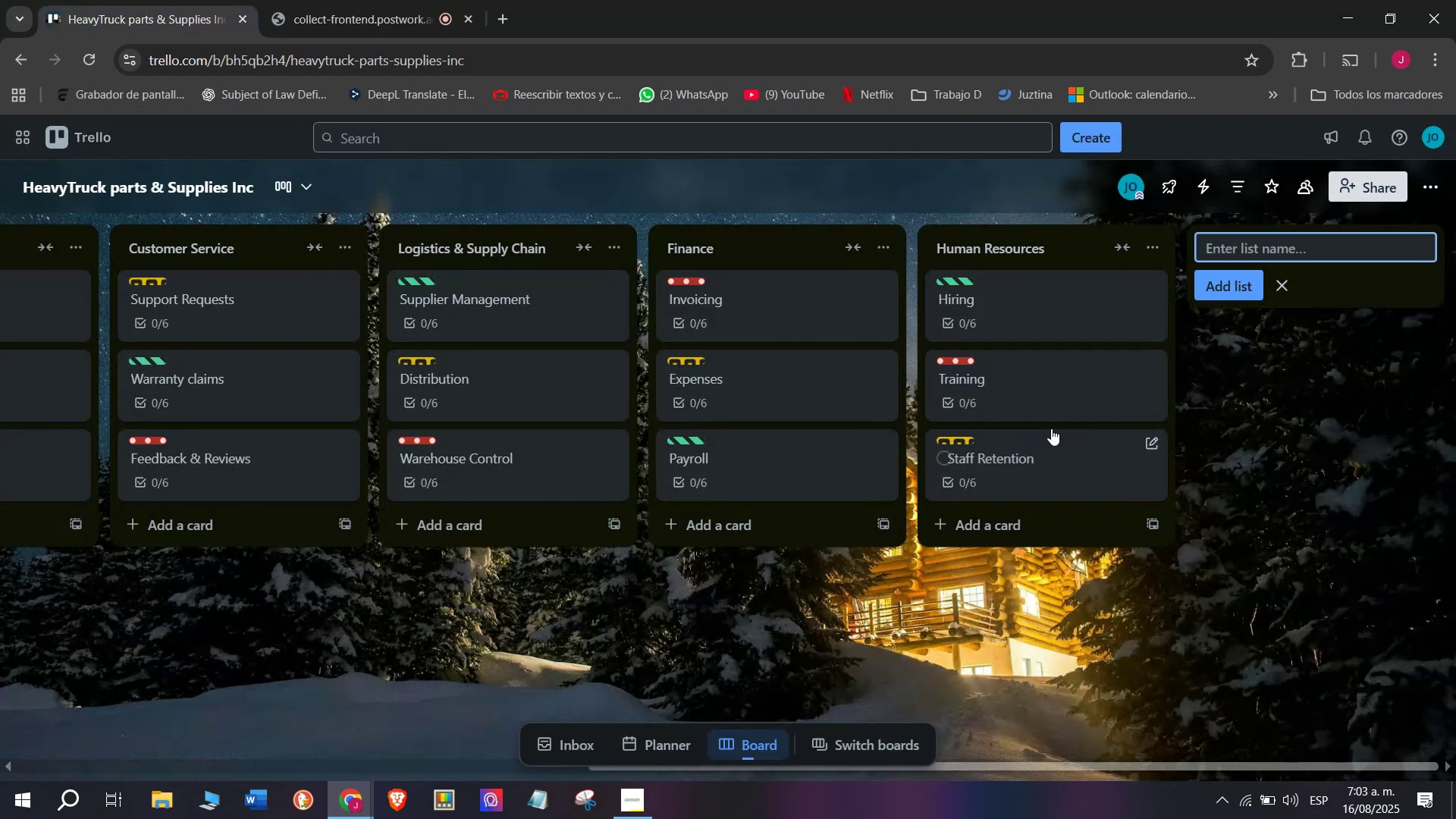 
left_click([1044, 424])
 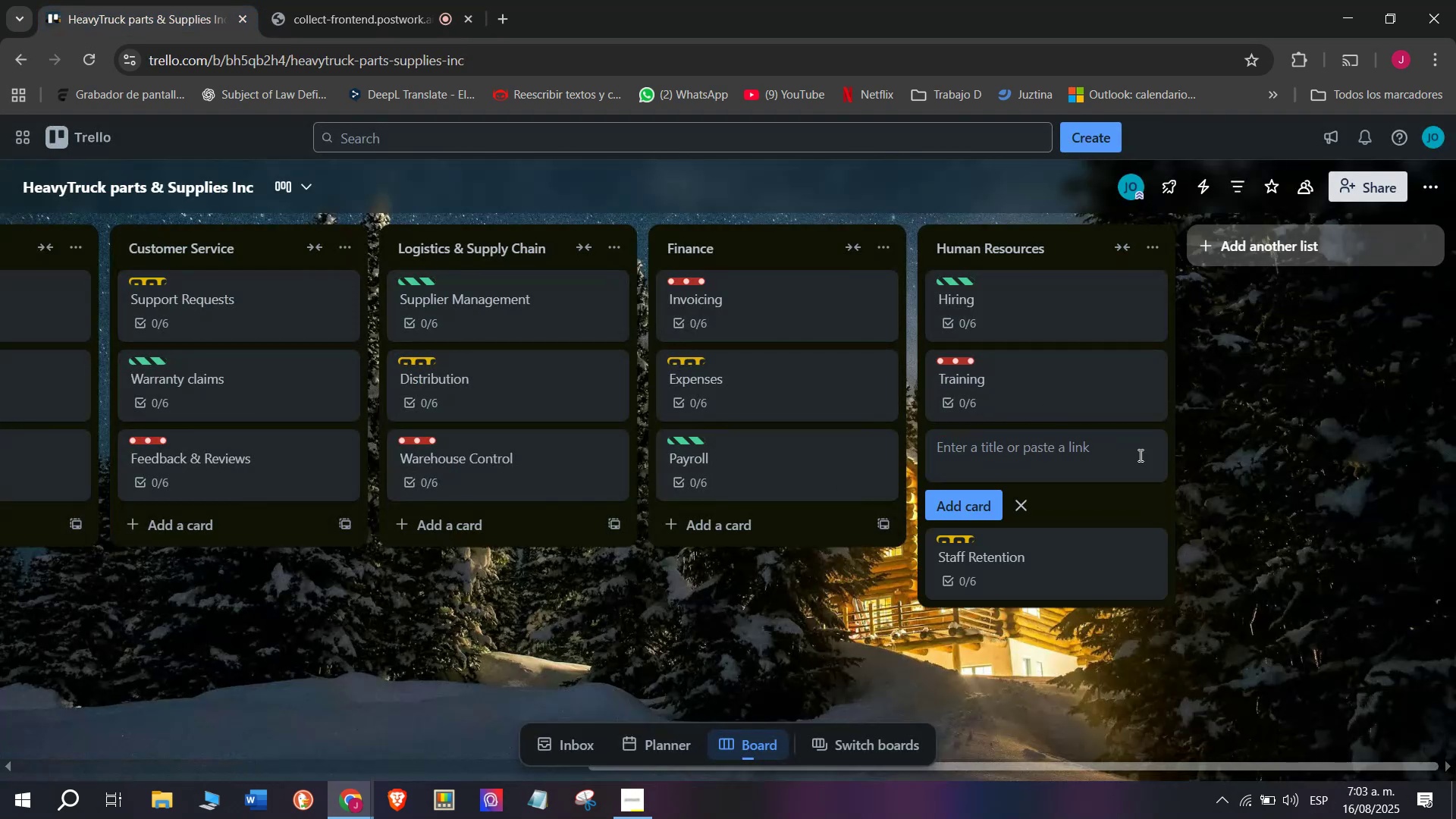 
left_click([1426, 462])
 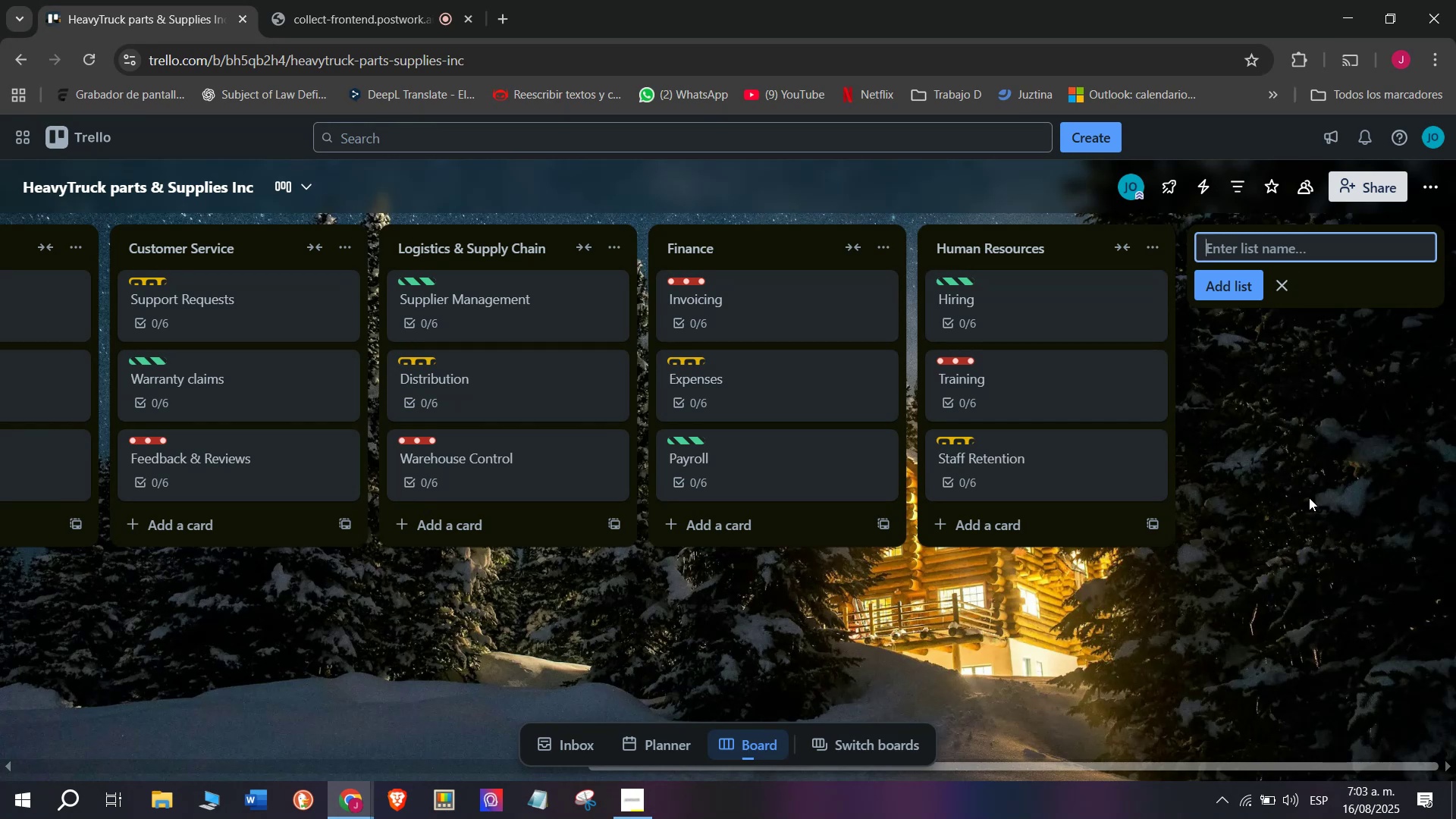 
type(R^D Inven)
key(Backspace)
key(Backspace)
key(Backspace)
type(novation)
 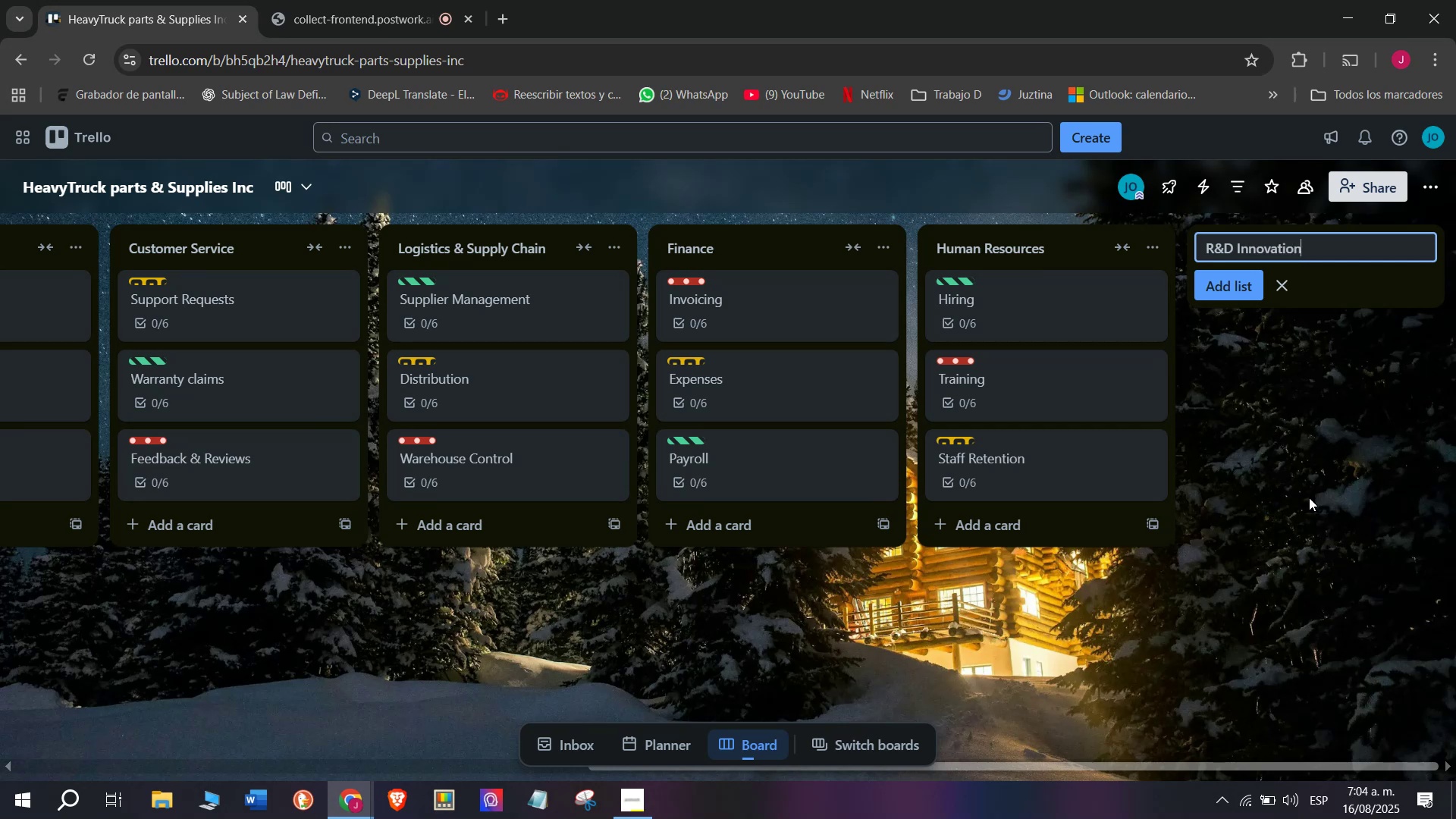 
 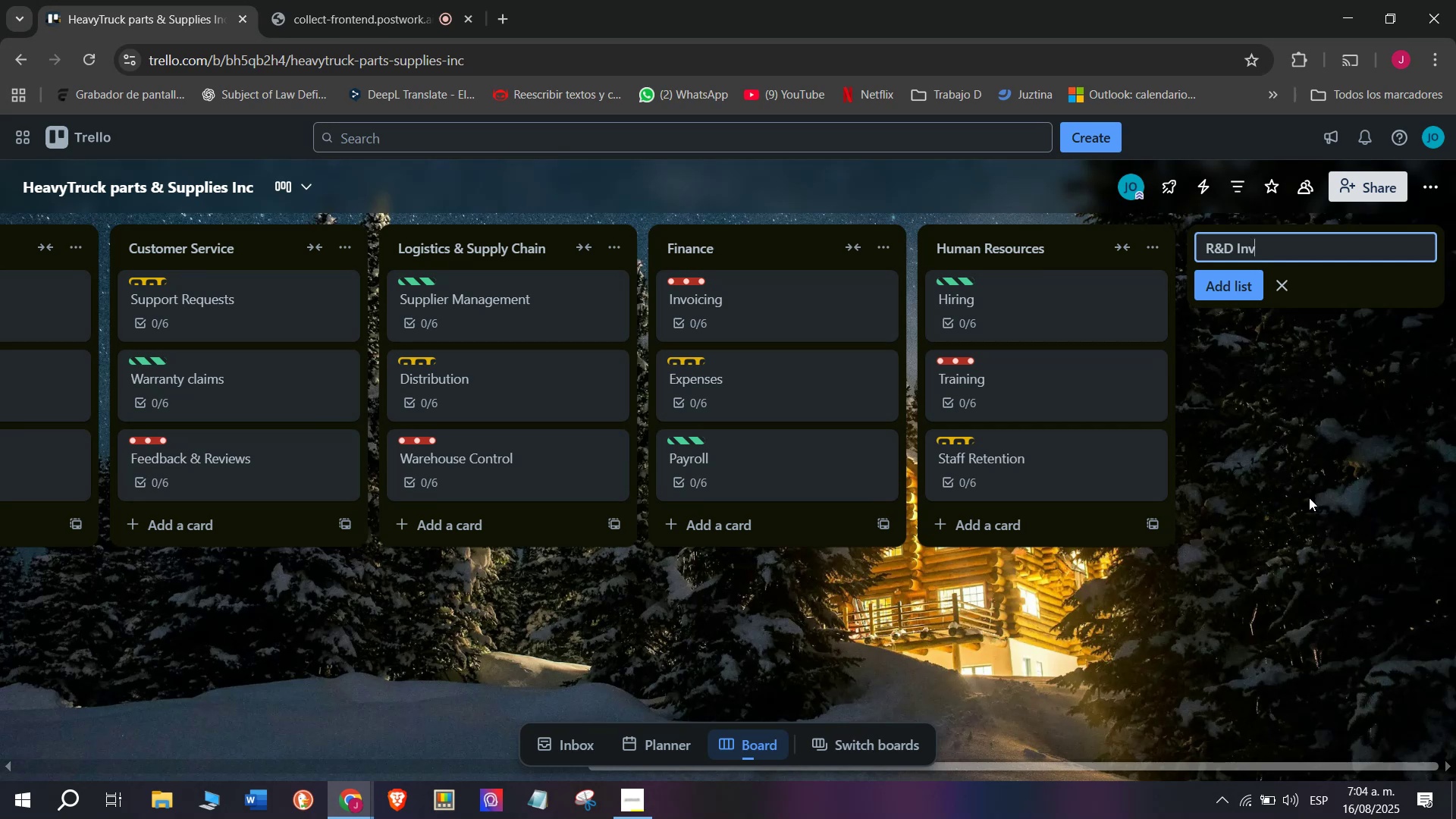 
key(Enter)
 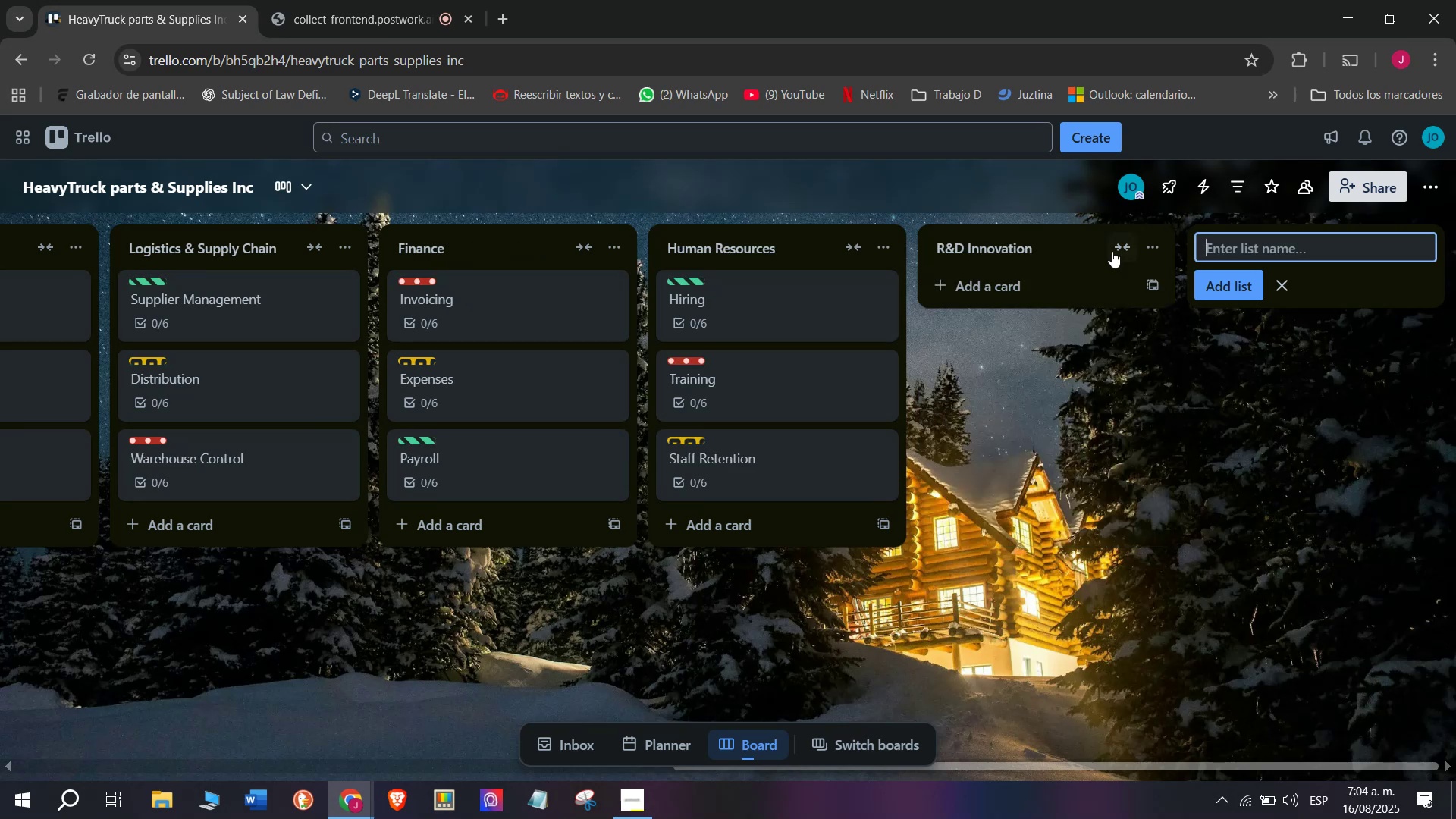 
left_click([1062, 305])
 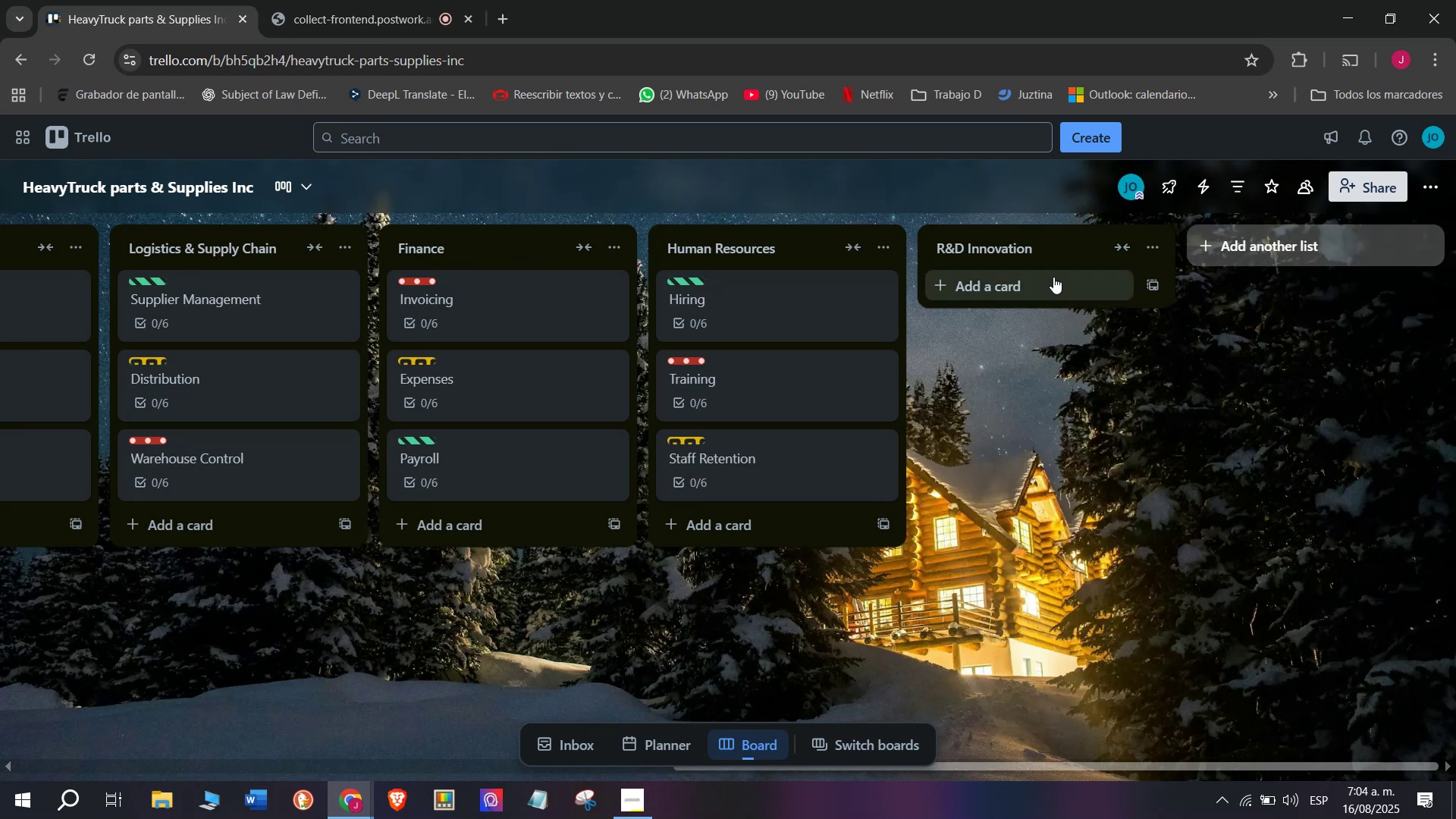 
left_click([1053, 277])
 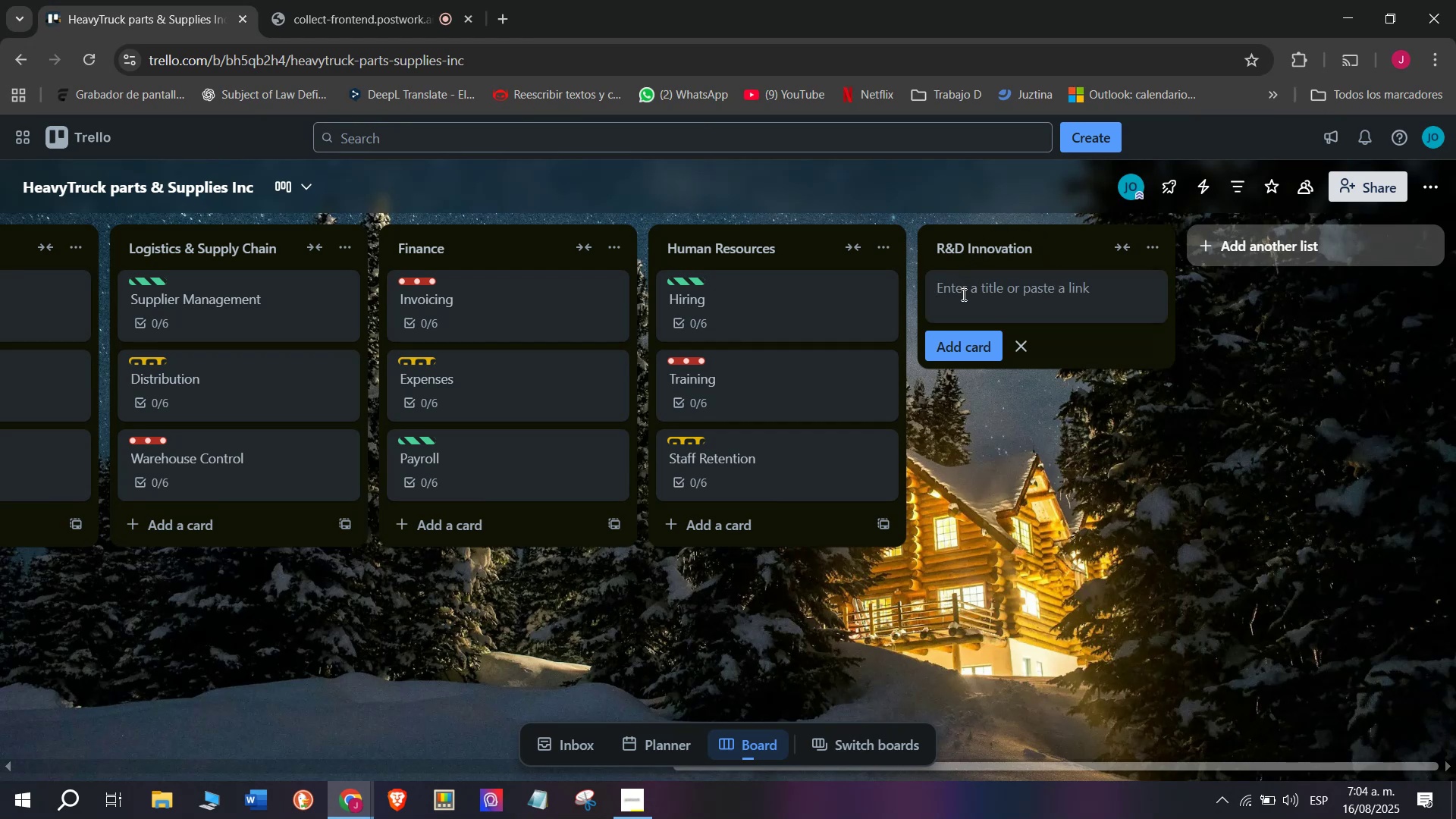 
wait(6.58)
 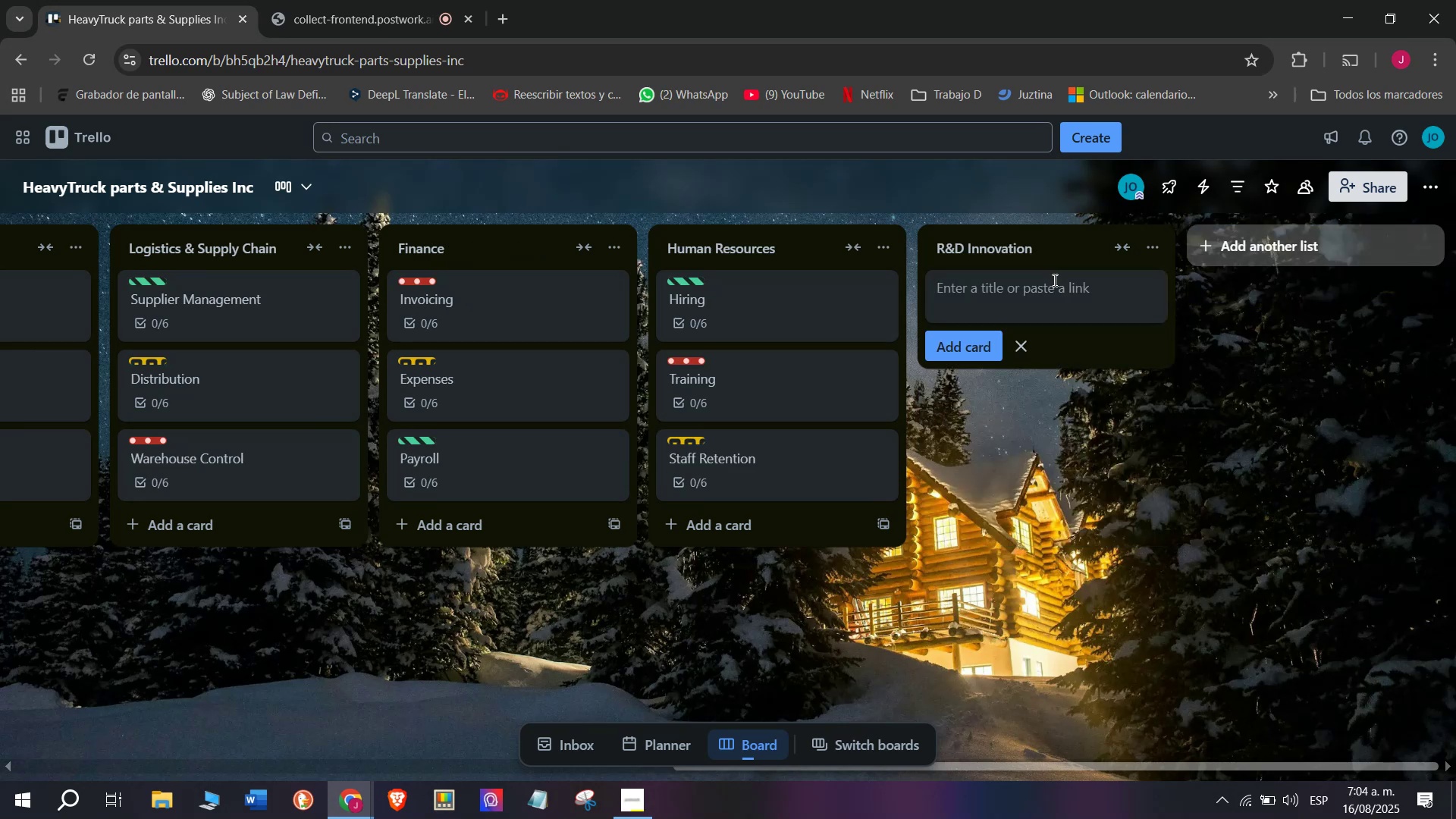 
type(Product Dele)
key(Backspace)
key(Backspace)
type(velopment)
 